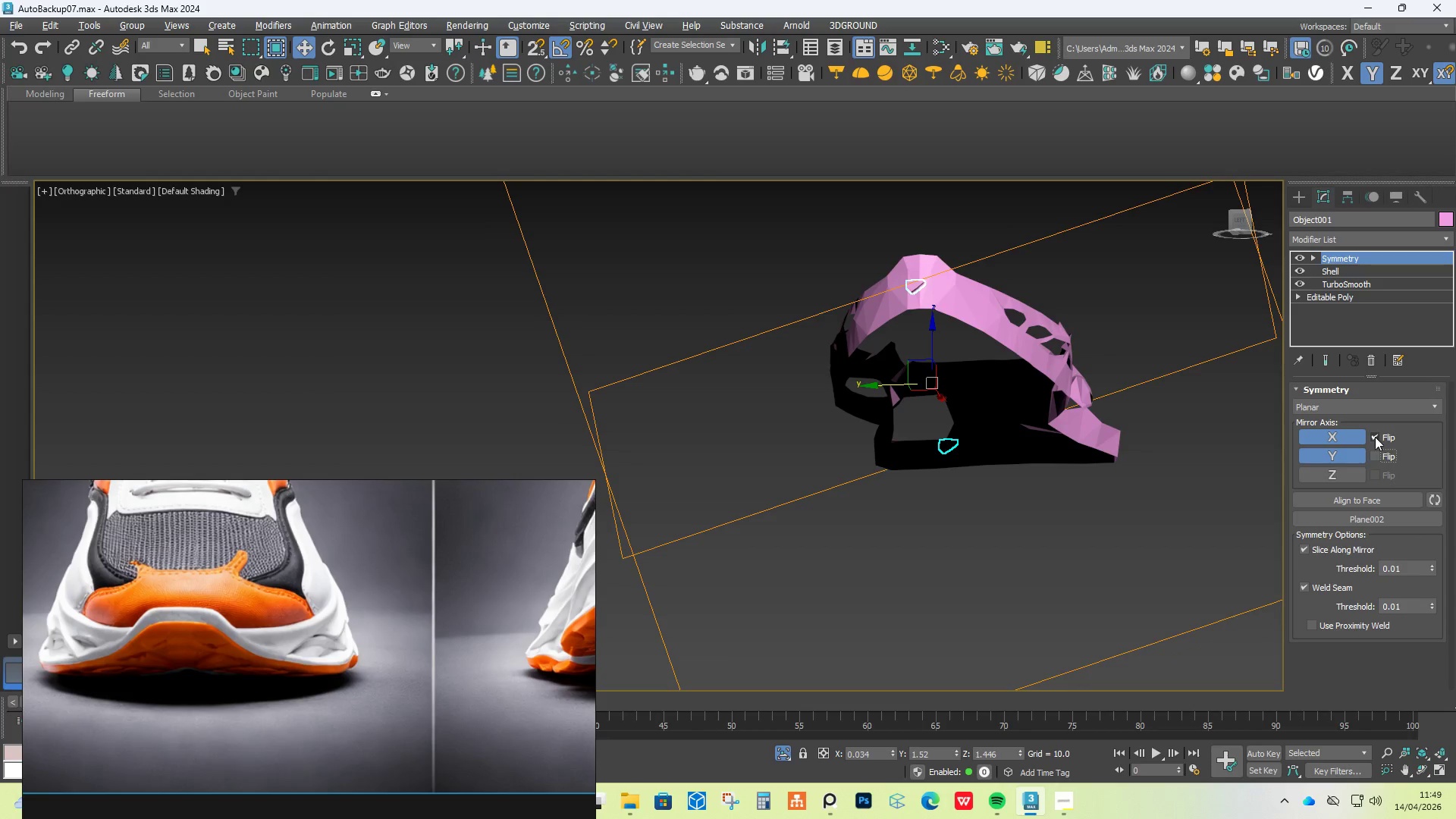 
left_click([1374, 434])
 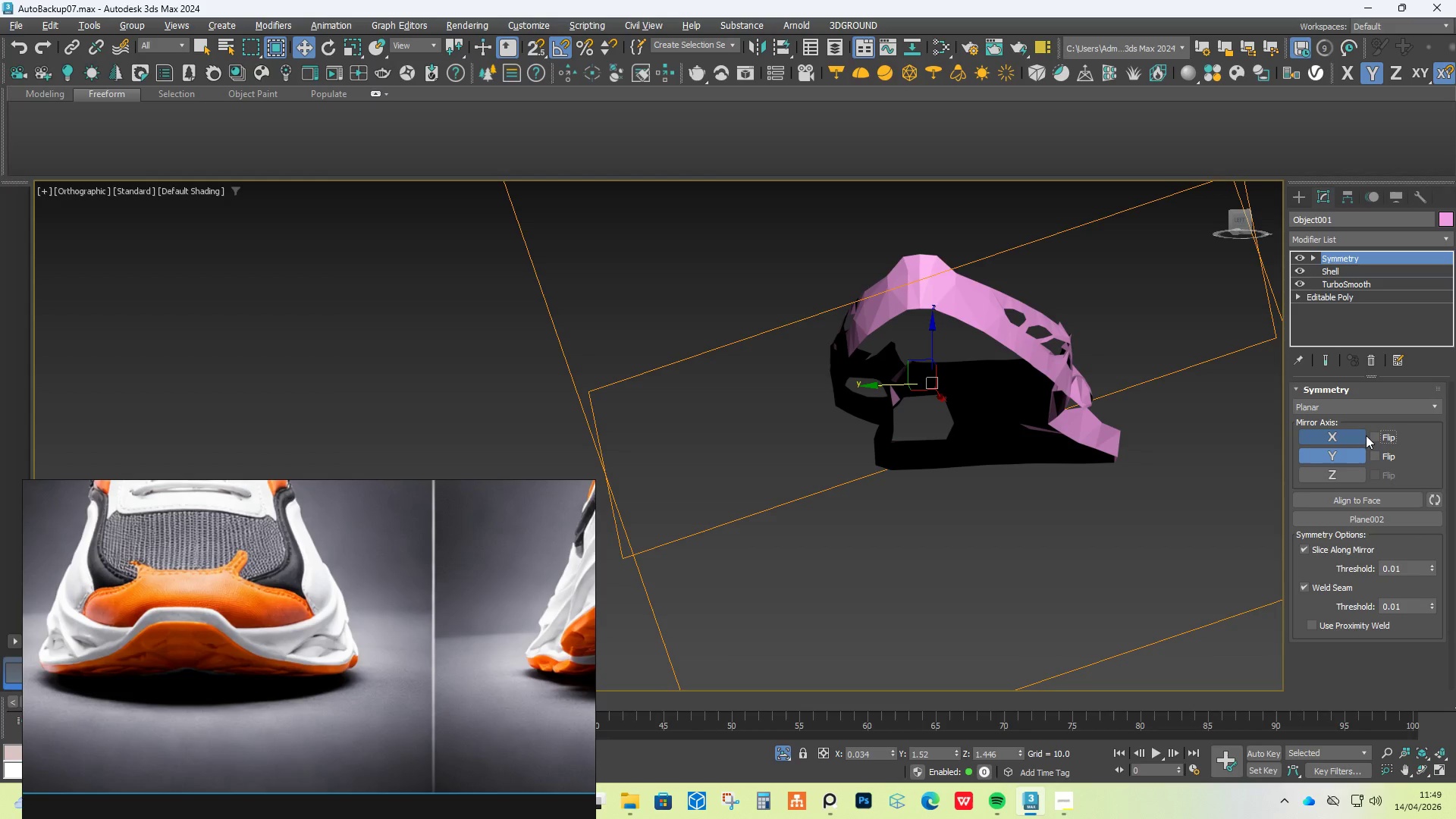 
left_click([1338, 437])
 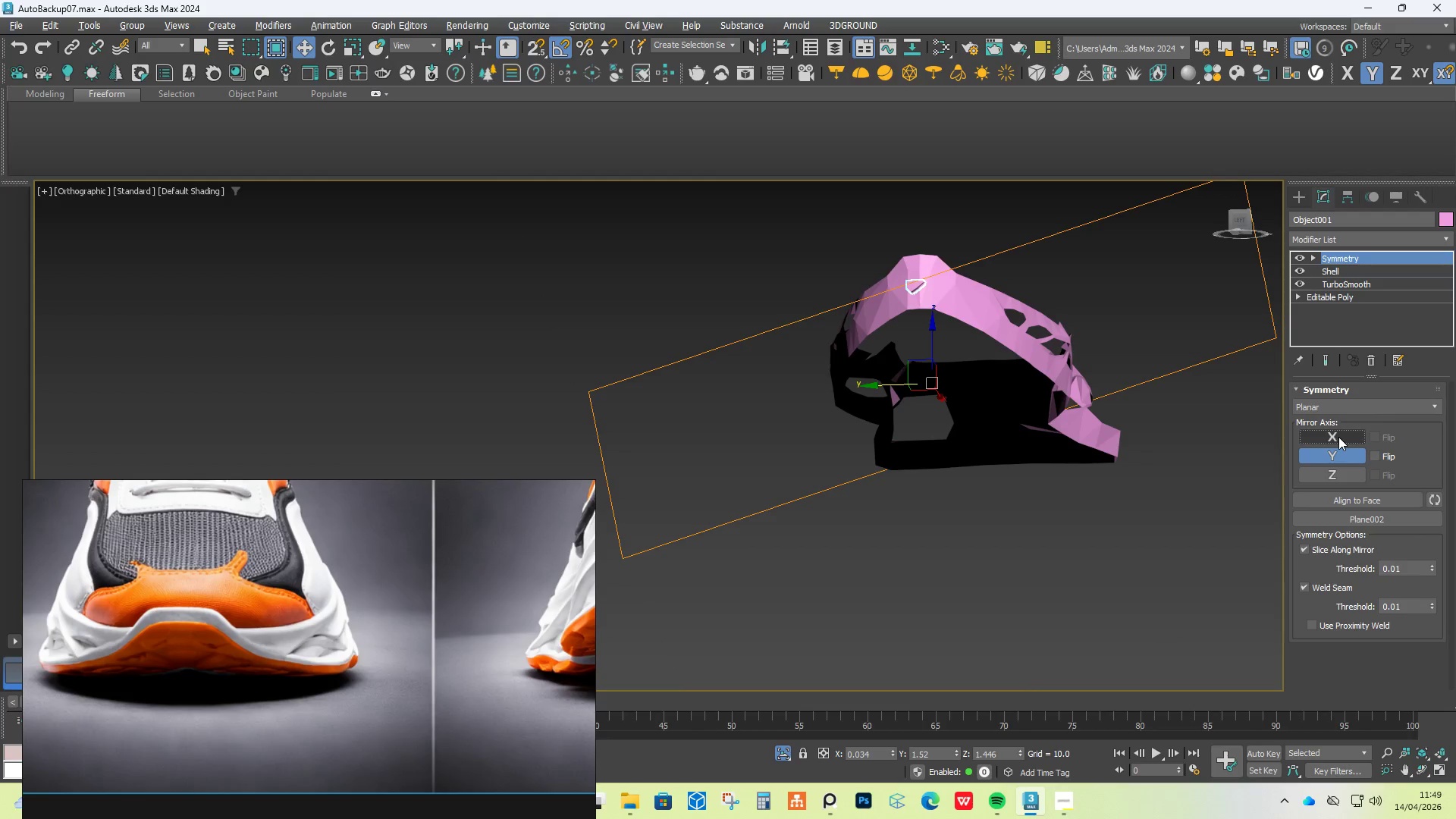 
left_click([1338, 437])
 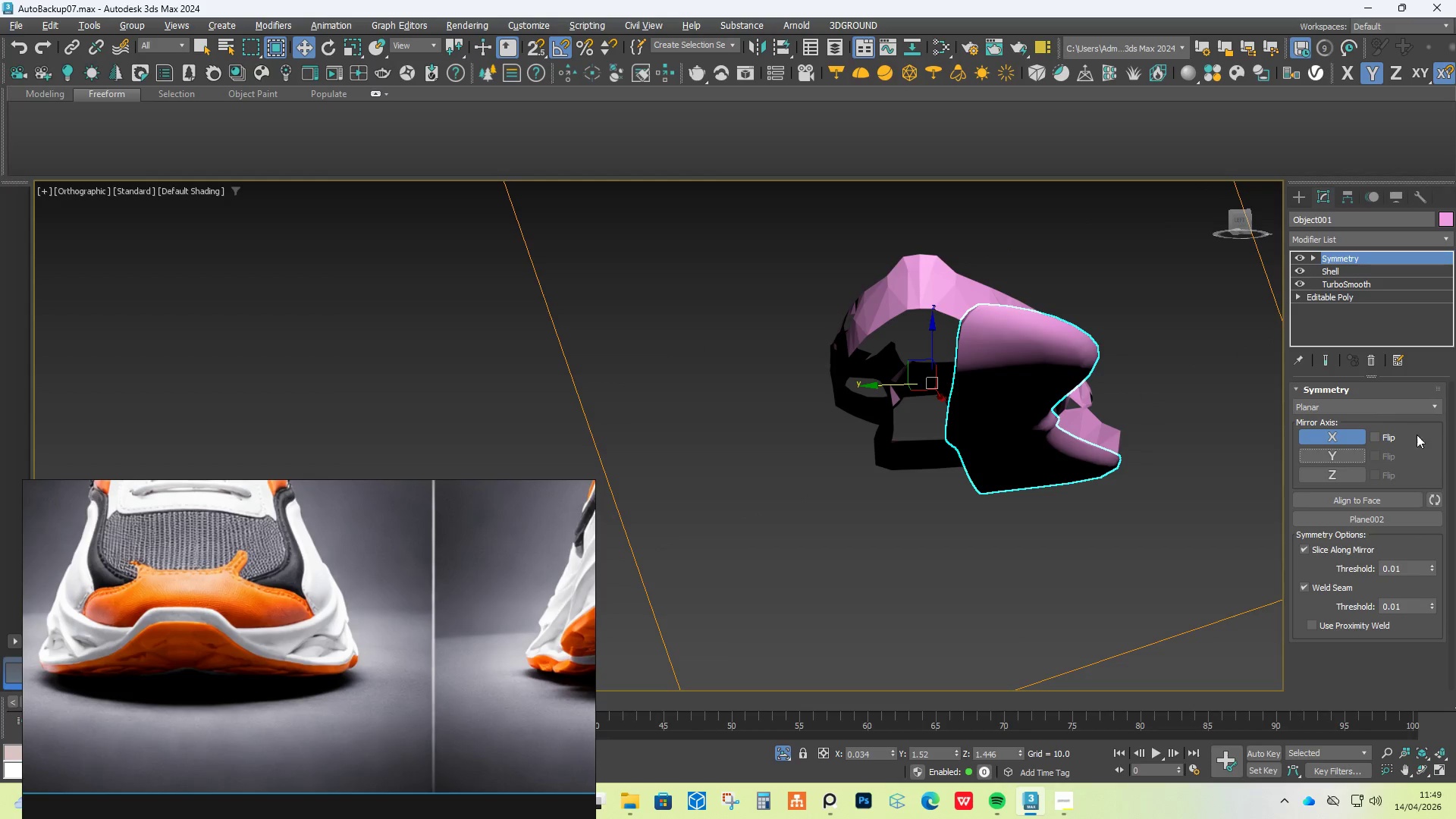 
left_click([1375, 435])
 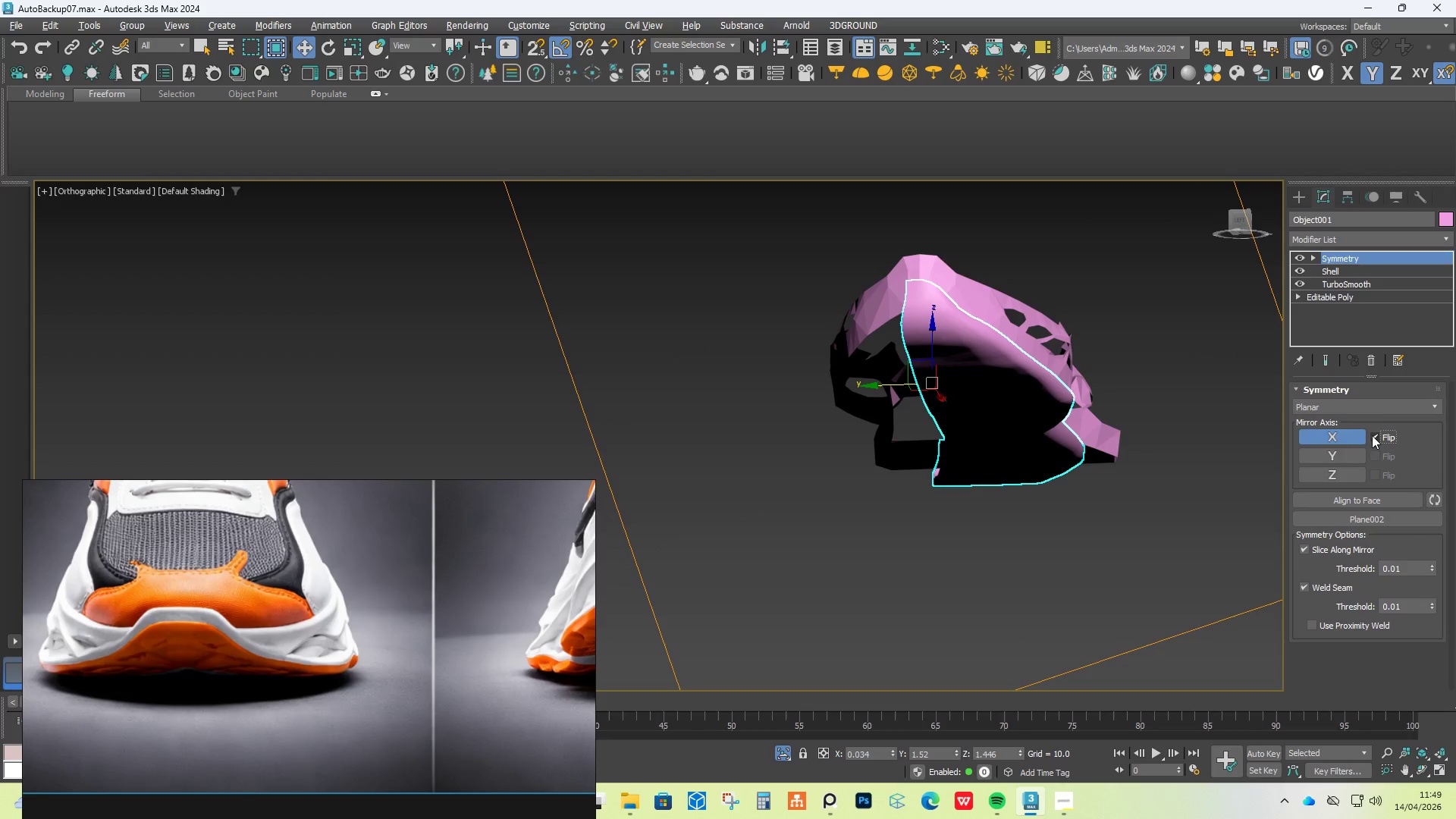 
hold_key(key=AltLeft, duration=0.77)
 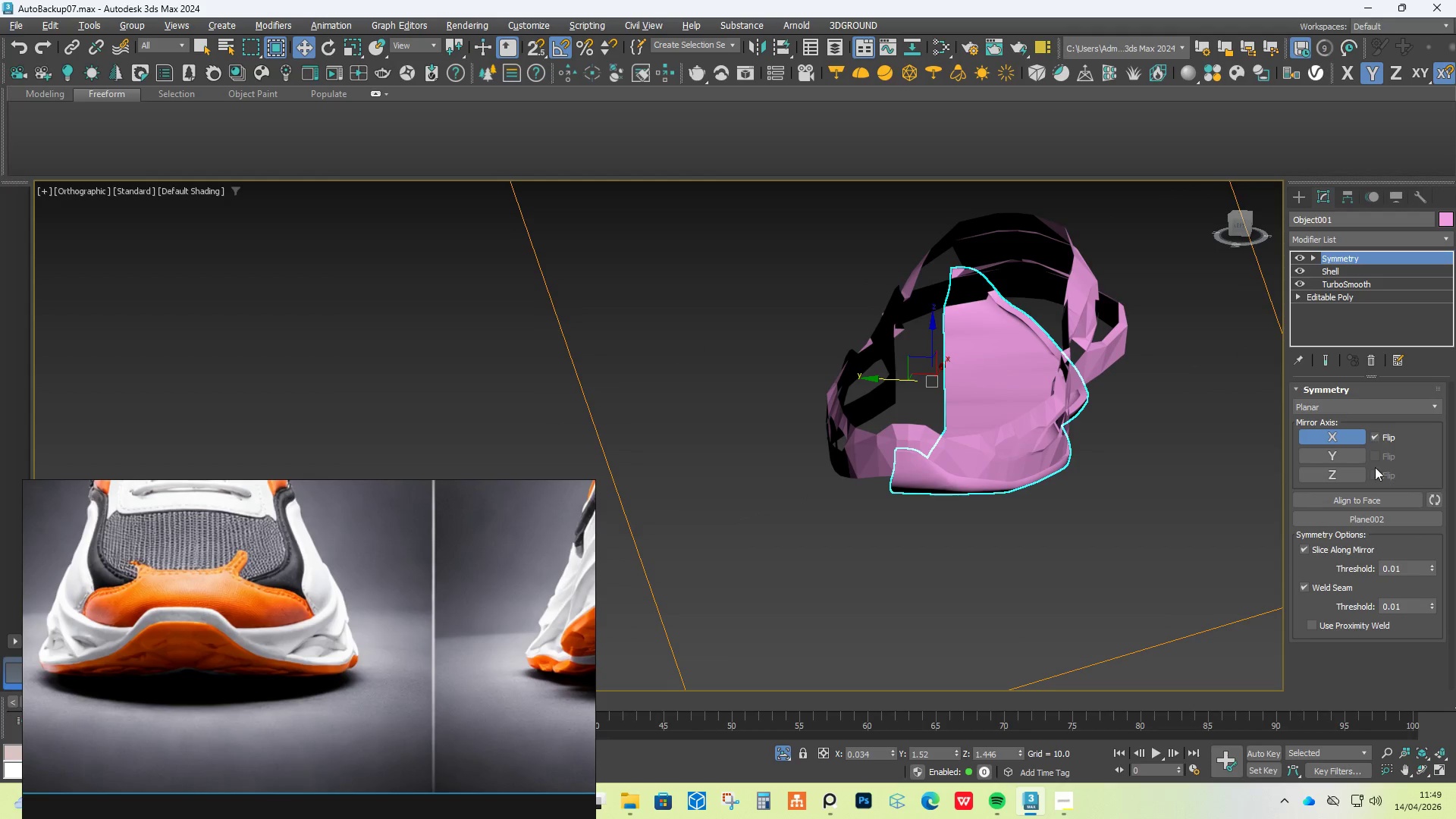 
left_click([1358, 480])
 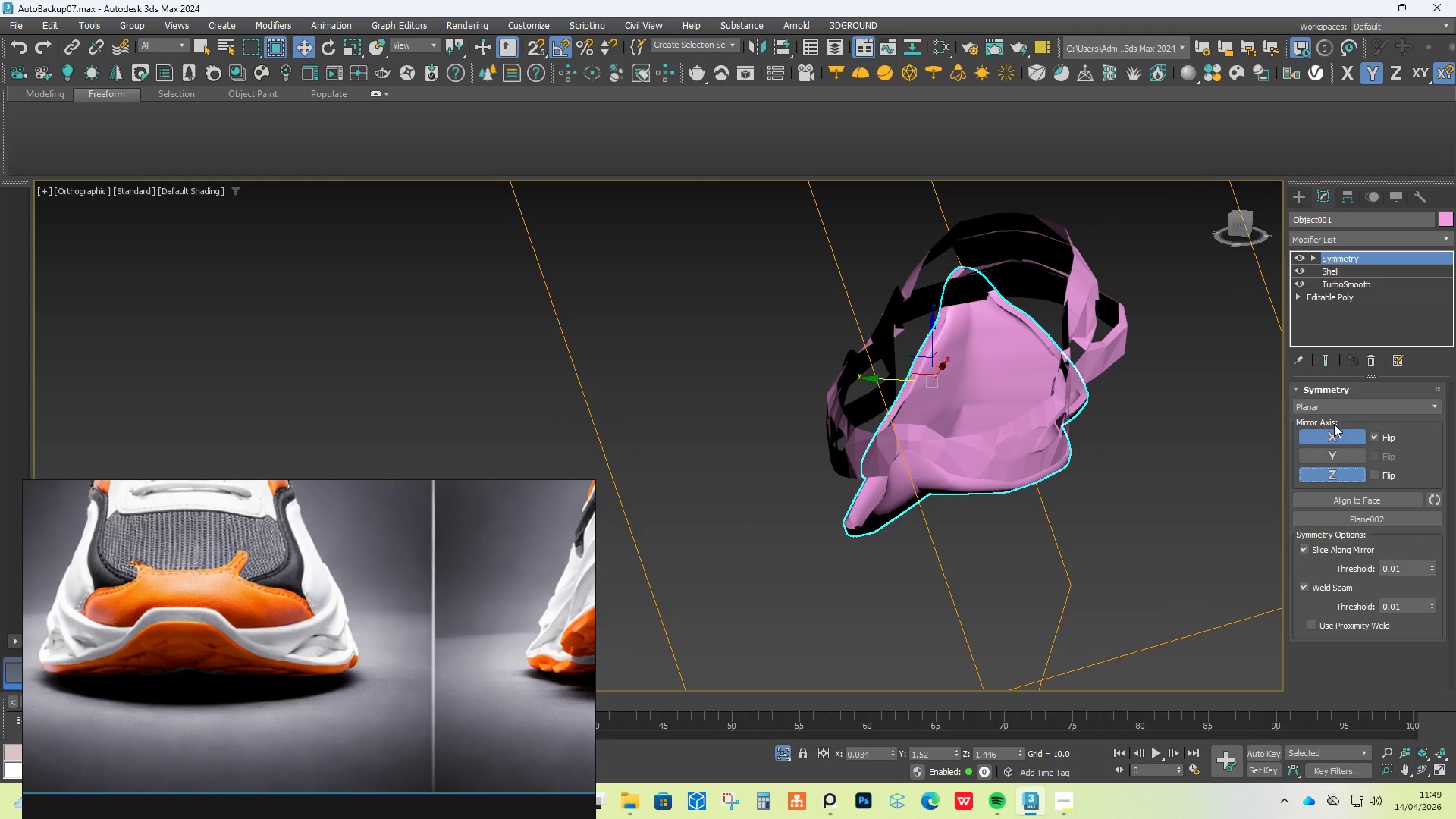 
left_click([1335, 433])
 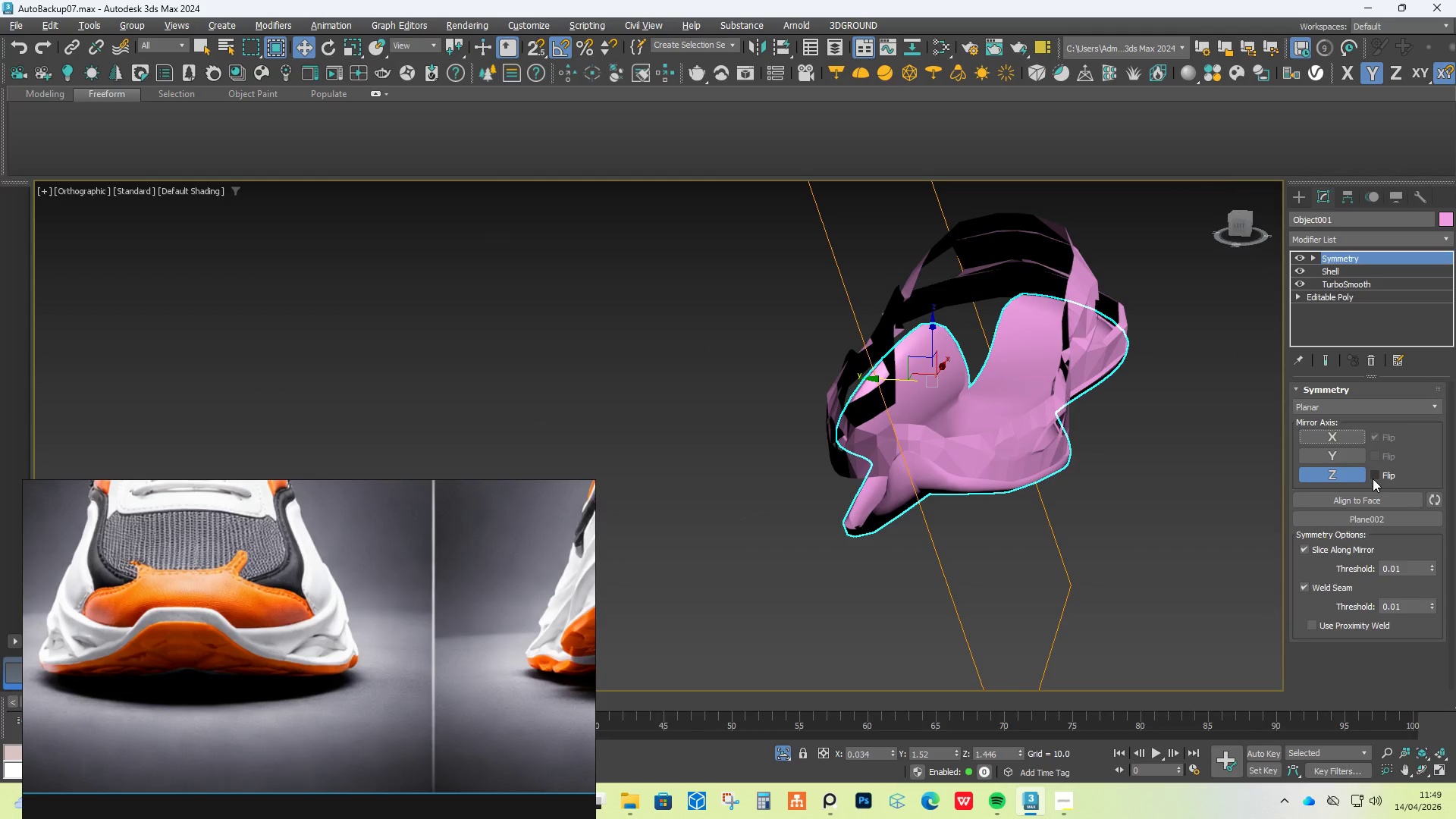 
left_click([1372, 478])
 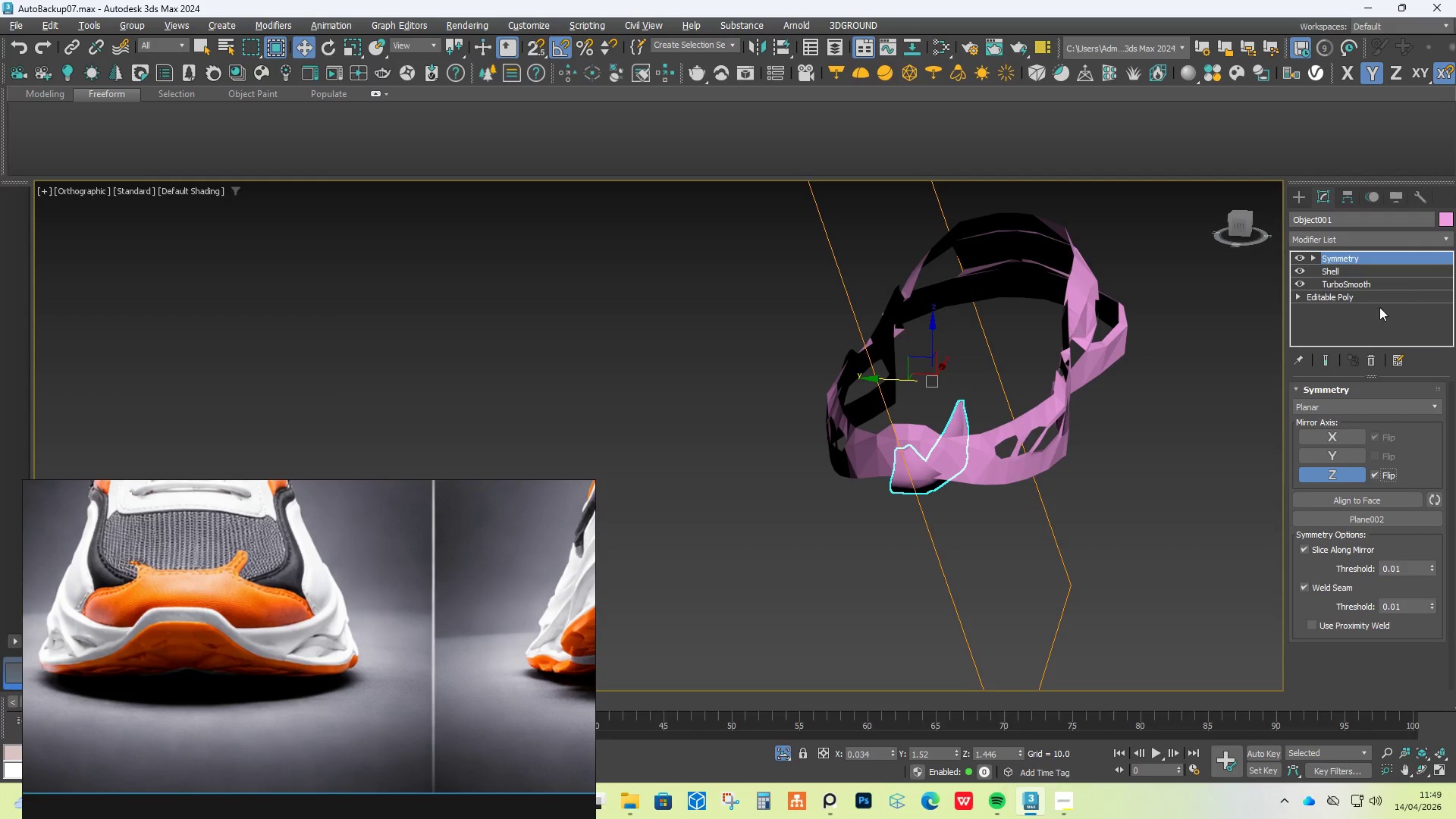 
left_click([1368, 362])
 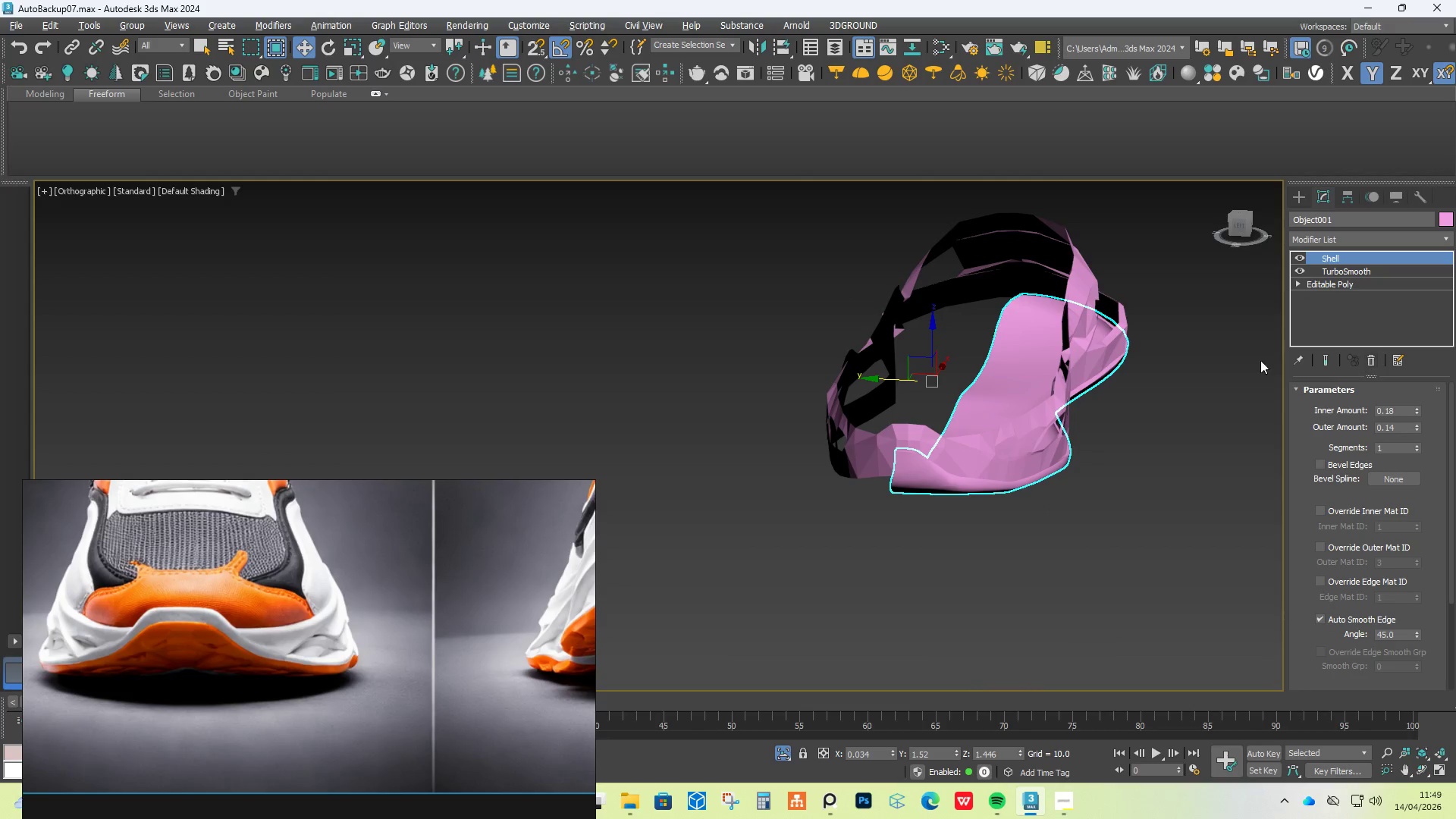 
hold_key(key=AltLeft, duration=1.3)
 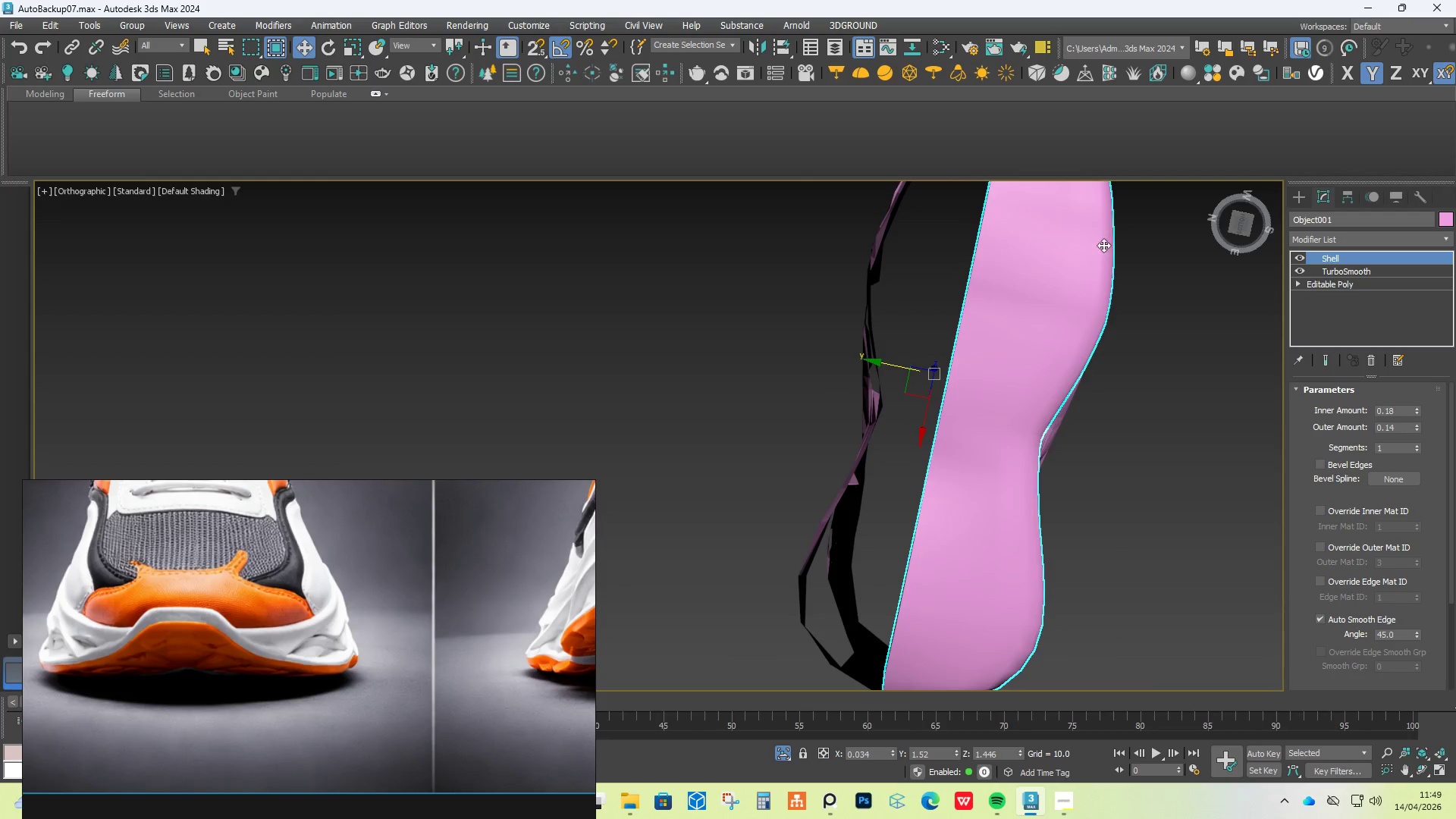 
hold_key(key=AltLeft, duration=1.5)
 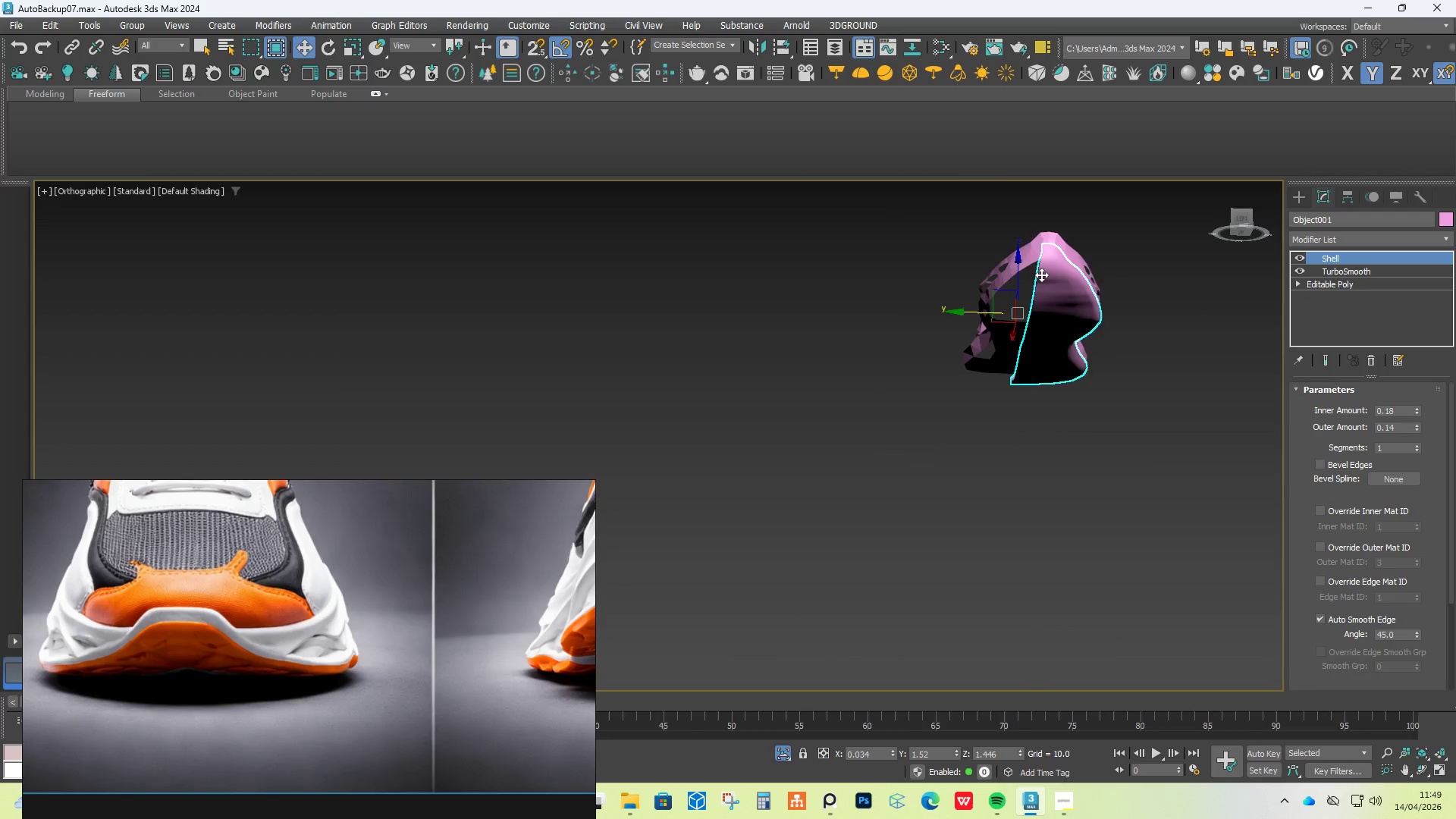 
scroll: coordinate [1102, 248], scroll_direction: down, amount: 2.0
 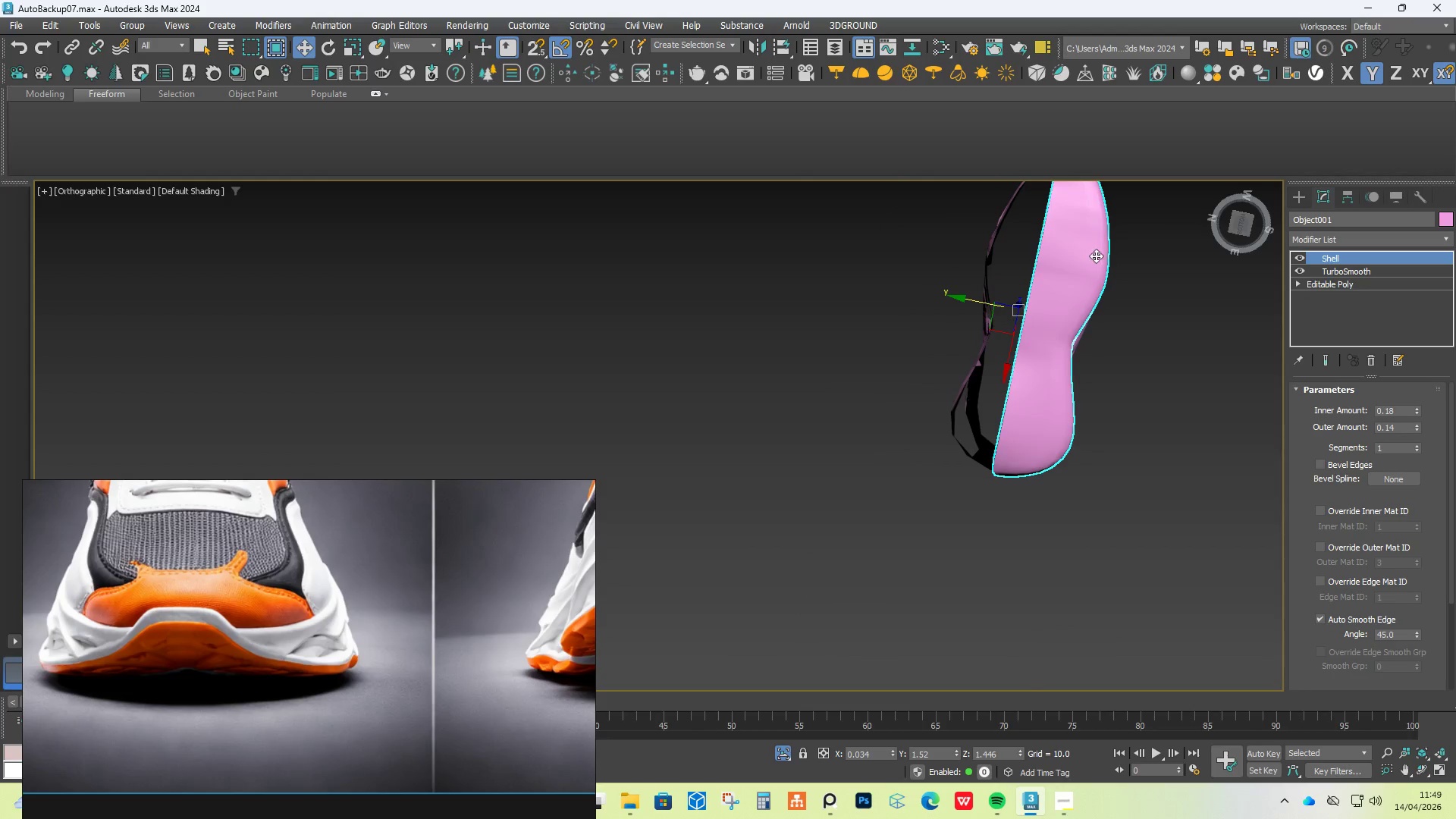 
scroll: coordinate [1041, 268], scroll_direction: up, amount: 3.0
 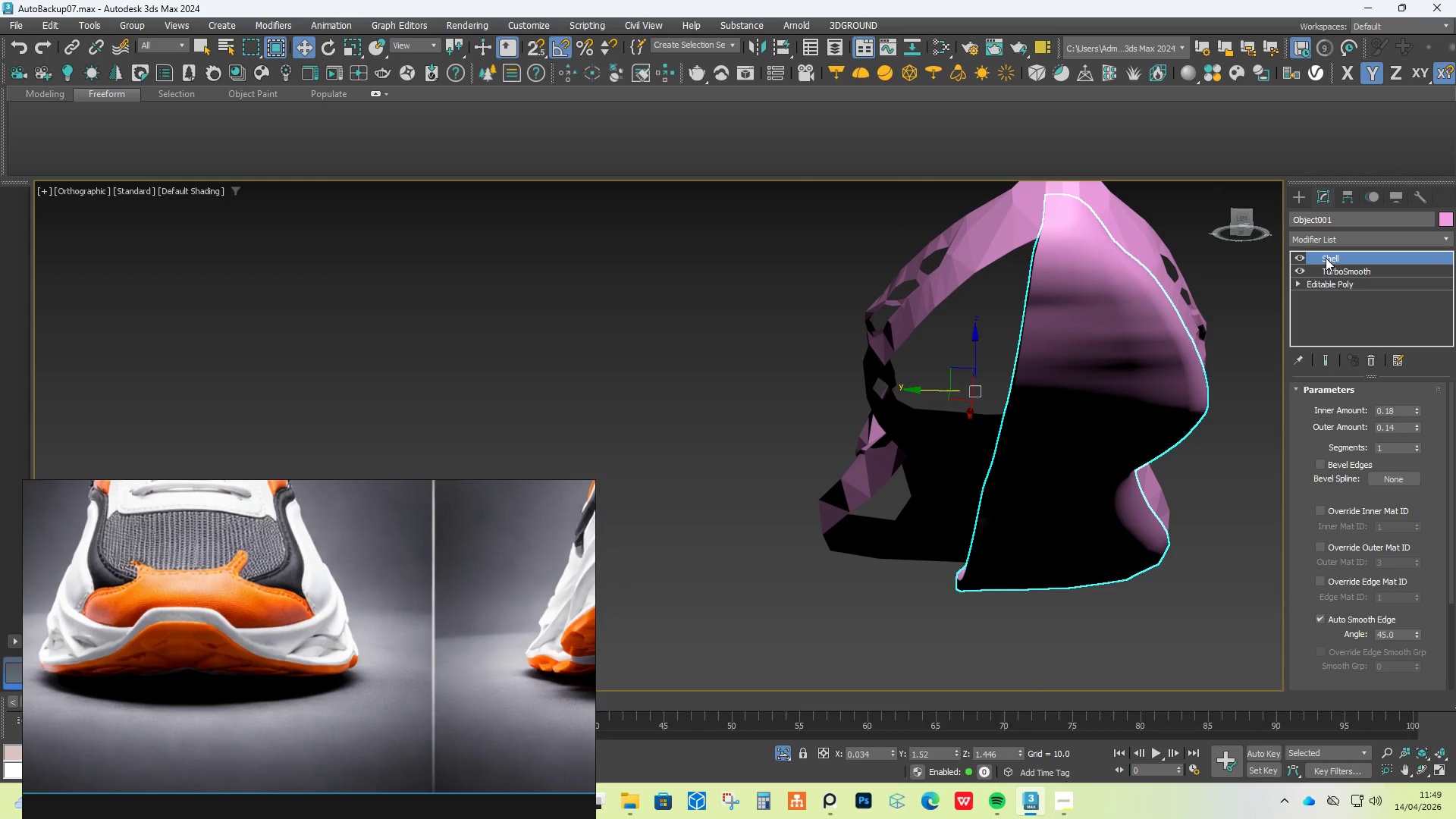 
left_click([1298, 257])
 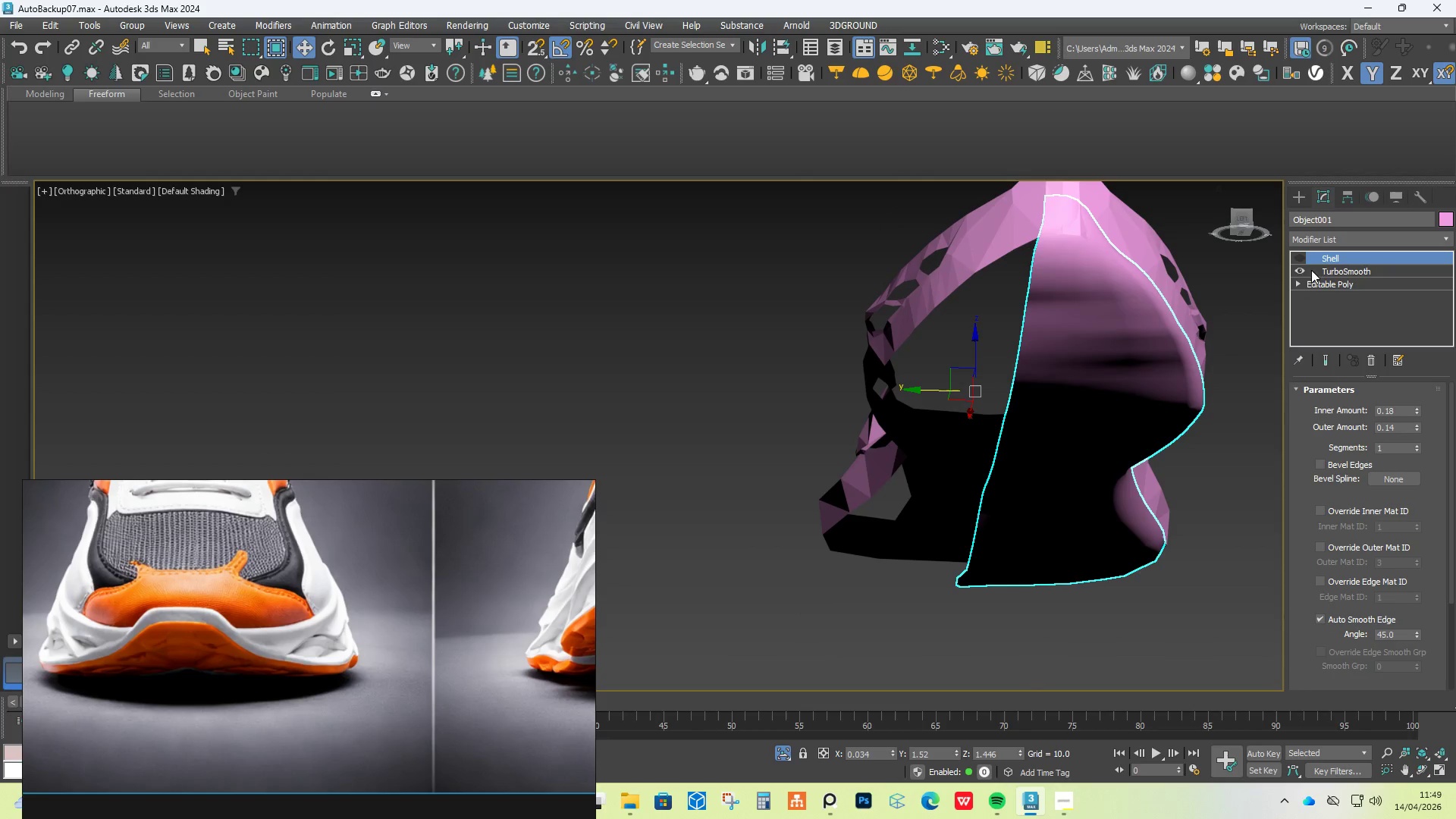 
left_click_drag(start_coordinate=[1356, 269], to_coordinate=[1354, 249])
 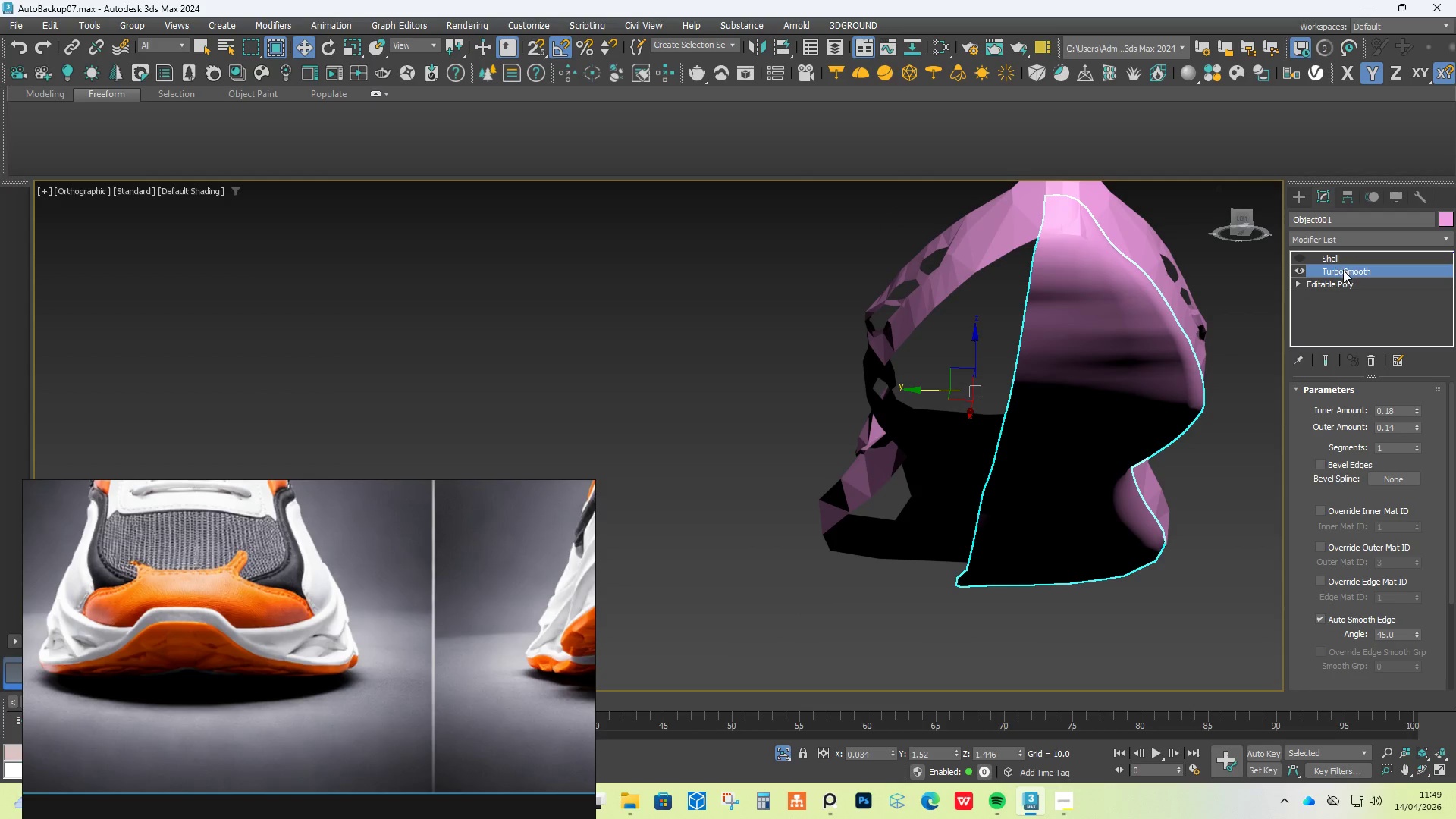 
left_click_drag(start_coordinate=[1344, 272], to_coordinate=[1351, 252])
 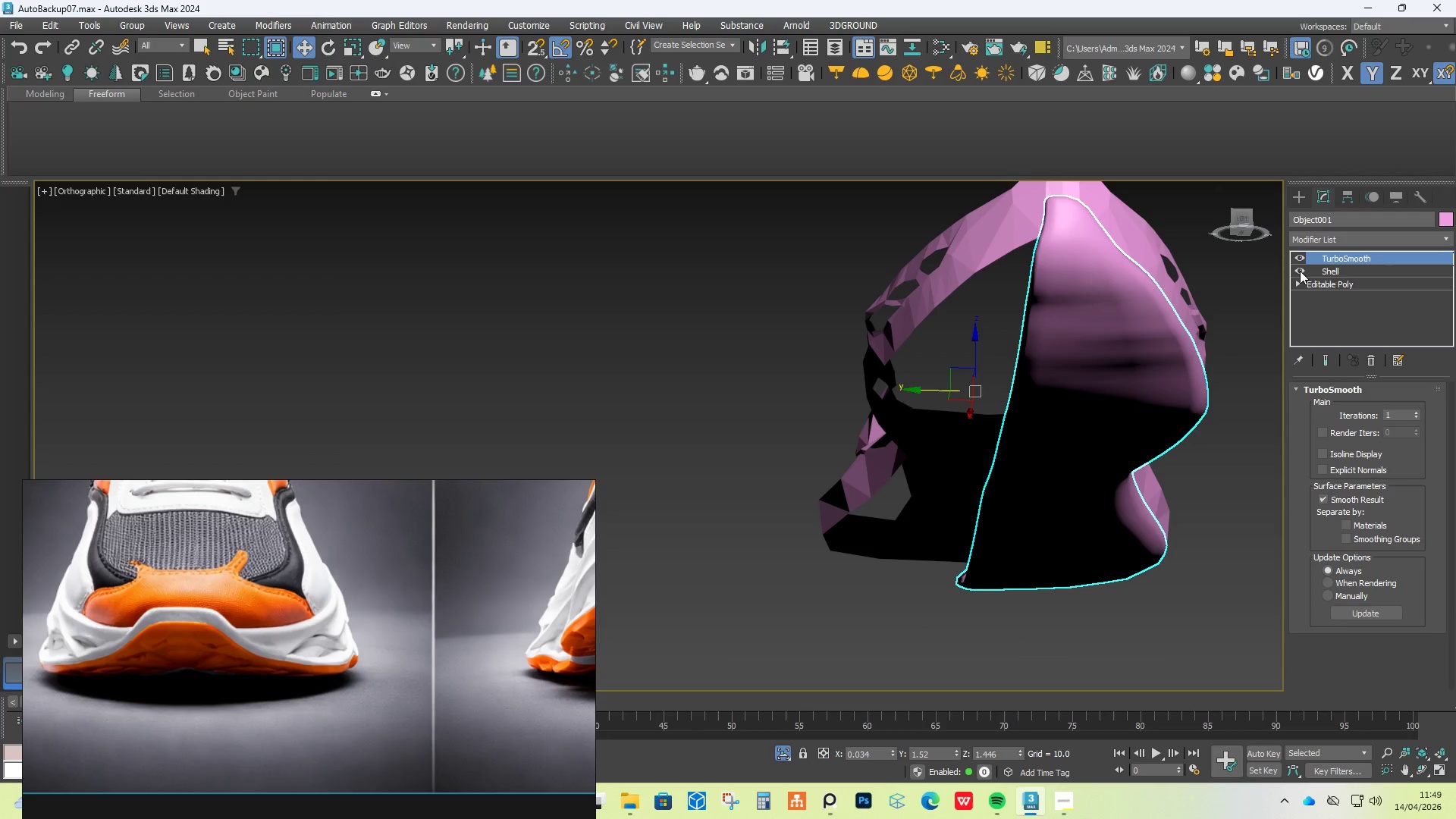 
hold_key(key=AltLeft, duration=0.44)
 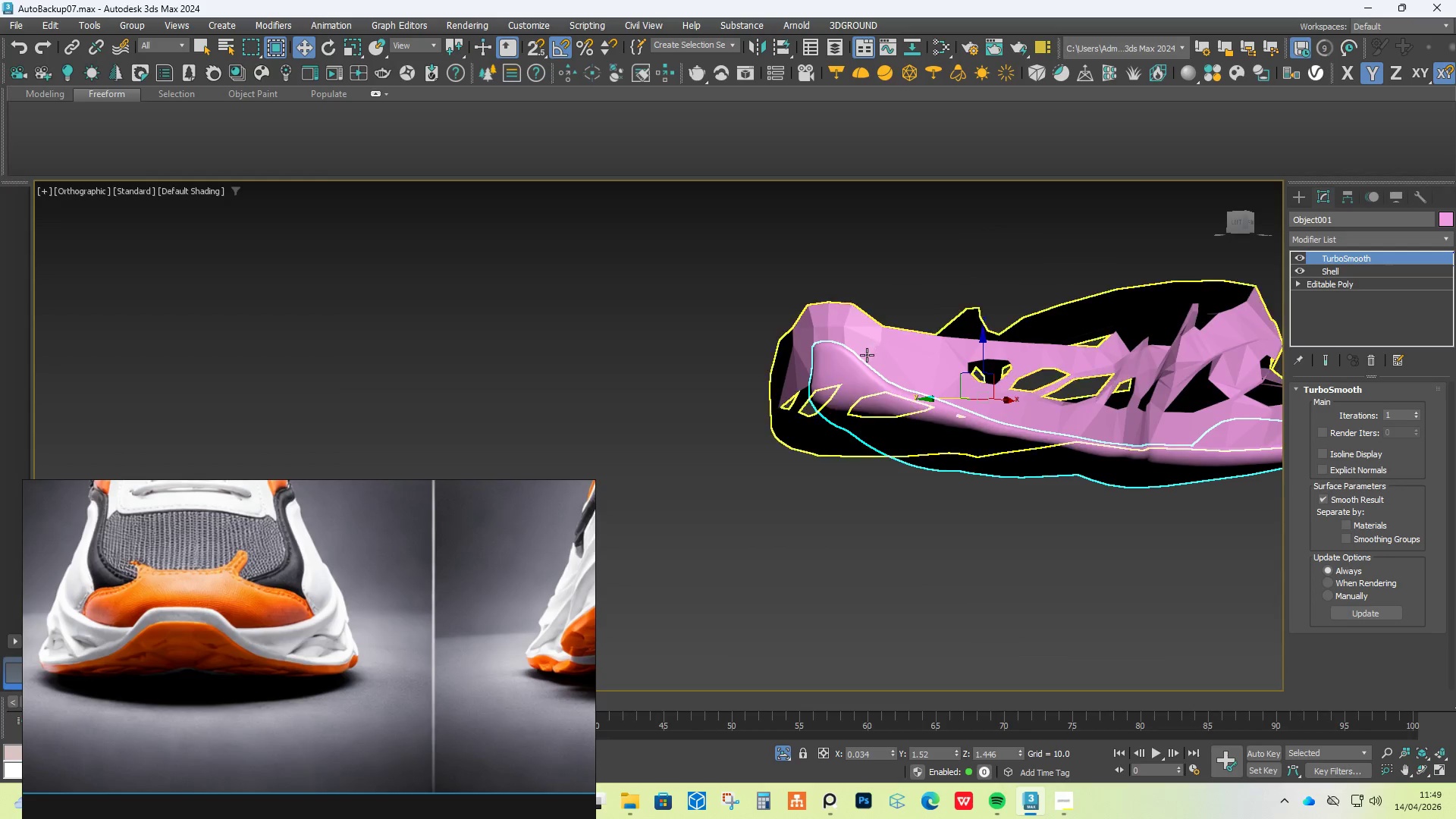 
scroll: coordinate [867, 356], scroll_direction: up, amount: 4.0
 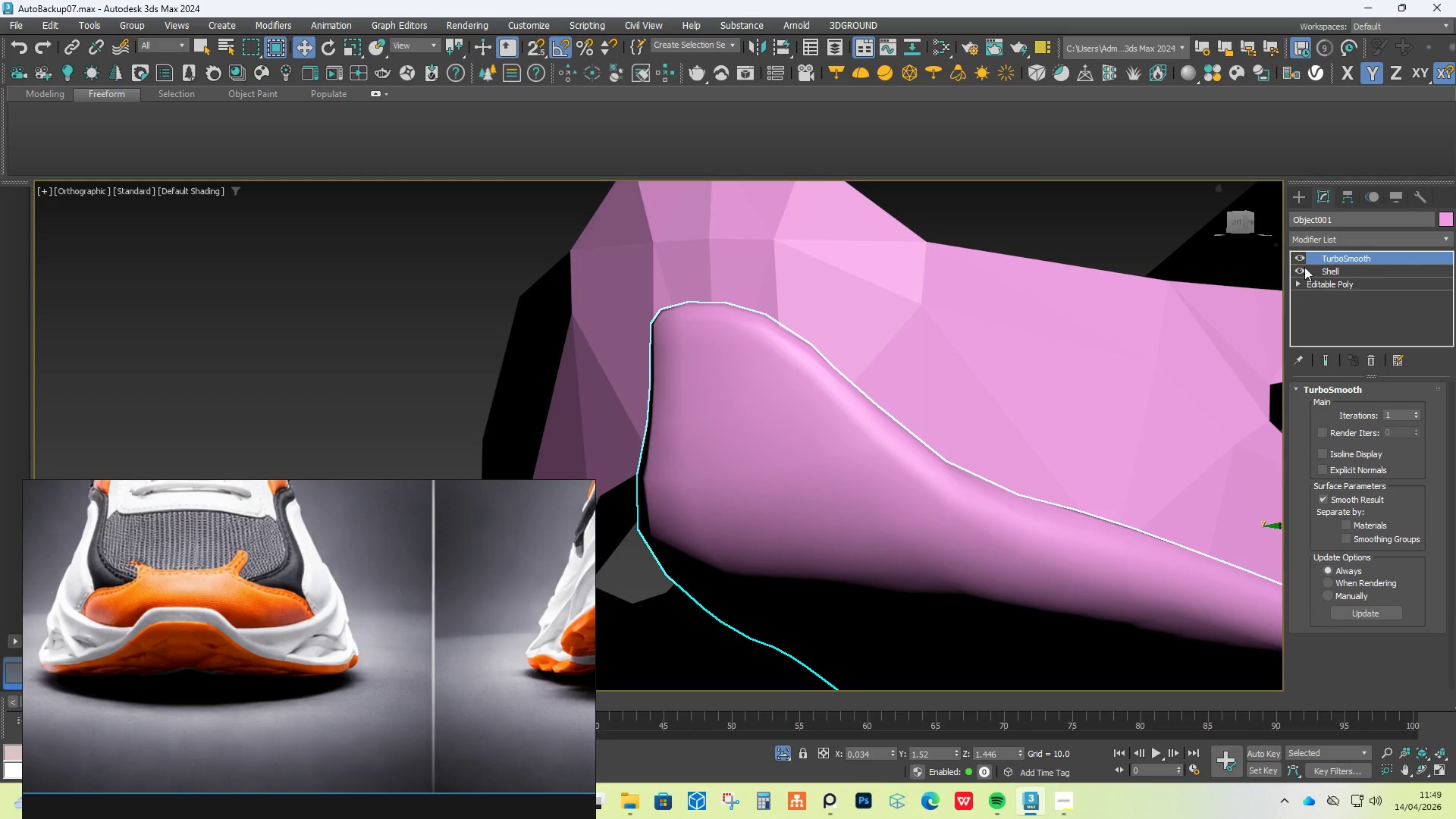 
left_click([1300, 268])
 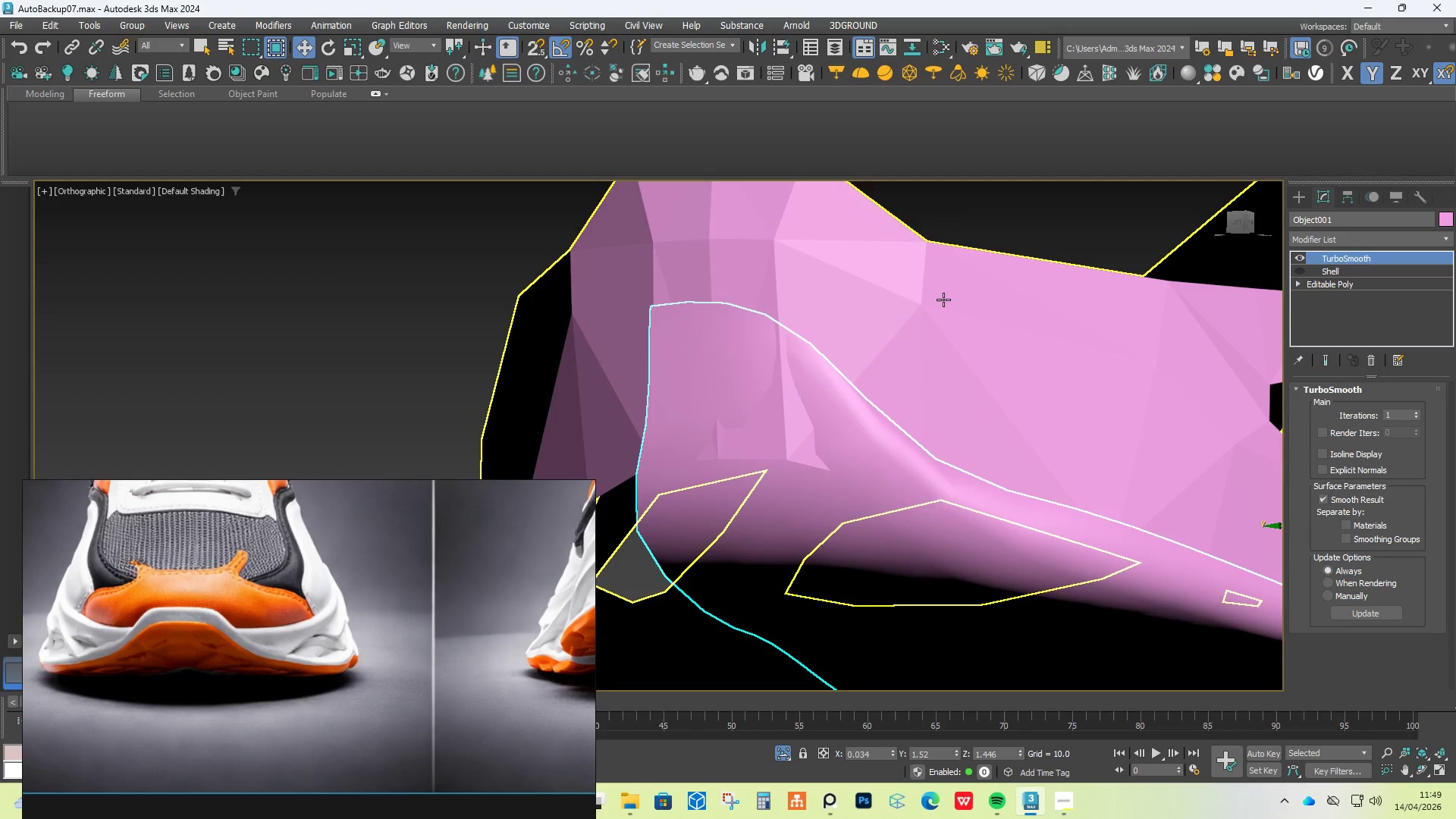 
scroll: coordinate [943, 300], scroll_direction: down, amount: 2.0
 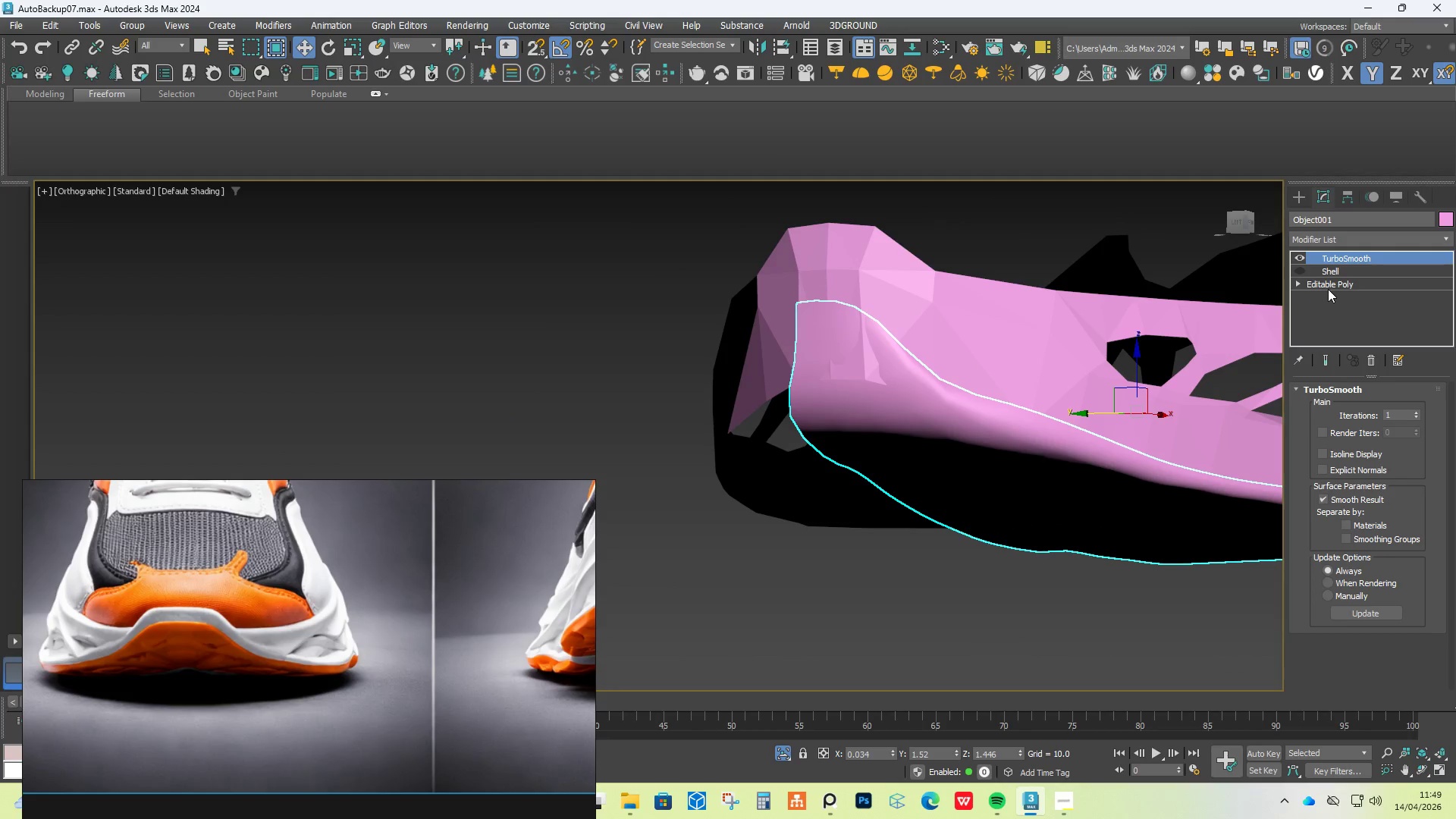 
left_click([1330, 284])
 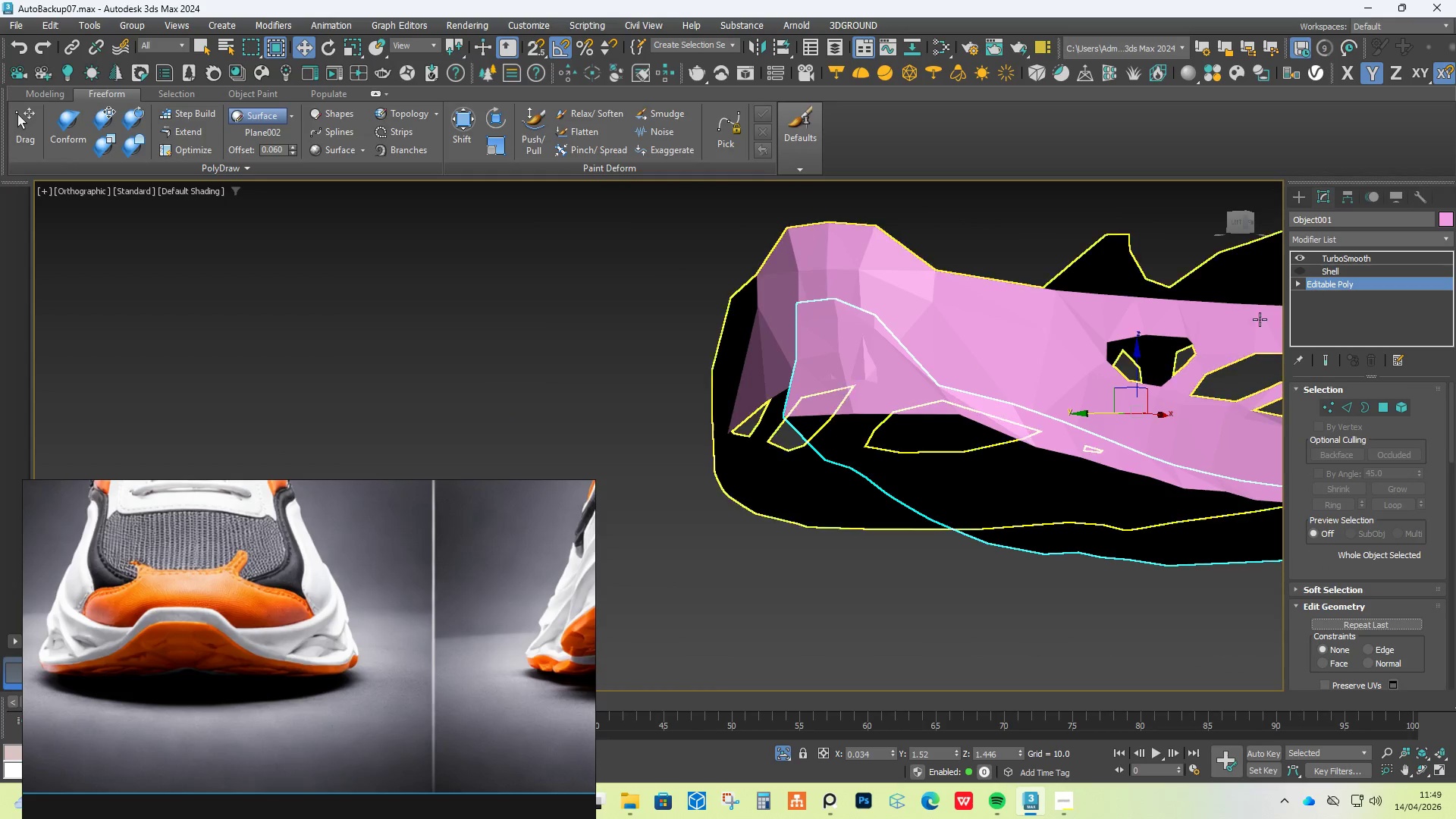 
hold_key(key=AltLeft, duration=0.75)
 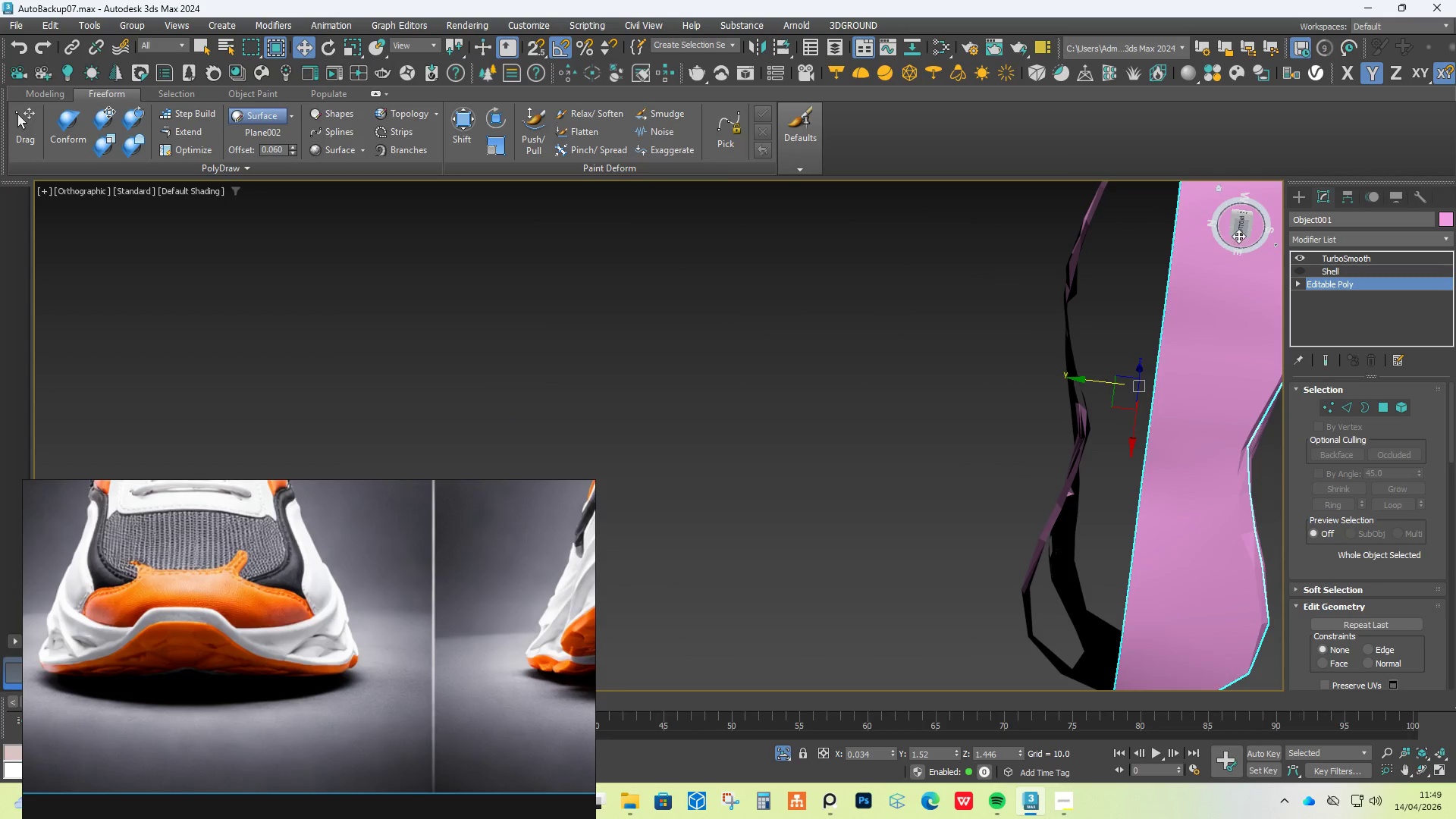 
scroll: coordinate [1144, 381], scroll_direction: down, amount: 3.0
 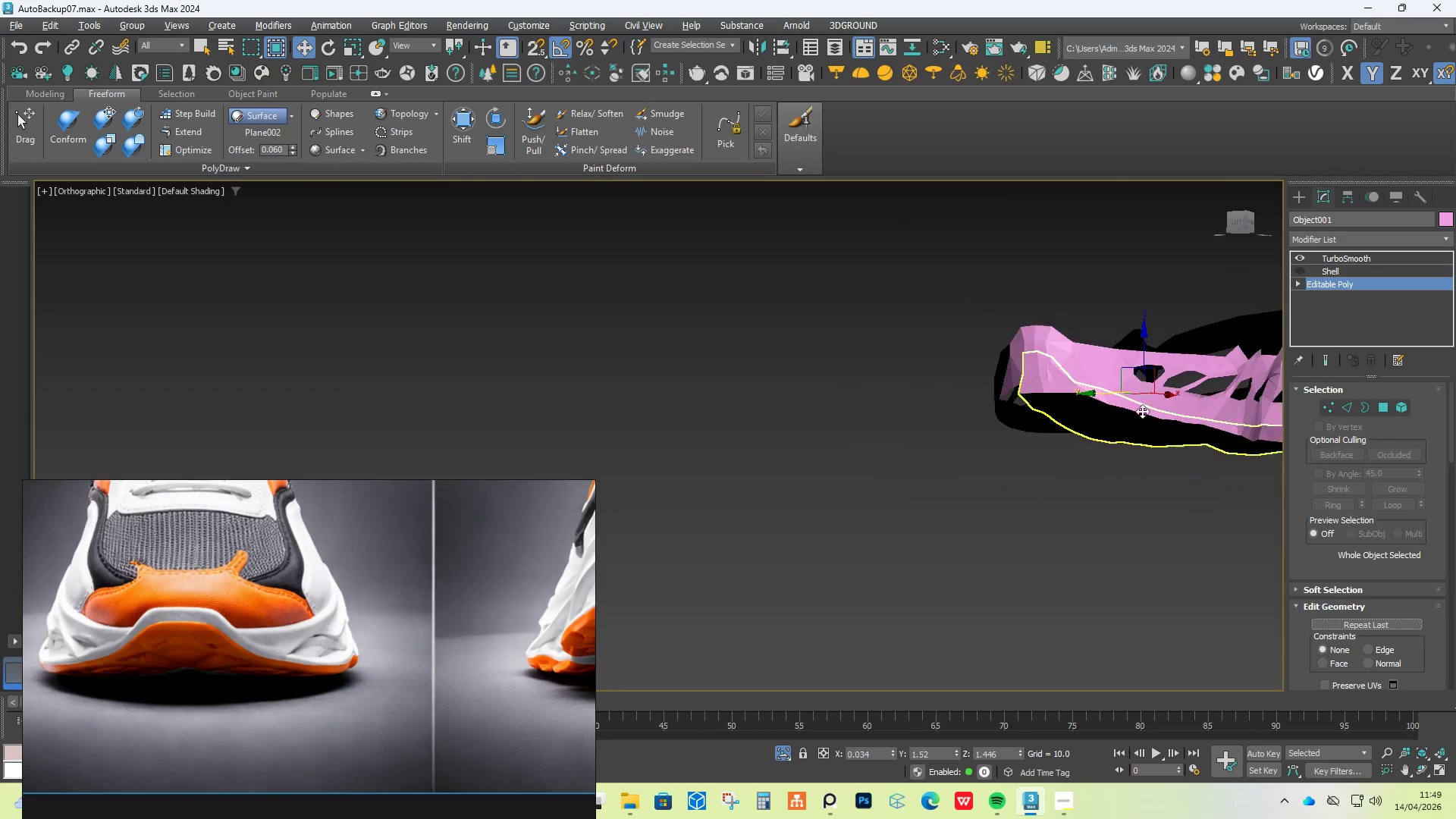 
left_click([1247, 223])
 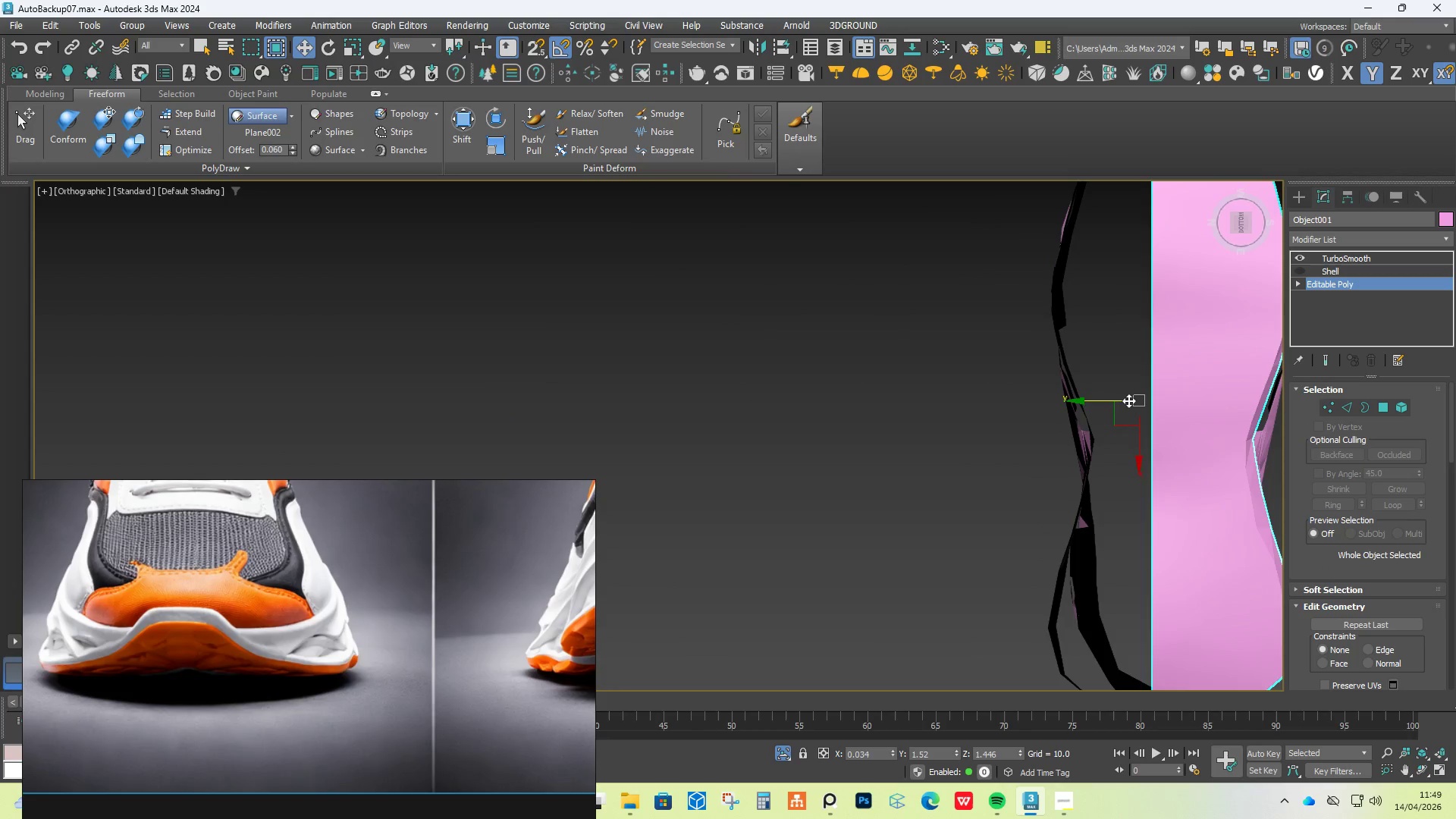 
hold_key(key=ShiftLeft, duration=1.05)
left_click_drag(start_coordinate=[1113, 400], to_coordinate=[909, 400])
 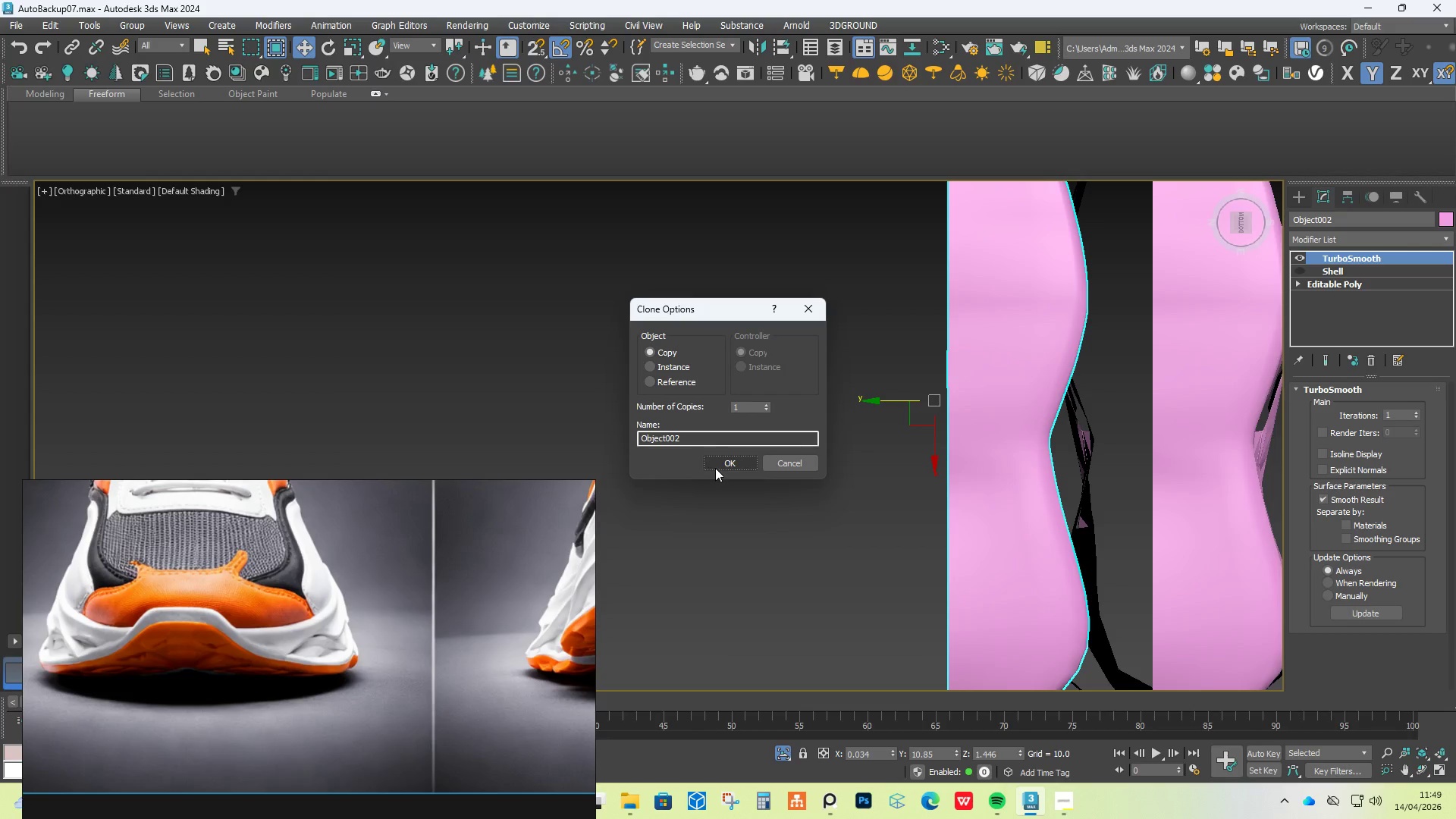 
left_click([715, 468])
 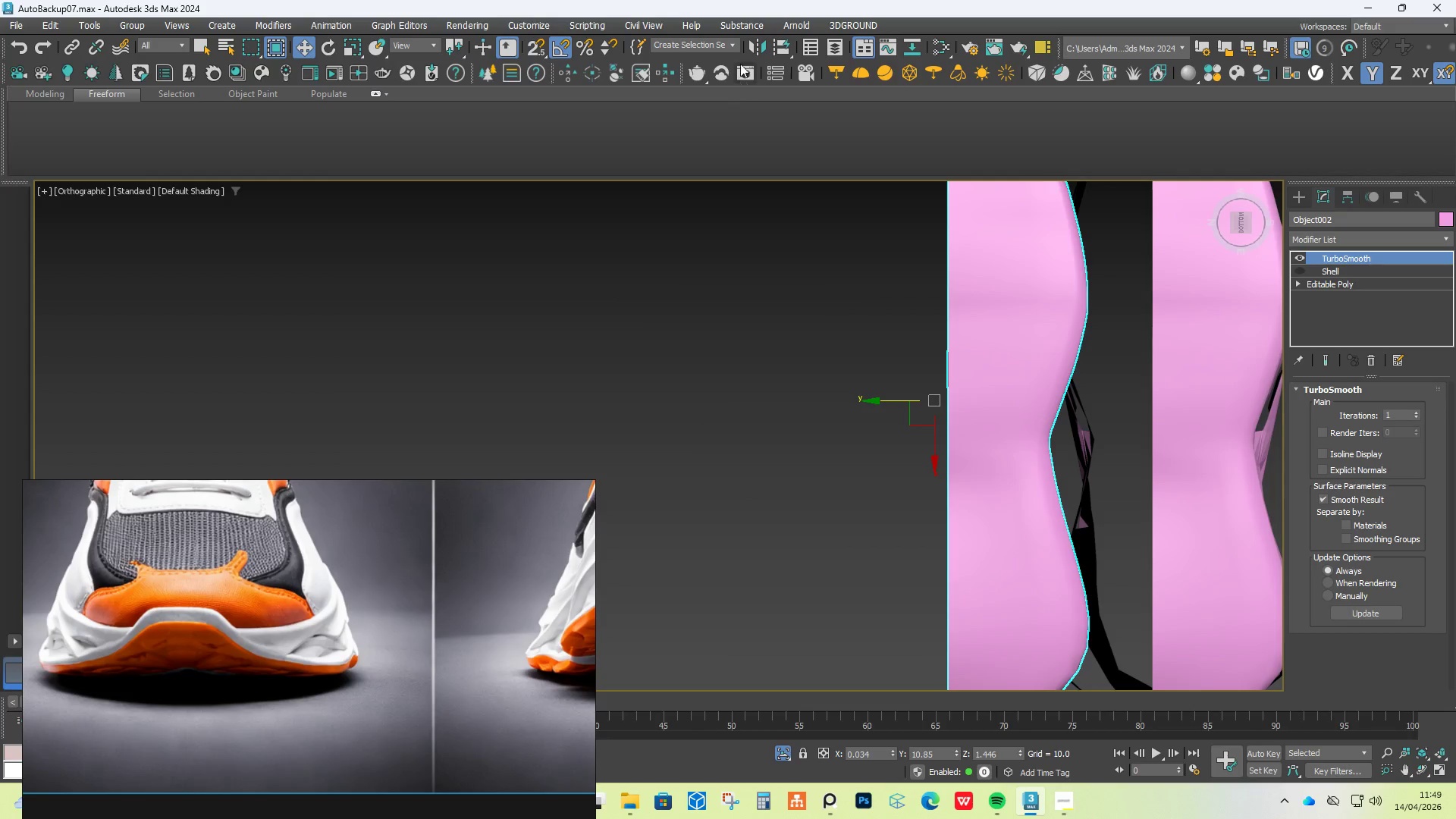 
left_click([752, 42])
 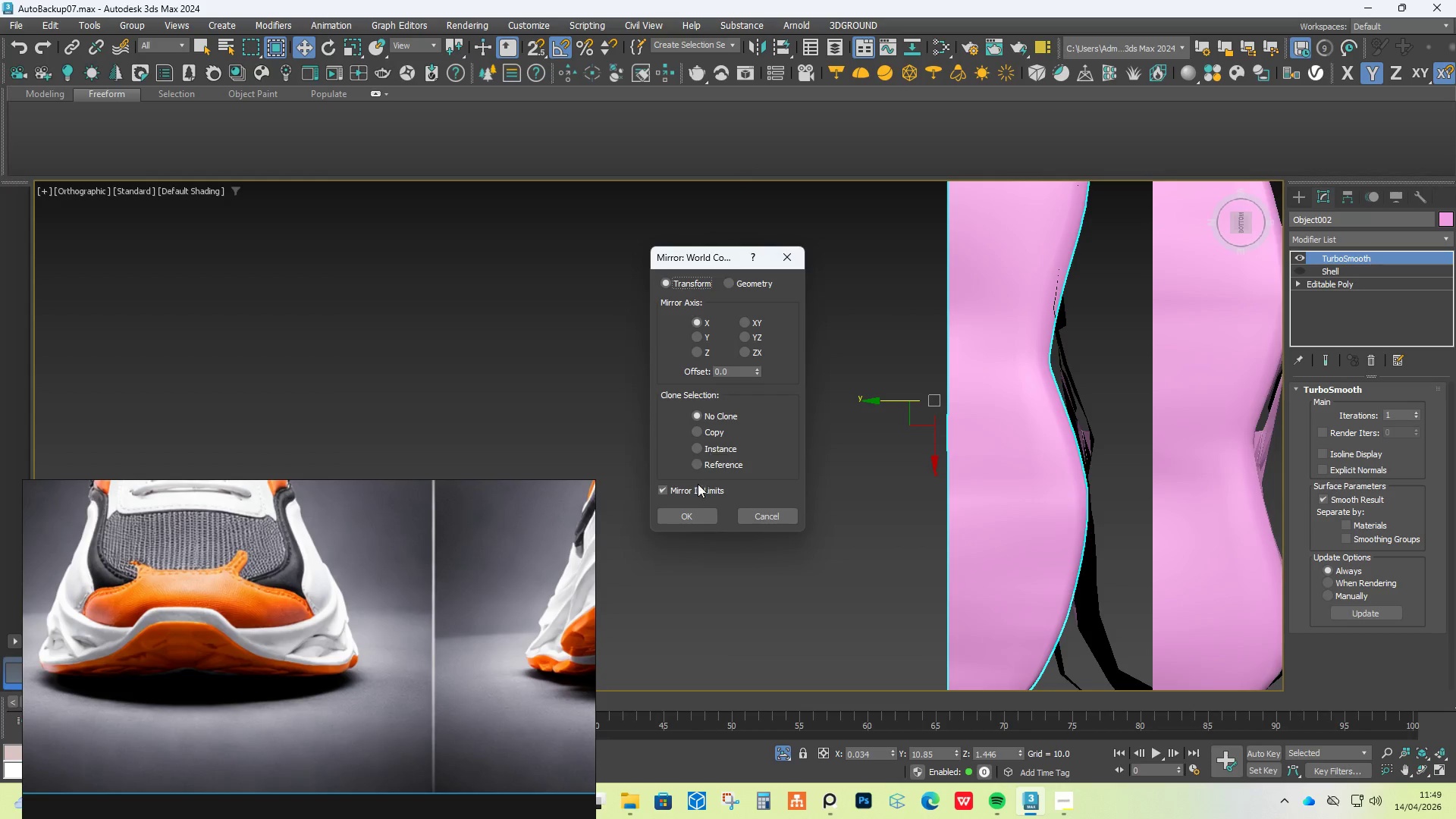 
left_click([700, 337])
 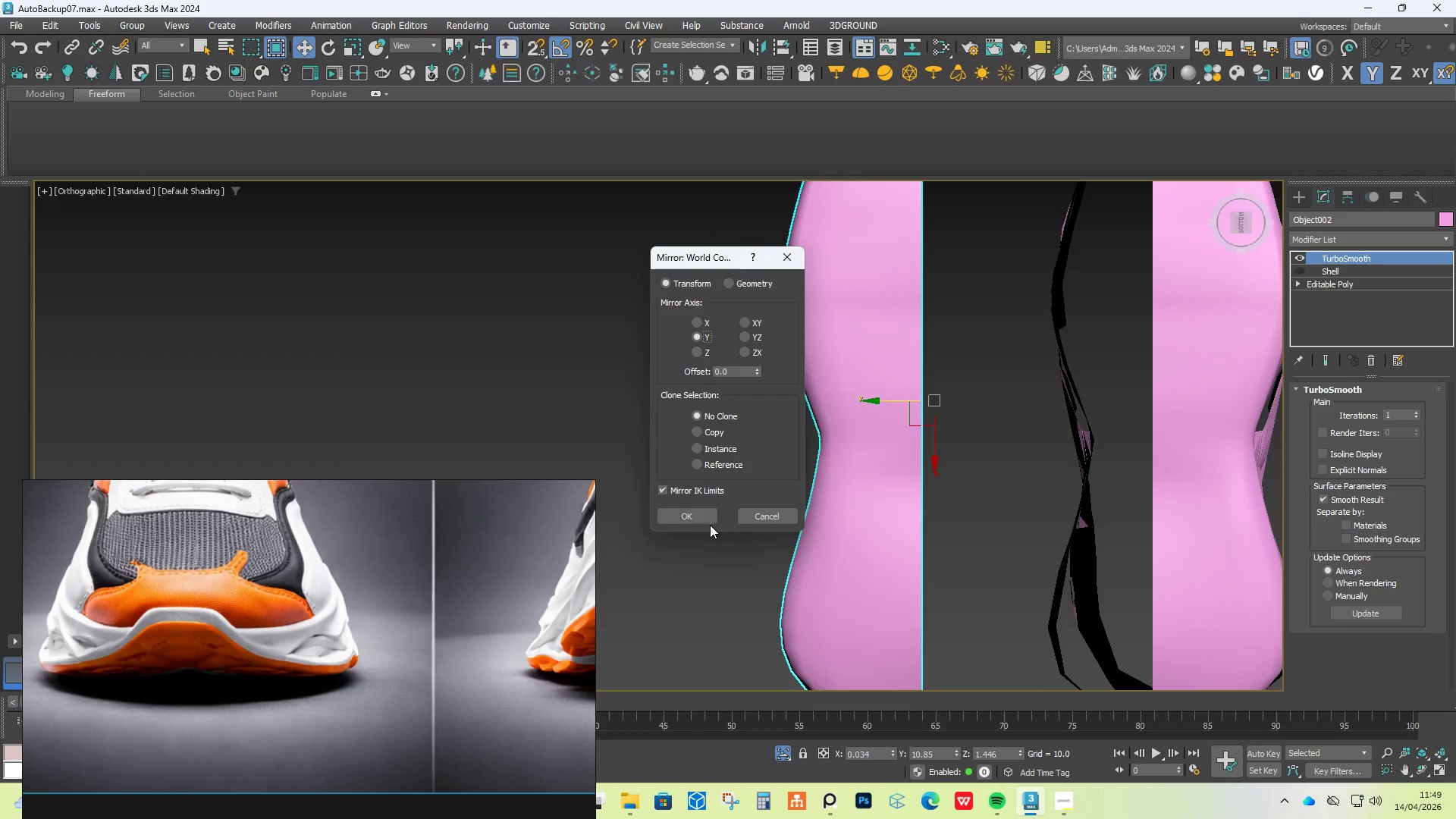 
left_click([702, 507])
 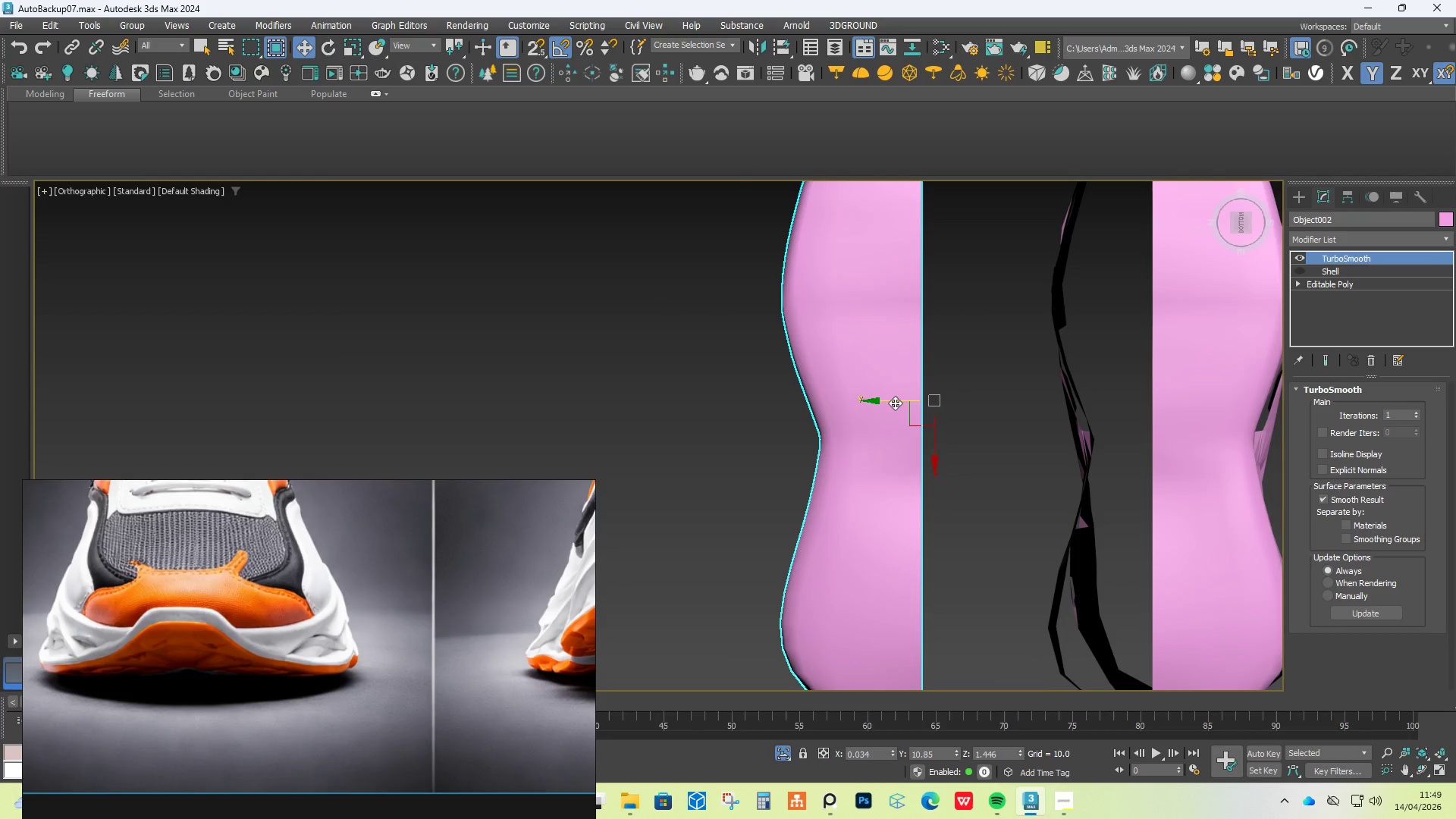 
key(S)
 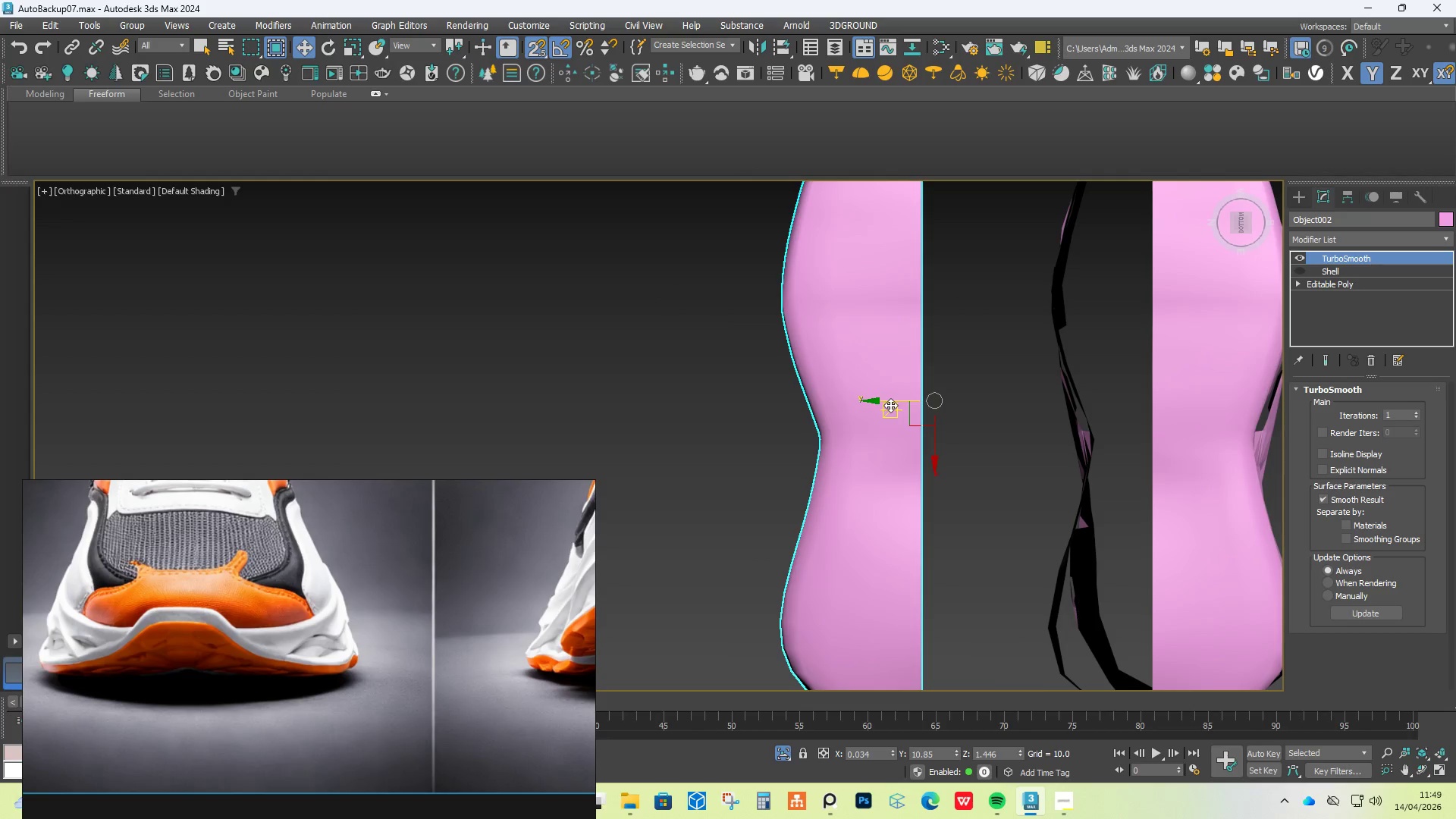 
left_click_drag(start_coordinate=[890, 405], to_coordinate=[1143, 408])
 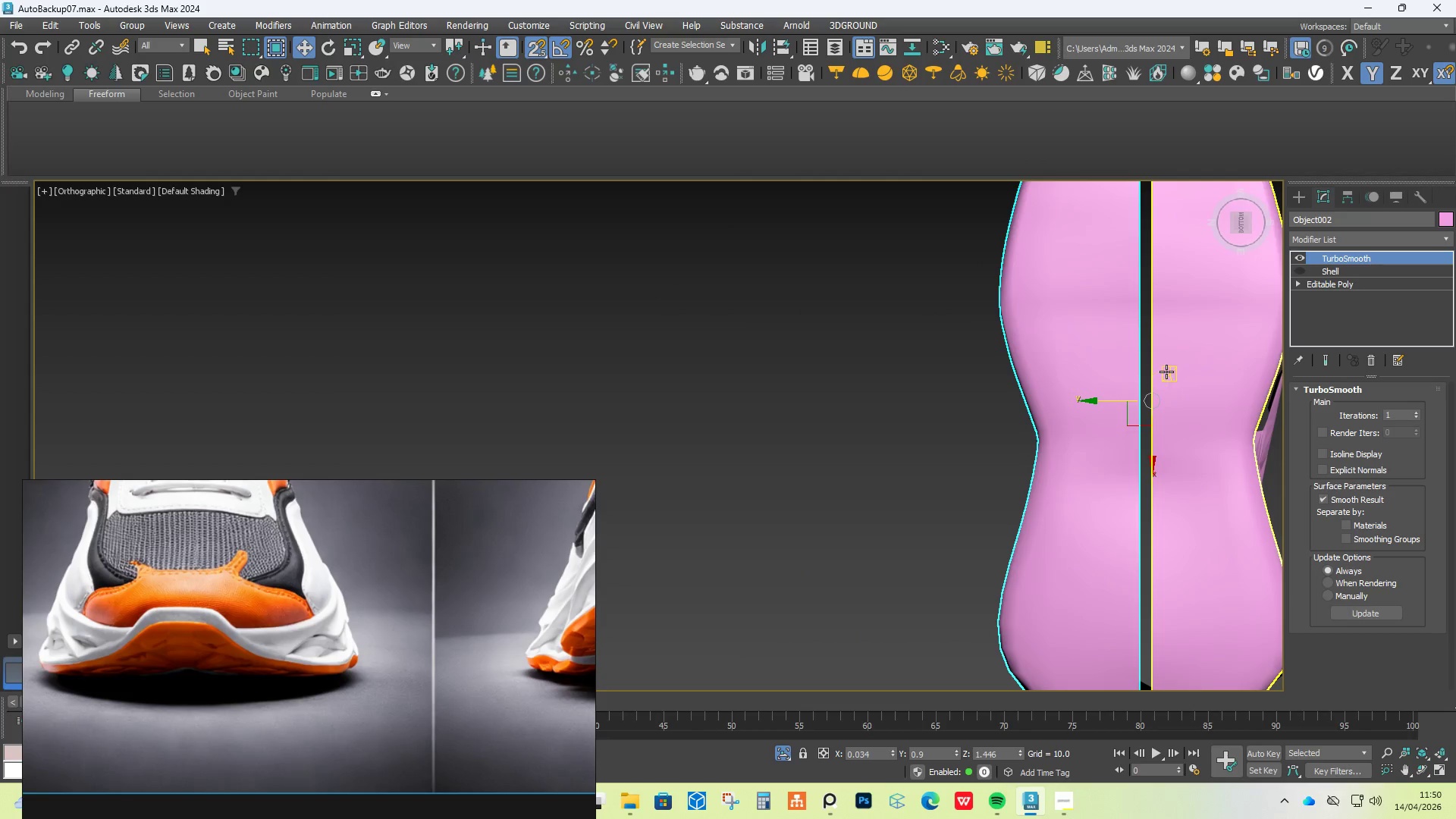 
hold_key(key=AltLeft, duration=0.98)
 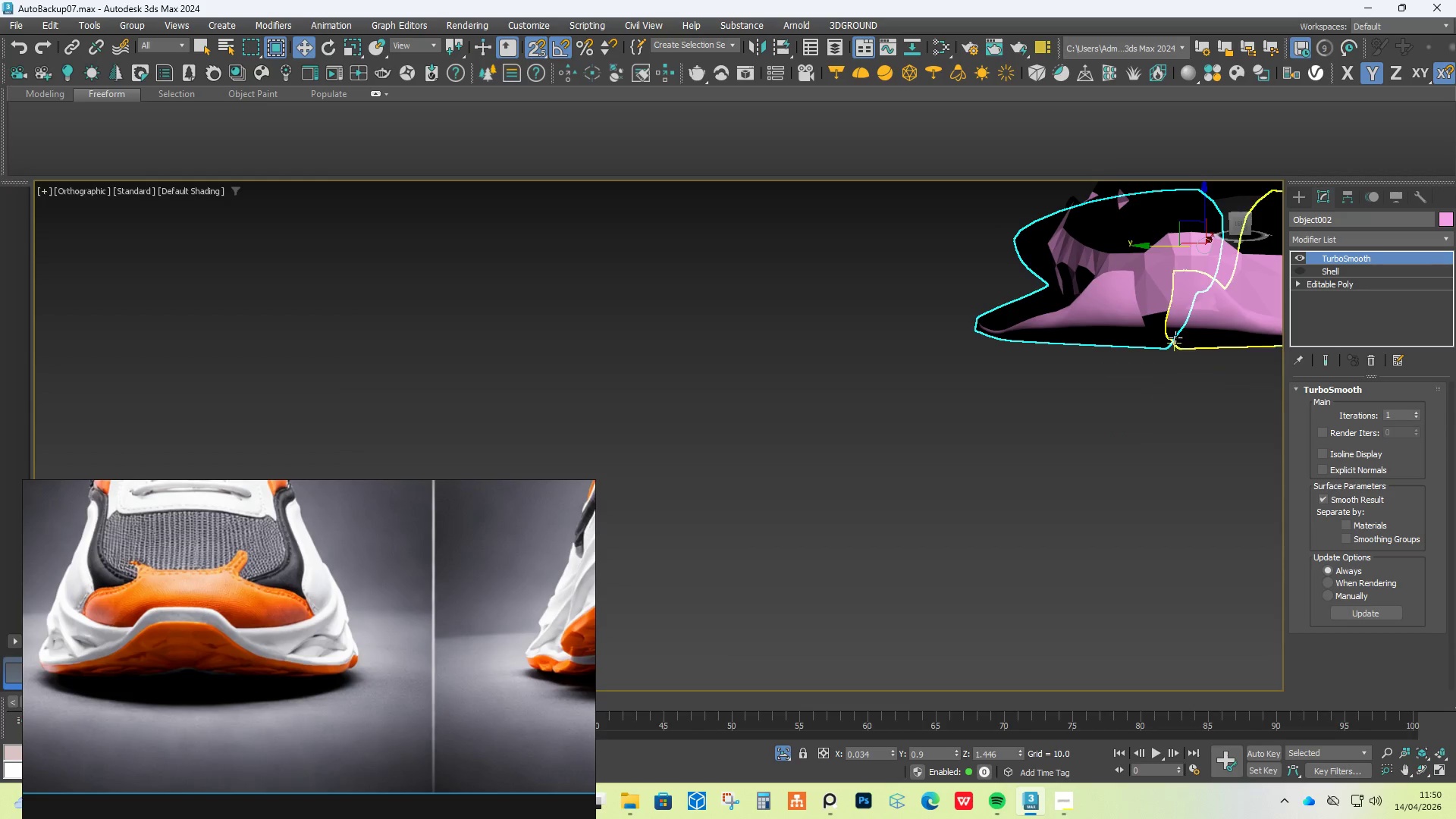 
scroll: coordinate [1166, 371], scroll_direction: down, amount: 2.0
 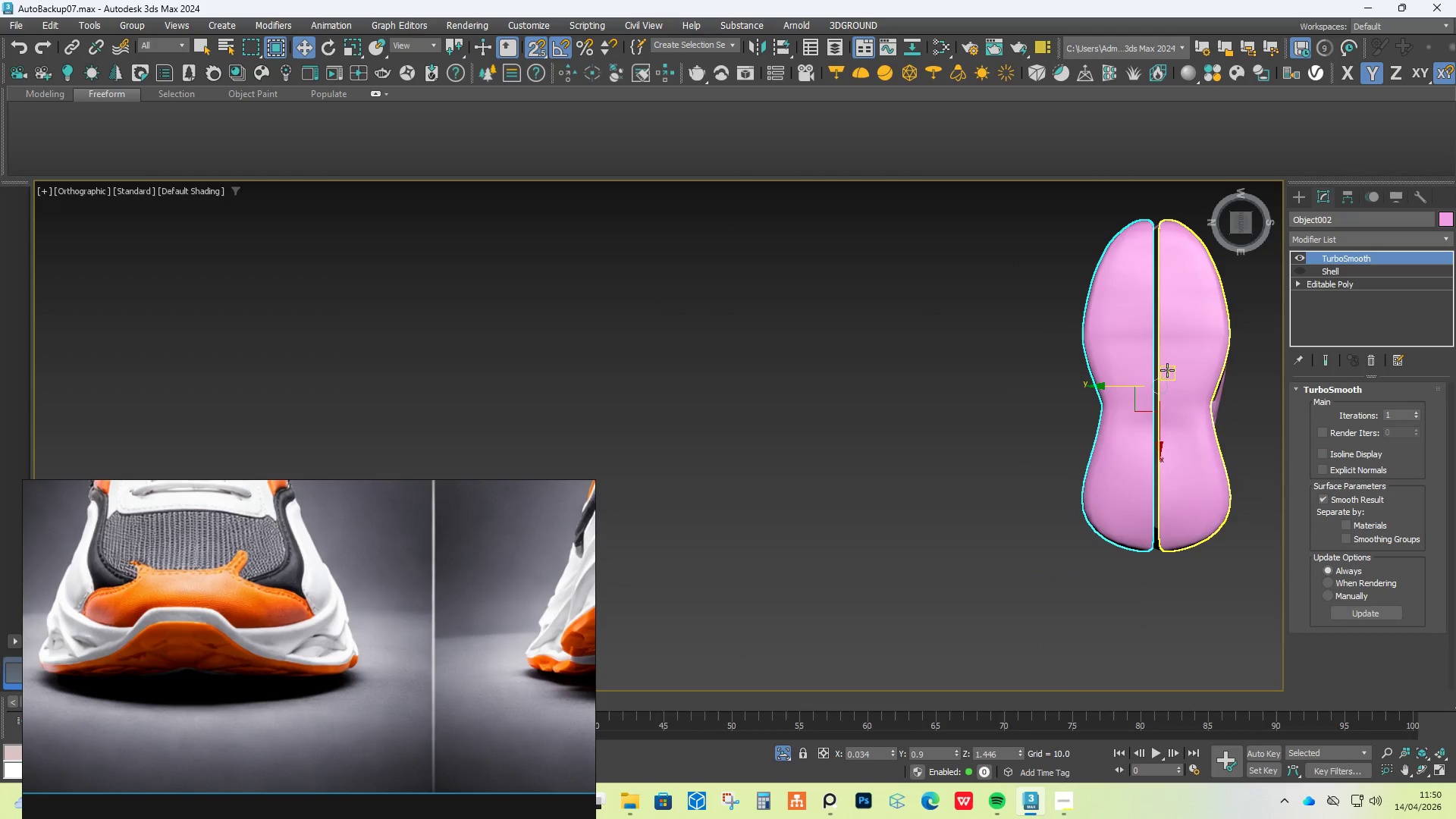 
hold_key(key=AltLeft, duration=14.47)
scroll: coordinate [1134, 457], scroll_direction: up, amount: 3.0
 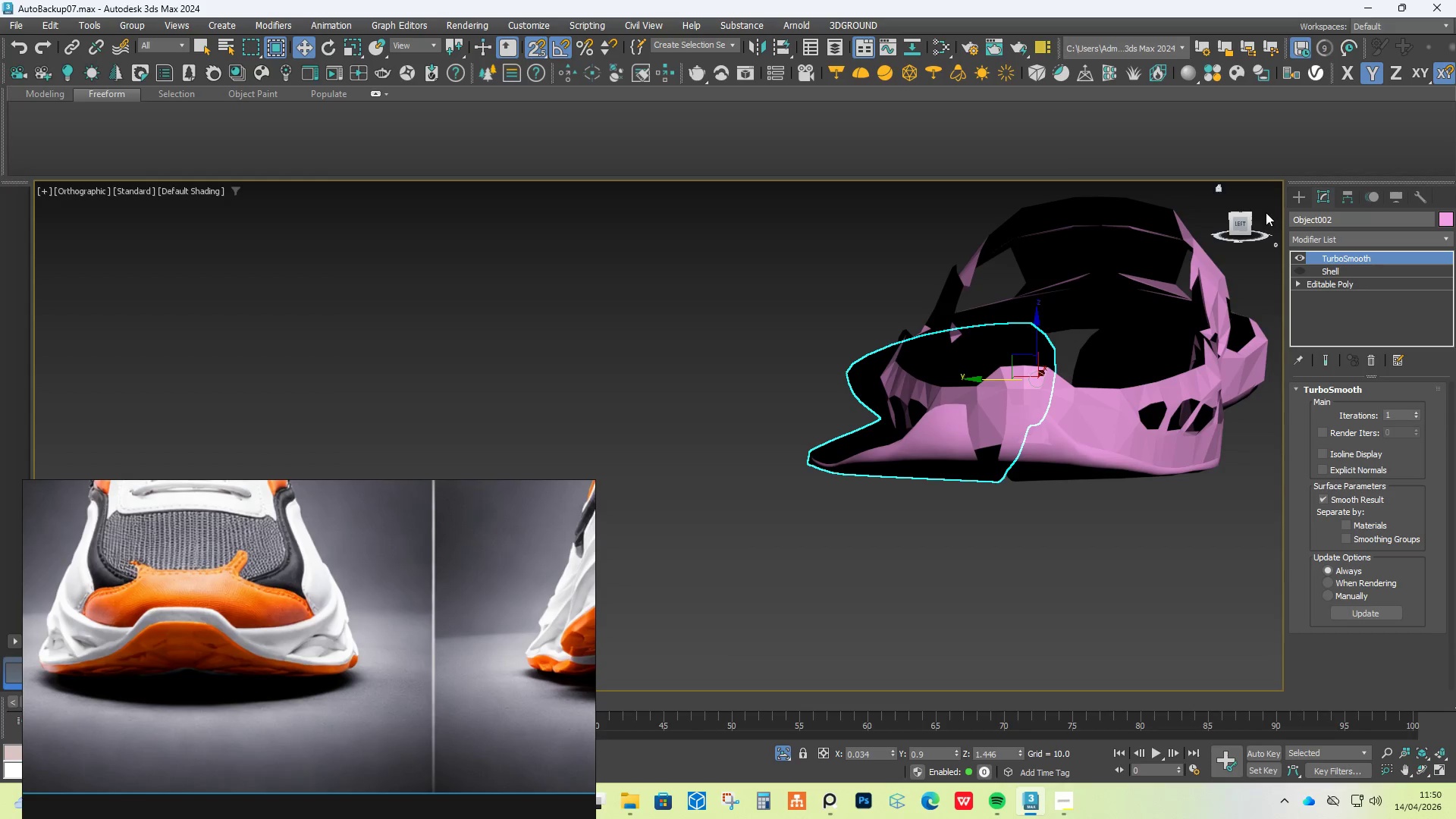 
left_click([1242, 222])
 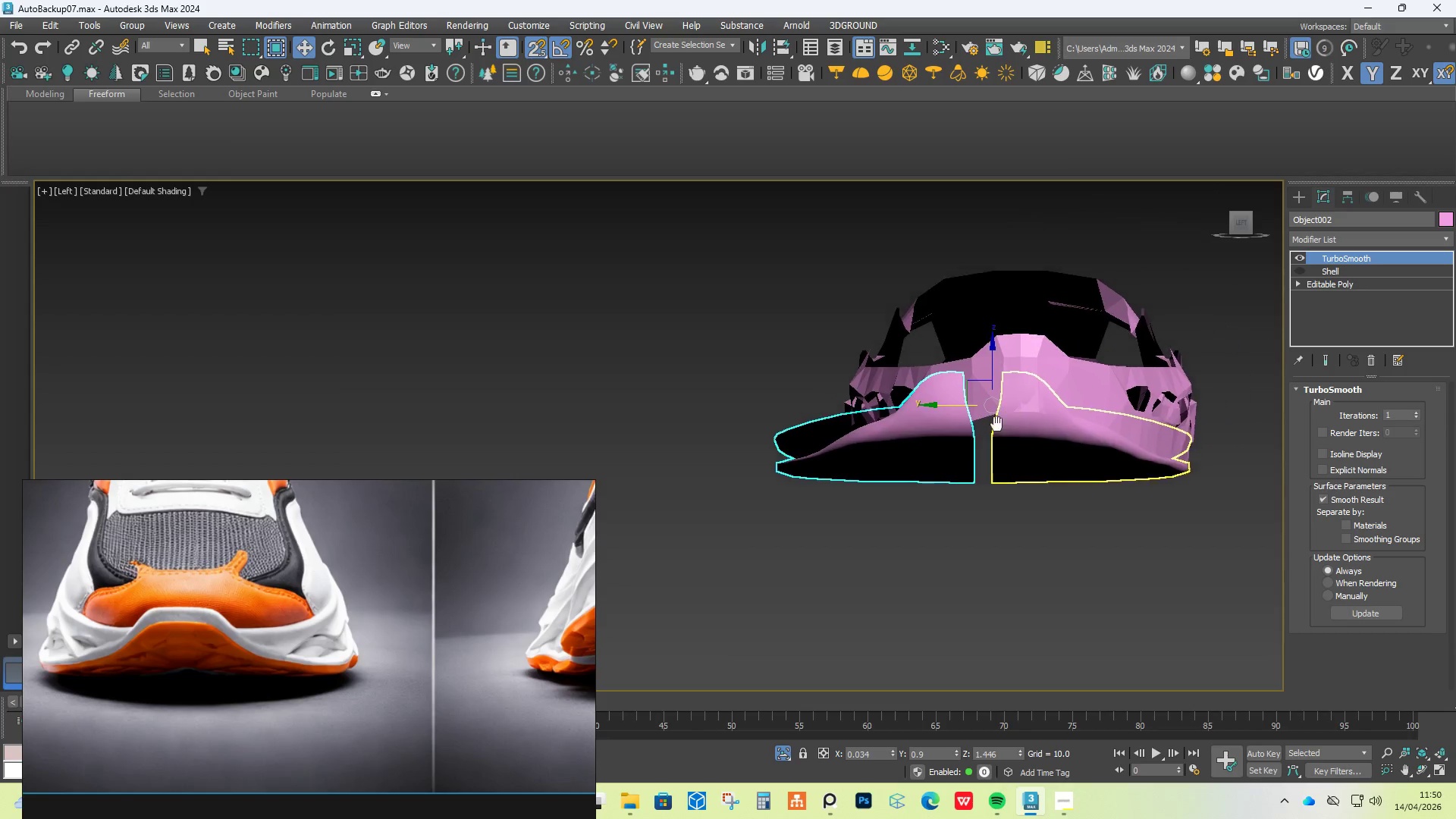 
scroll: coordinate [912, 491], scroll_direction: up, amount: 8.0
 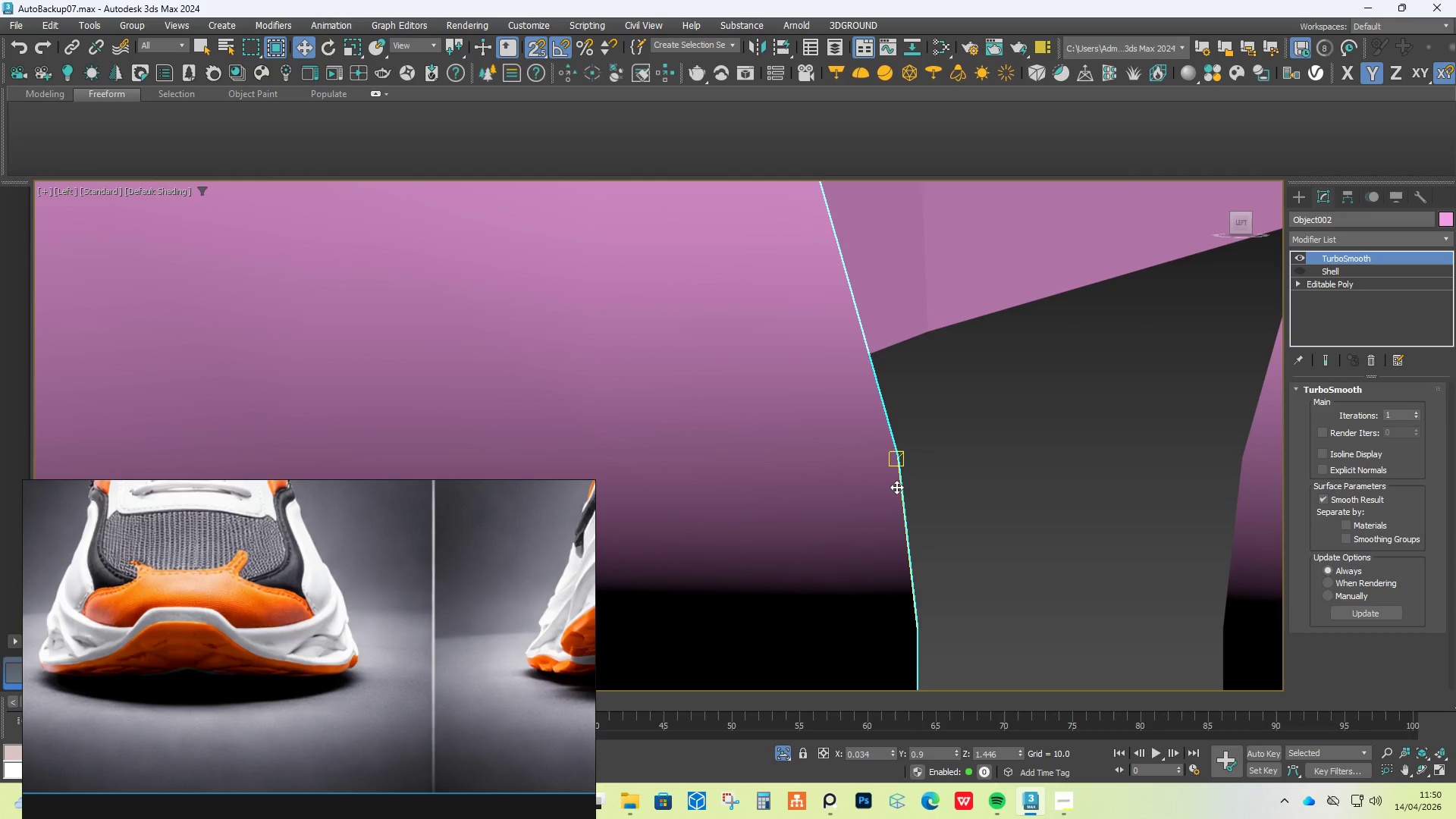 
left_click_drag(start_coordinate=[896, 487], to_coordinate=[1078, 482])
 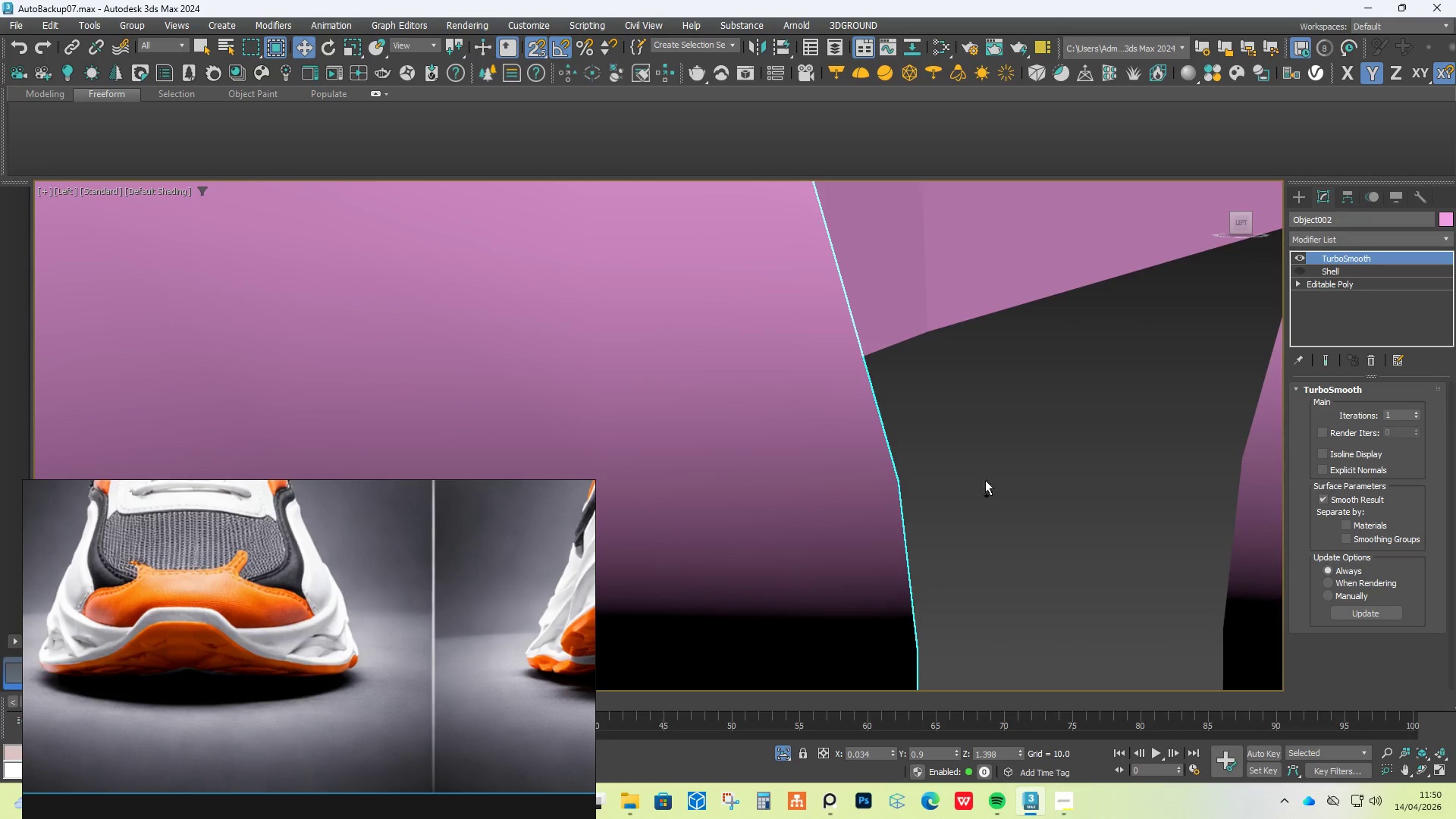 
key(Control+Z)
 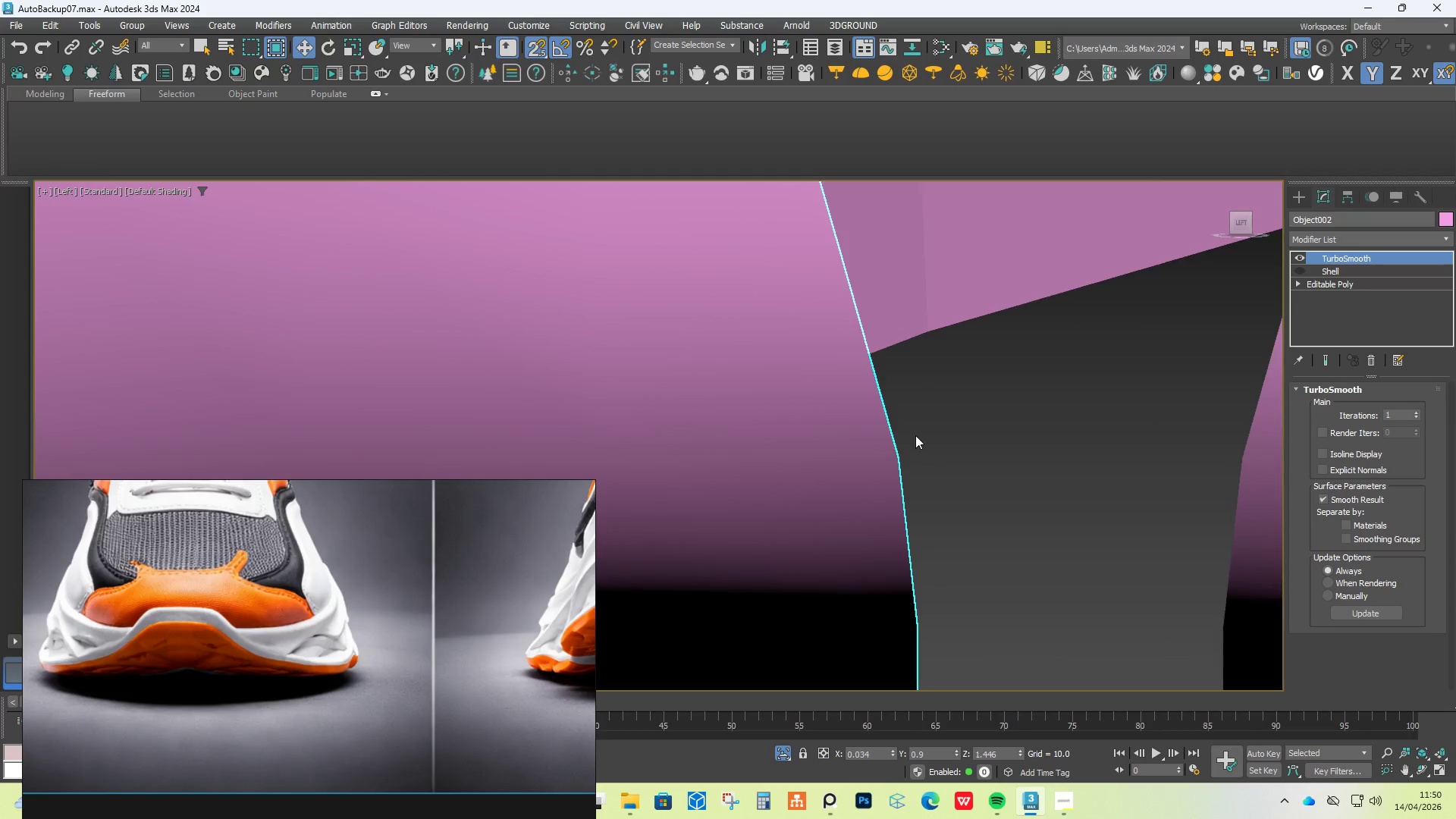 
scroll: coordinate [905, 428], scroll_direction: down, amount: 6.0
 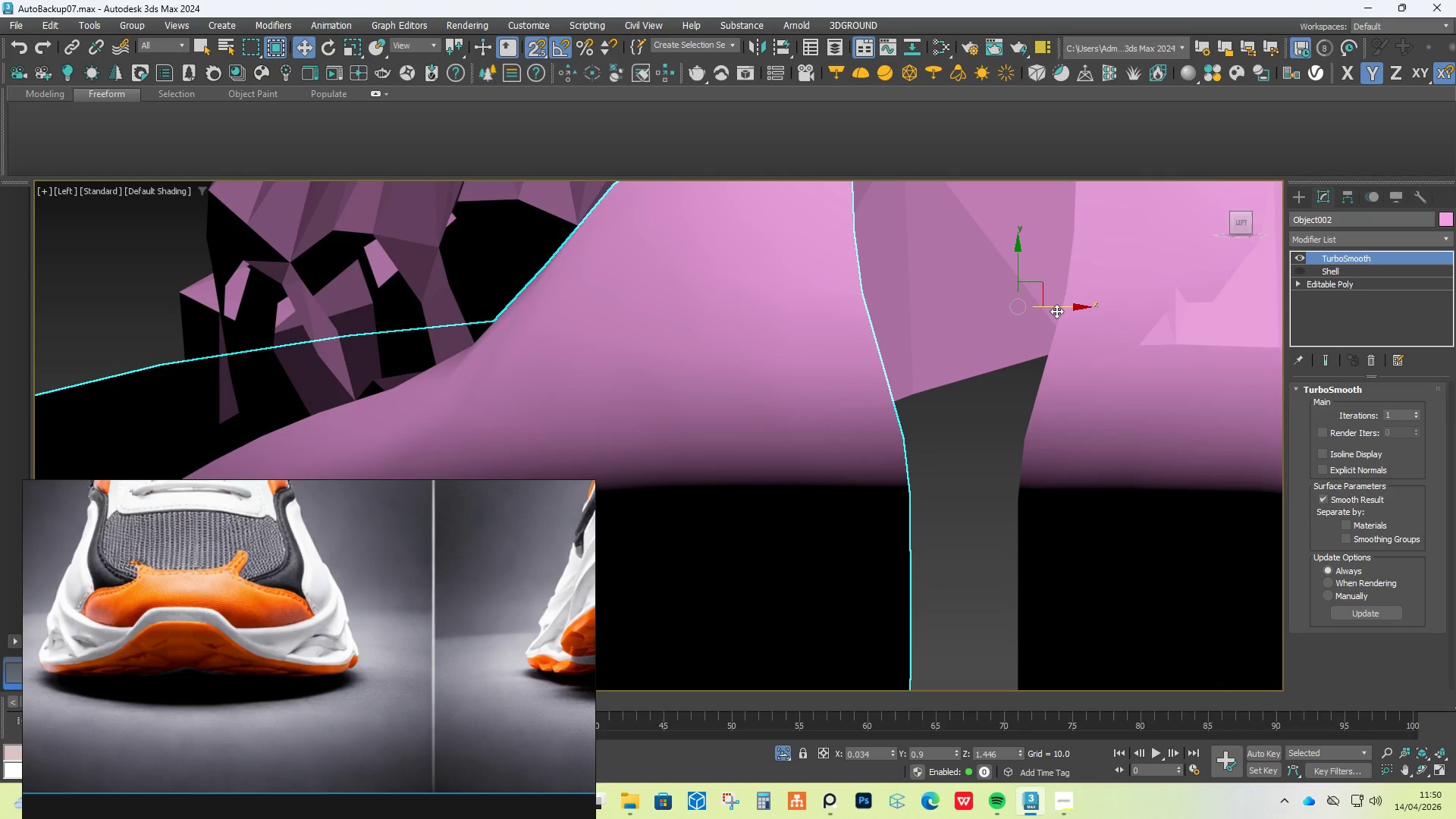 
left_click([1056, 311])
 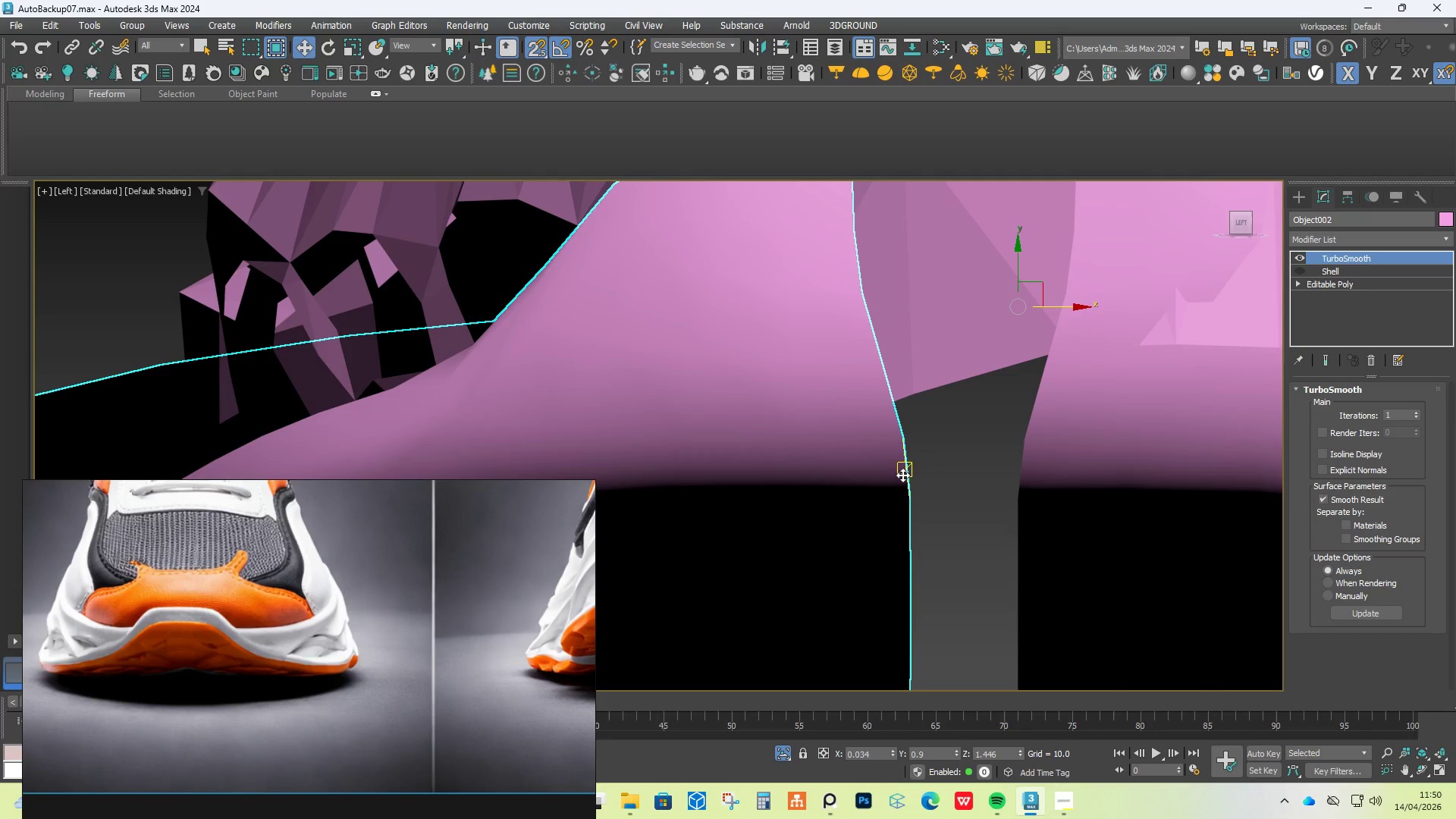 
left_click_drag(start_coordinate=[902, 475], to_coordinate=[1003, 473])
 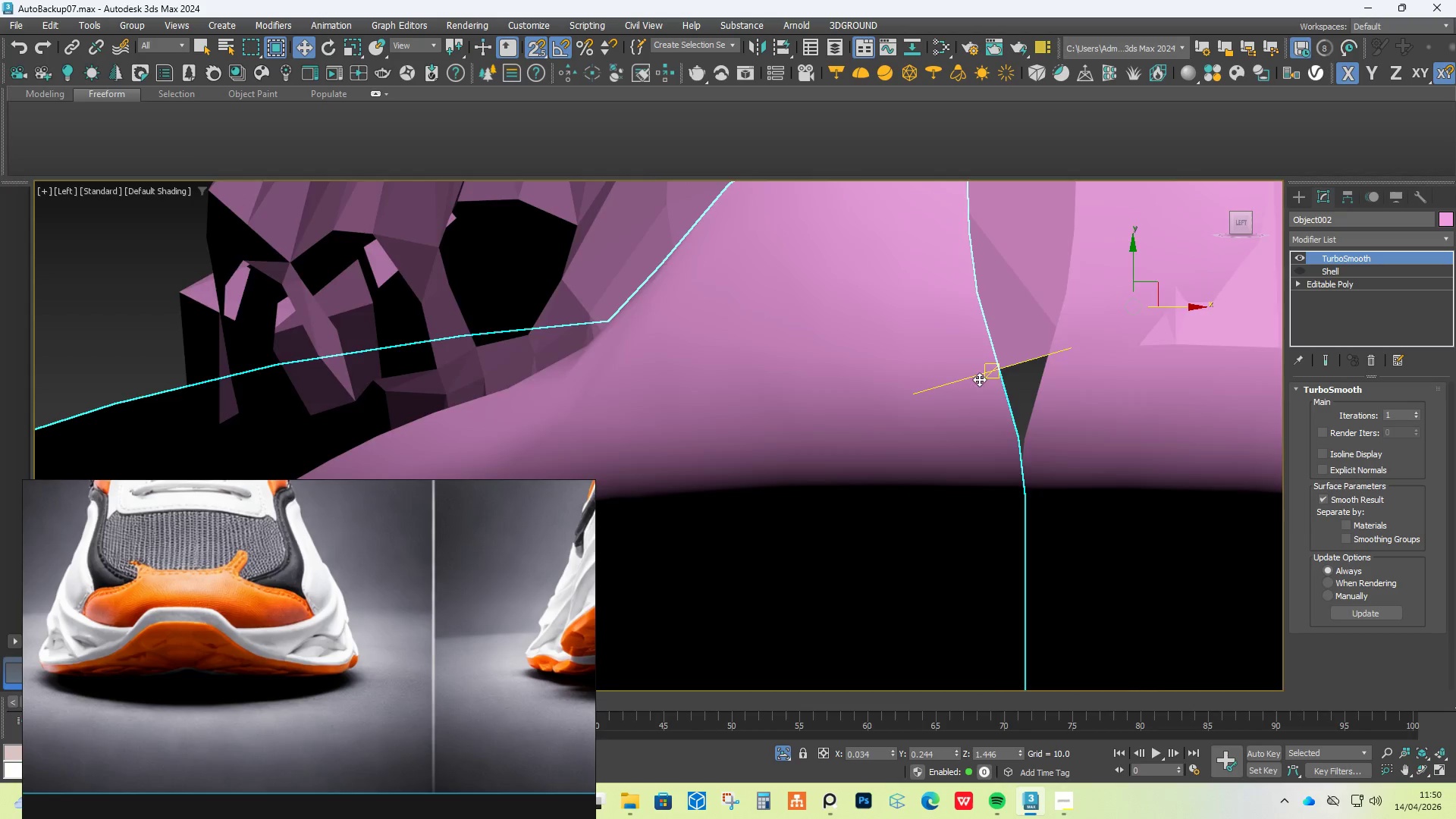 
scroll: coordinate [980, 373], scroll_direction: down, amount: 6.0
 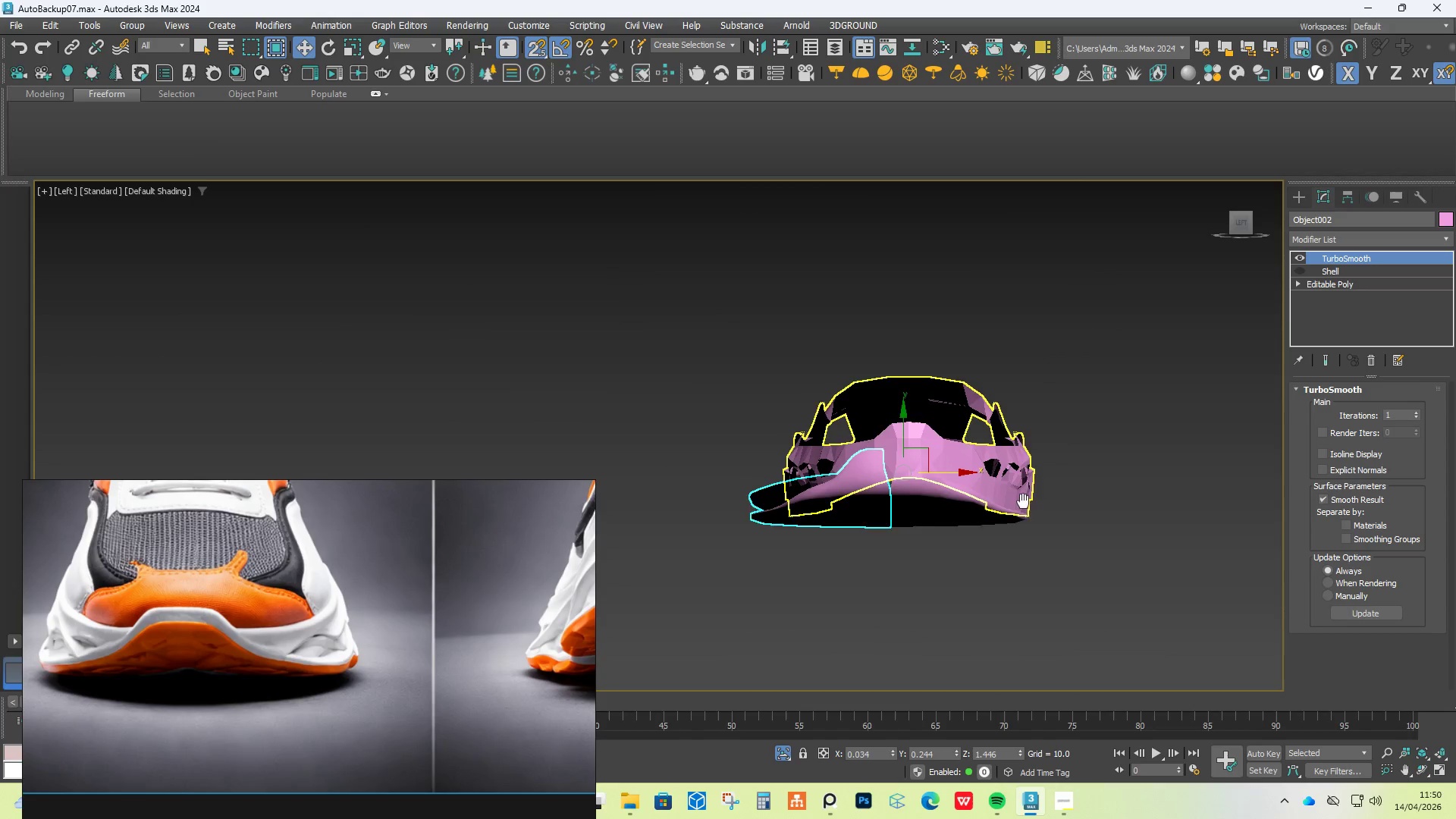 
hold_key(key=AltLeft, duration=1.5)
 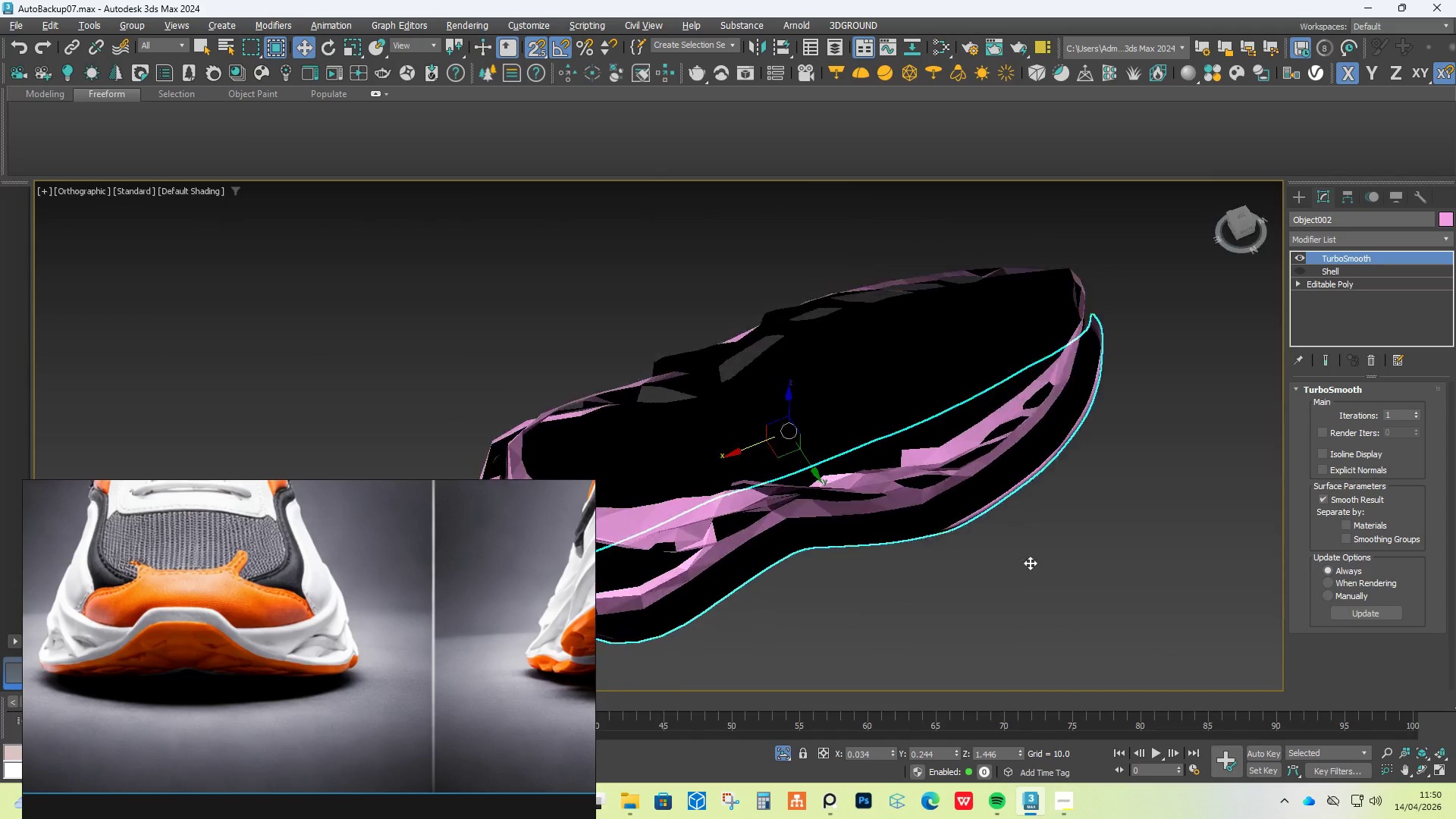 
hold_key(key=AltLeft, duration=1.51)
 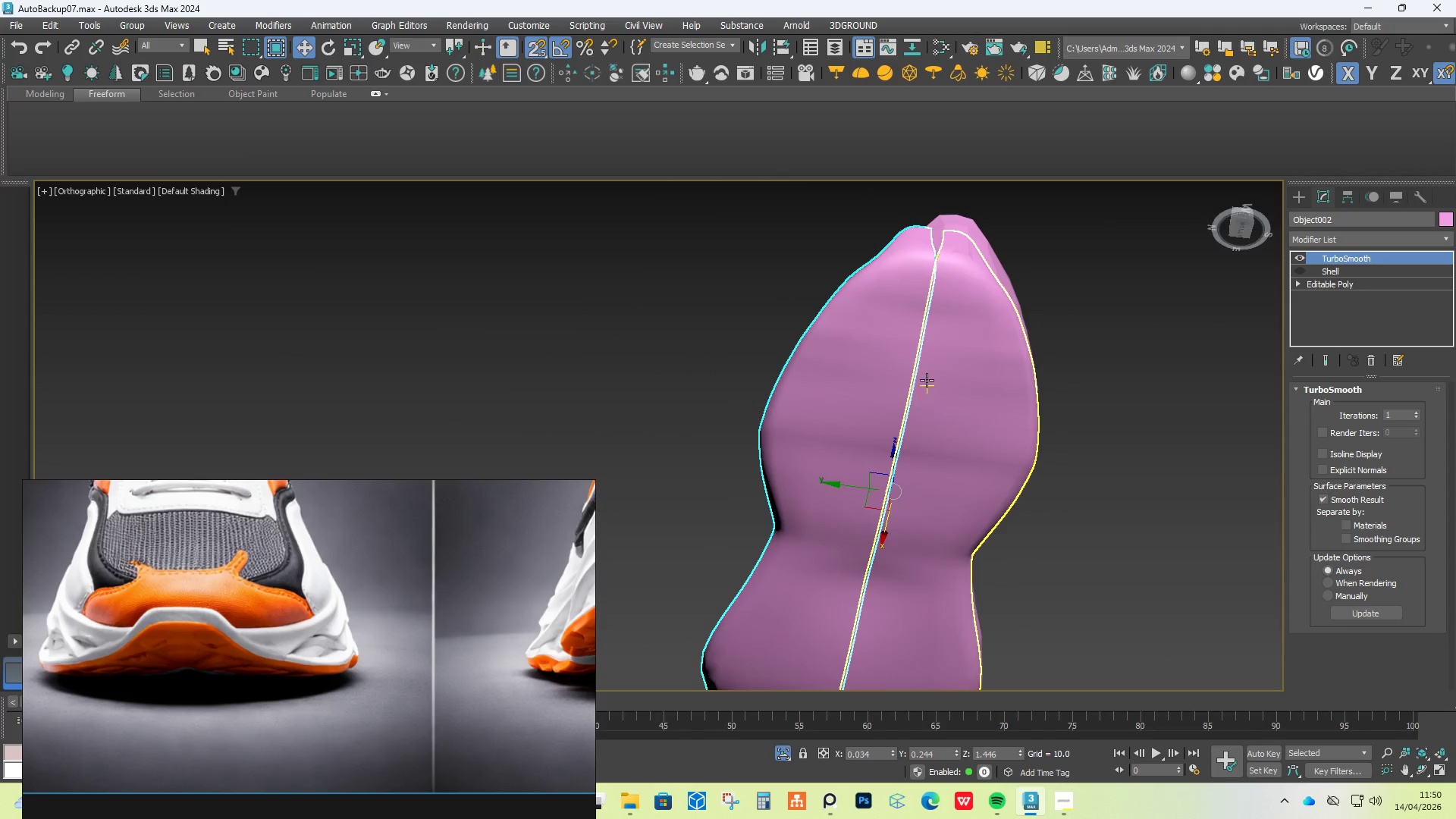 
hold_key(key=AltLeft, duration=0.42)
 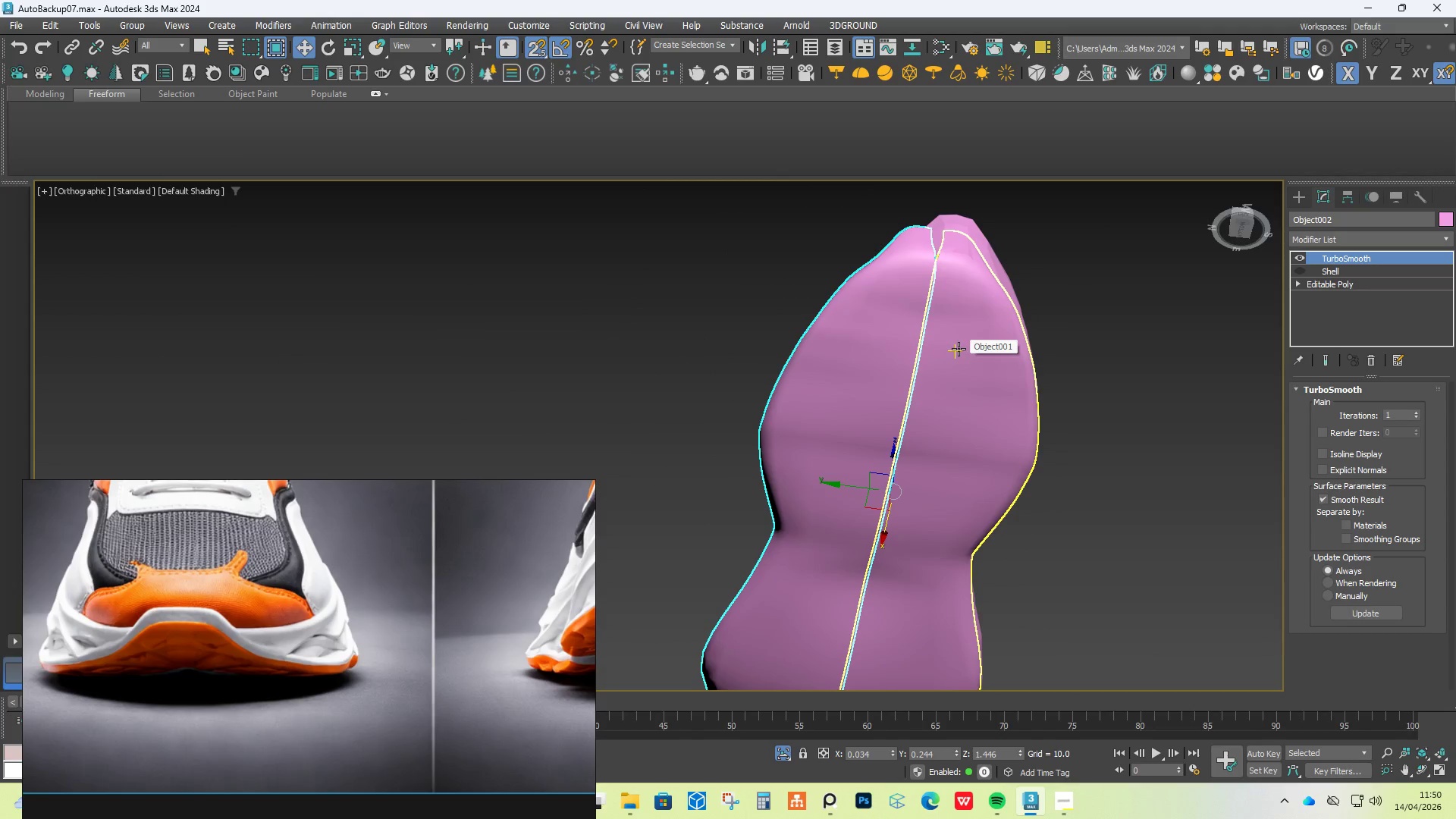 
hold_key(key=ControlLeft, duration=0.58)
 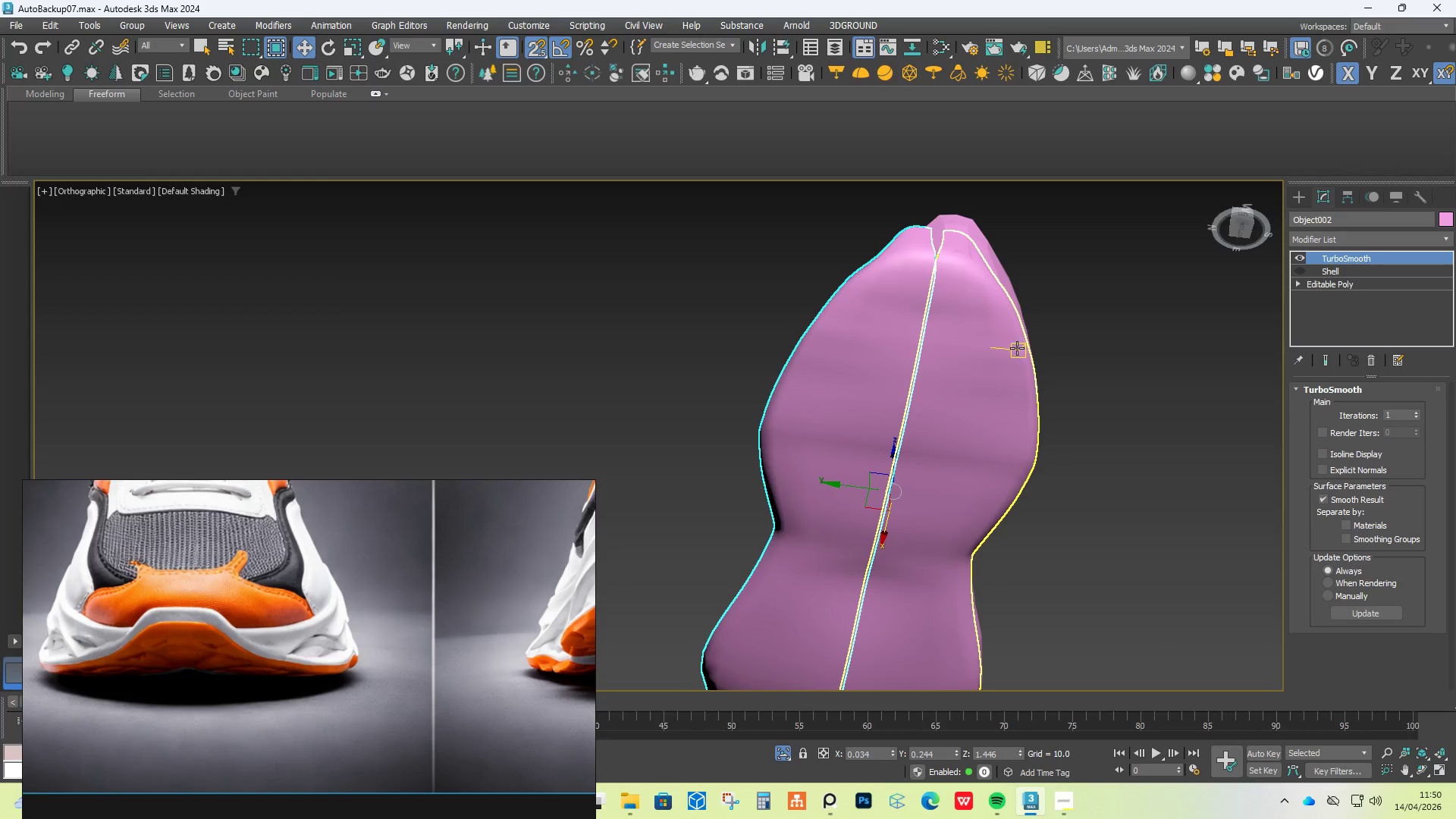 
hold_key(key=ControlLeft, duration=0.36)
 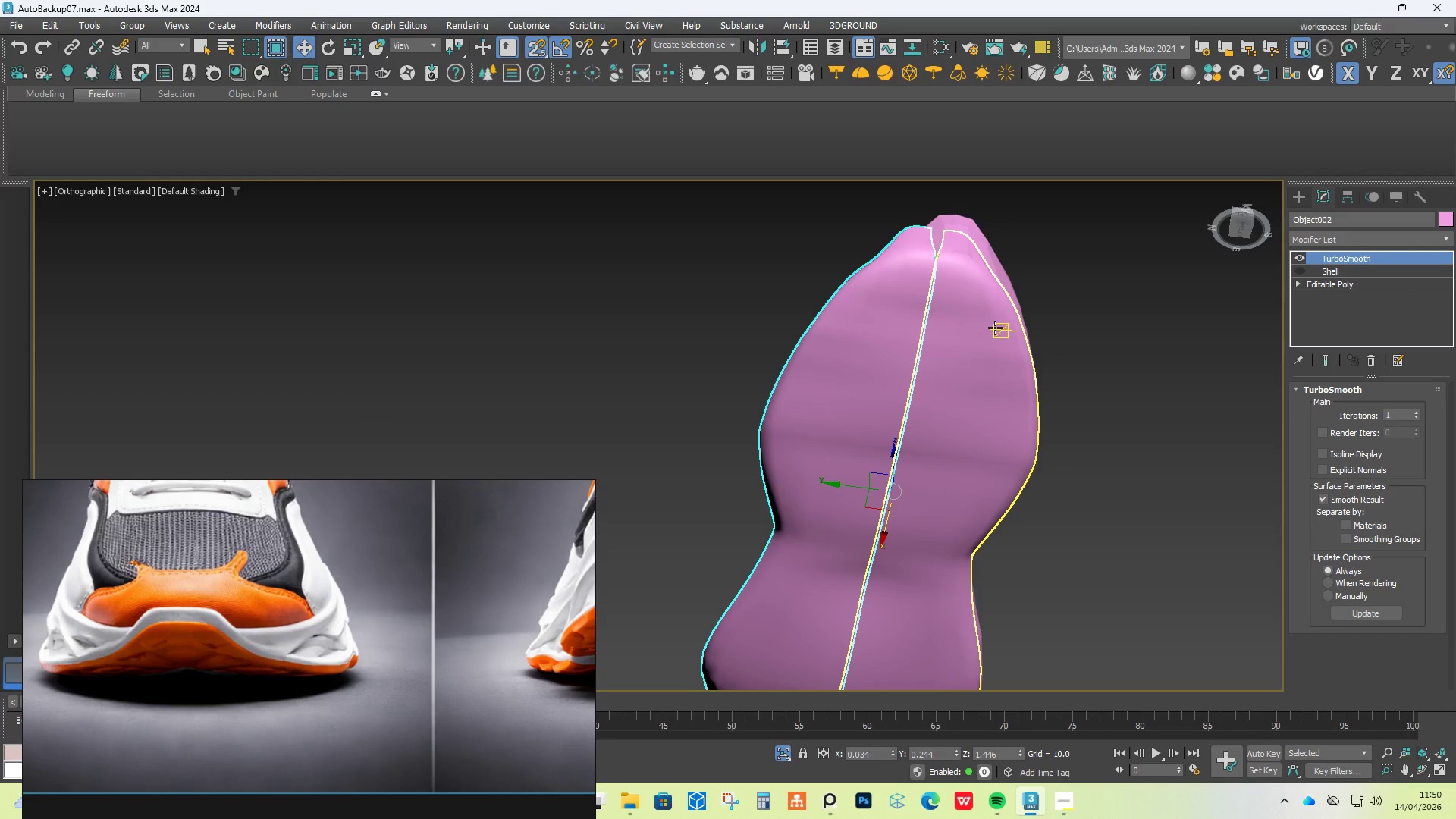 
key(Delete)
 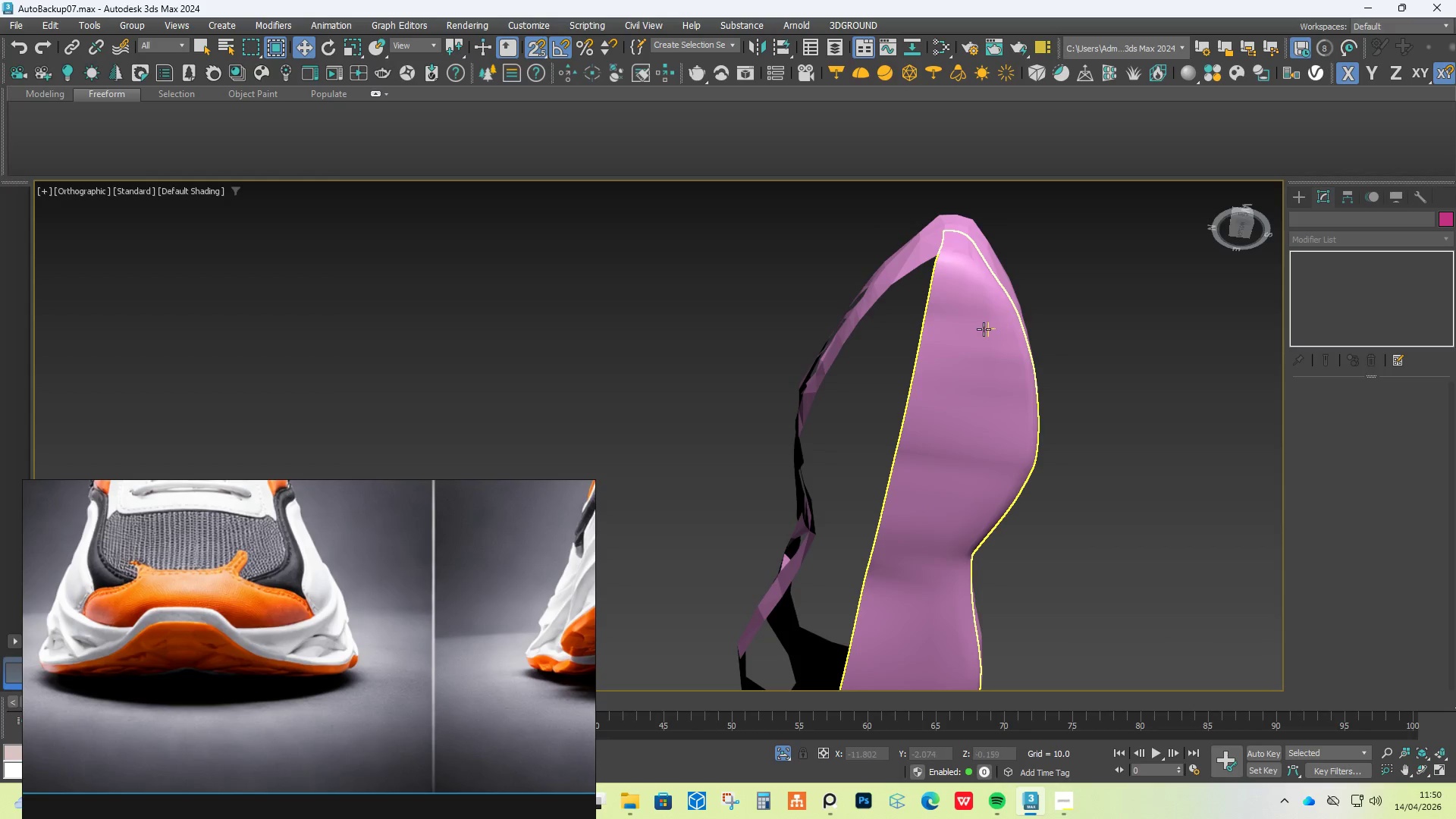 
left_click([983, 329])
 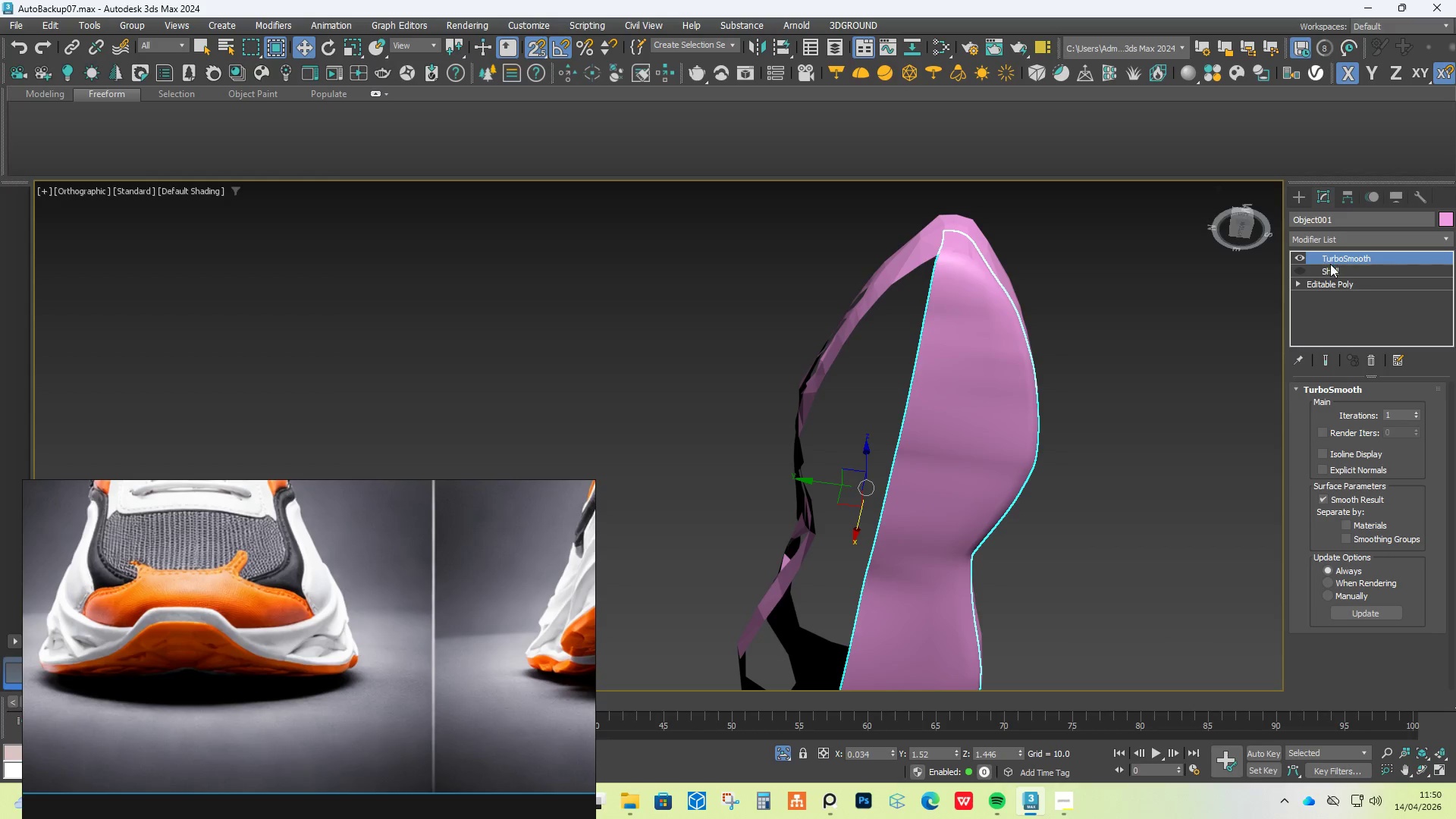 
left_click([1336, 285])
 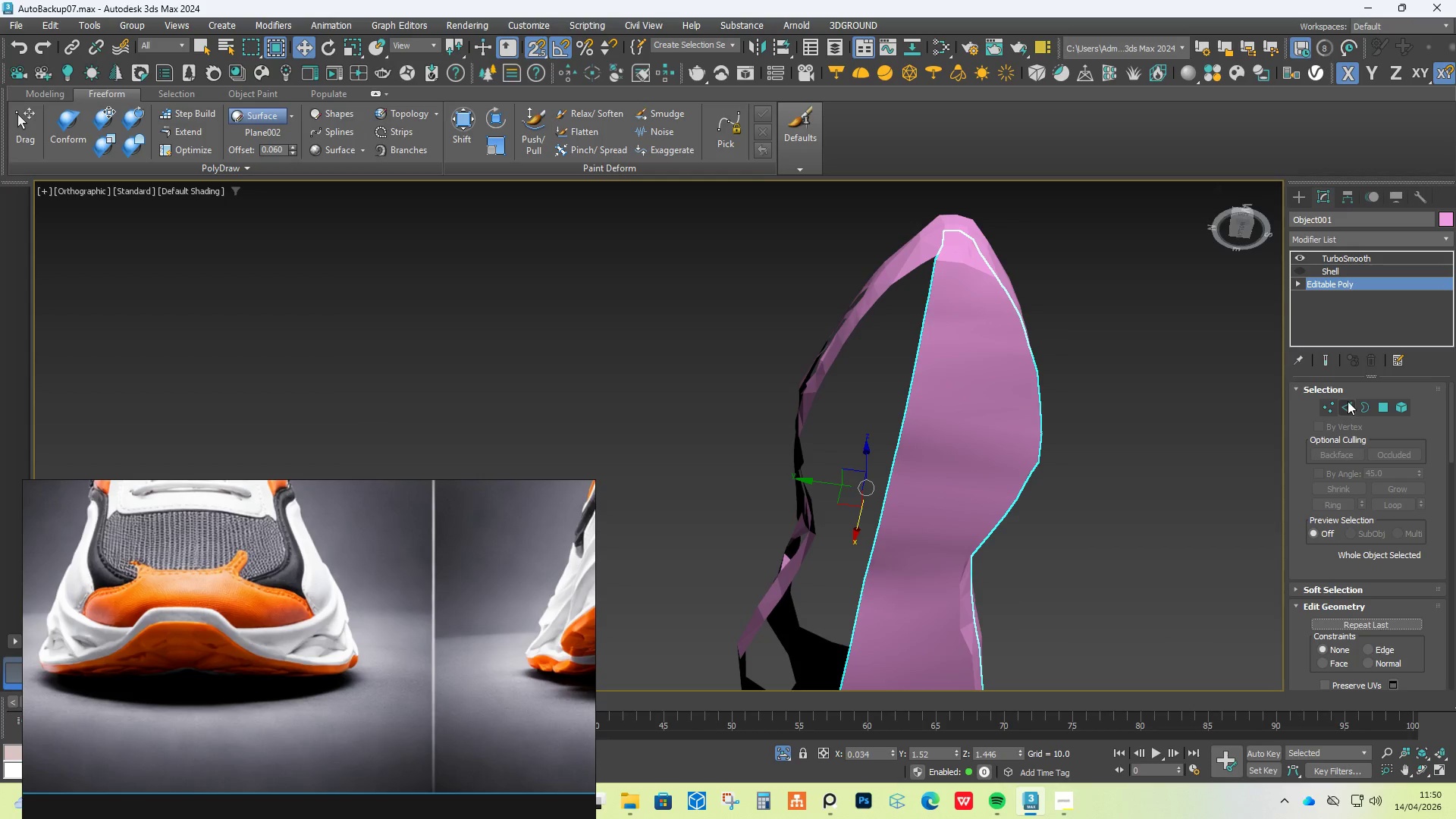 
left_click([1348, 400])
 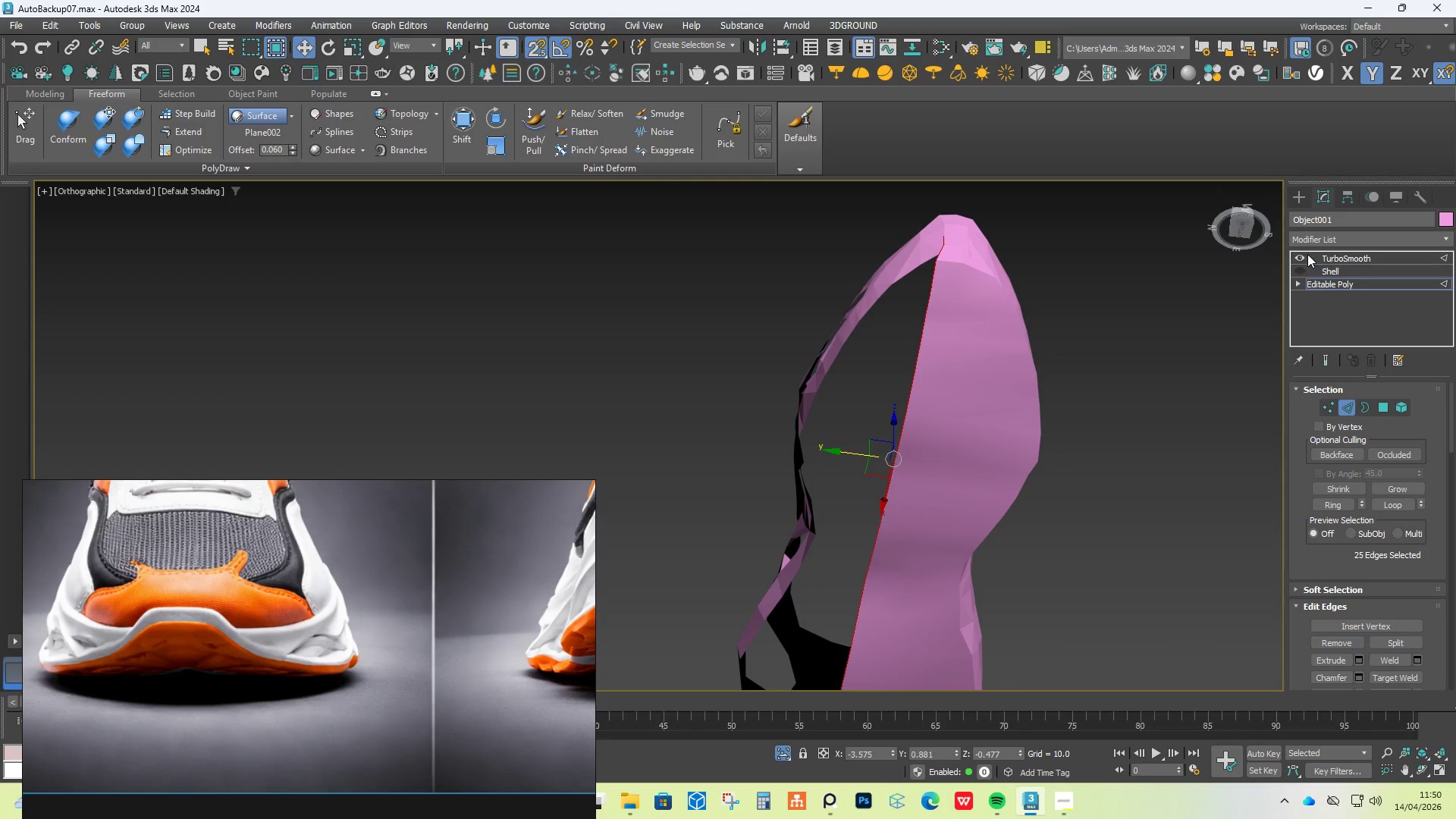 
left_click([1300, 252])
 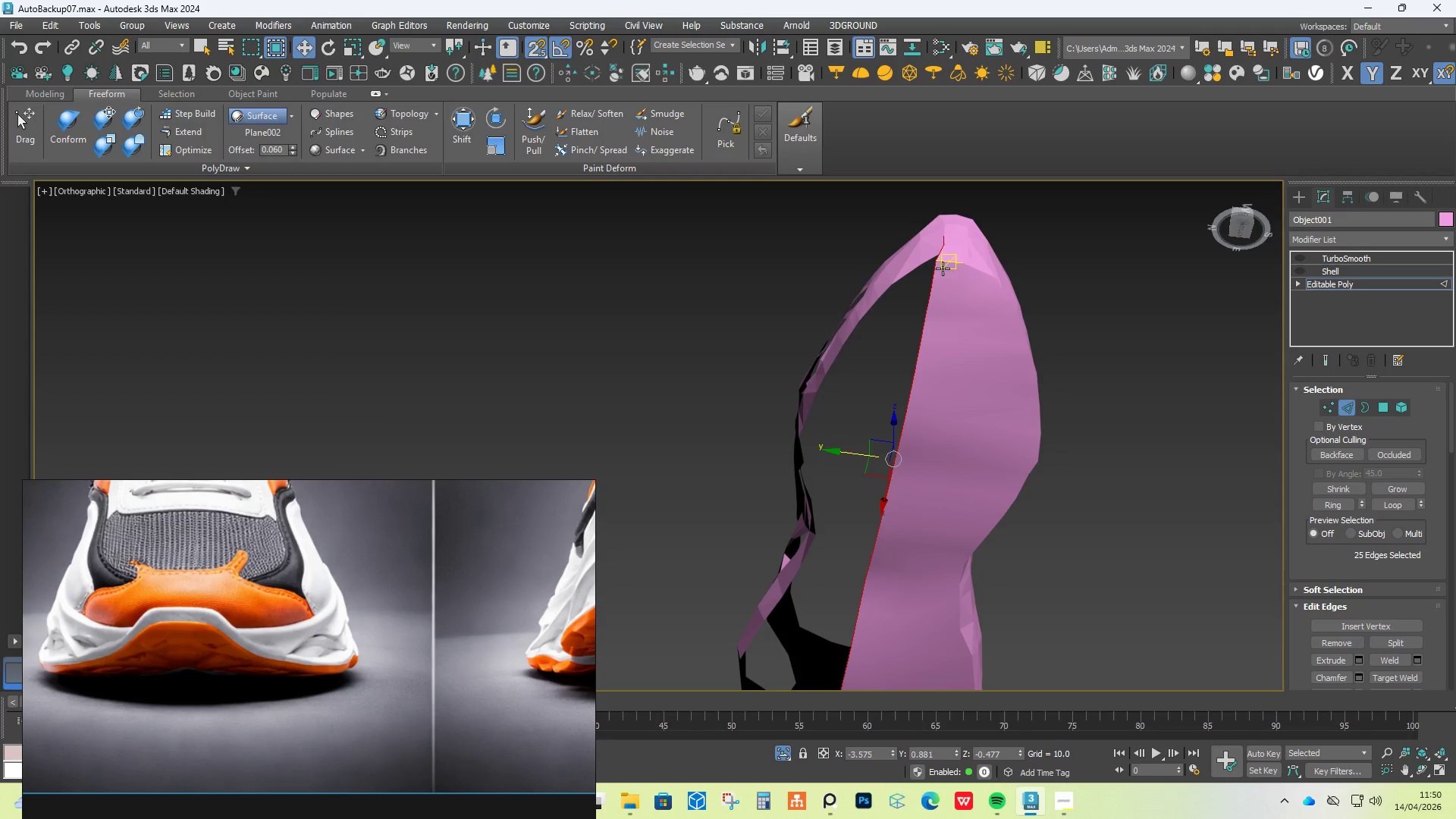 
scroll: coordinate [937, 240], scroll_direction: up, amount: 4.0
 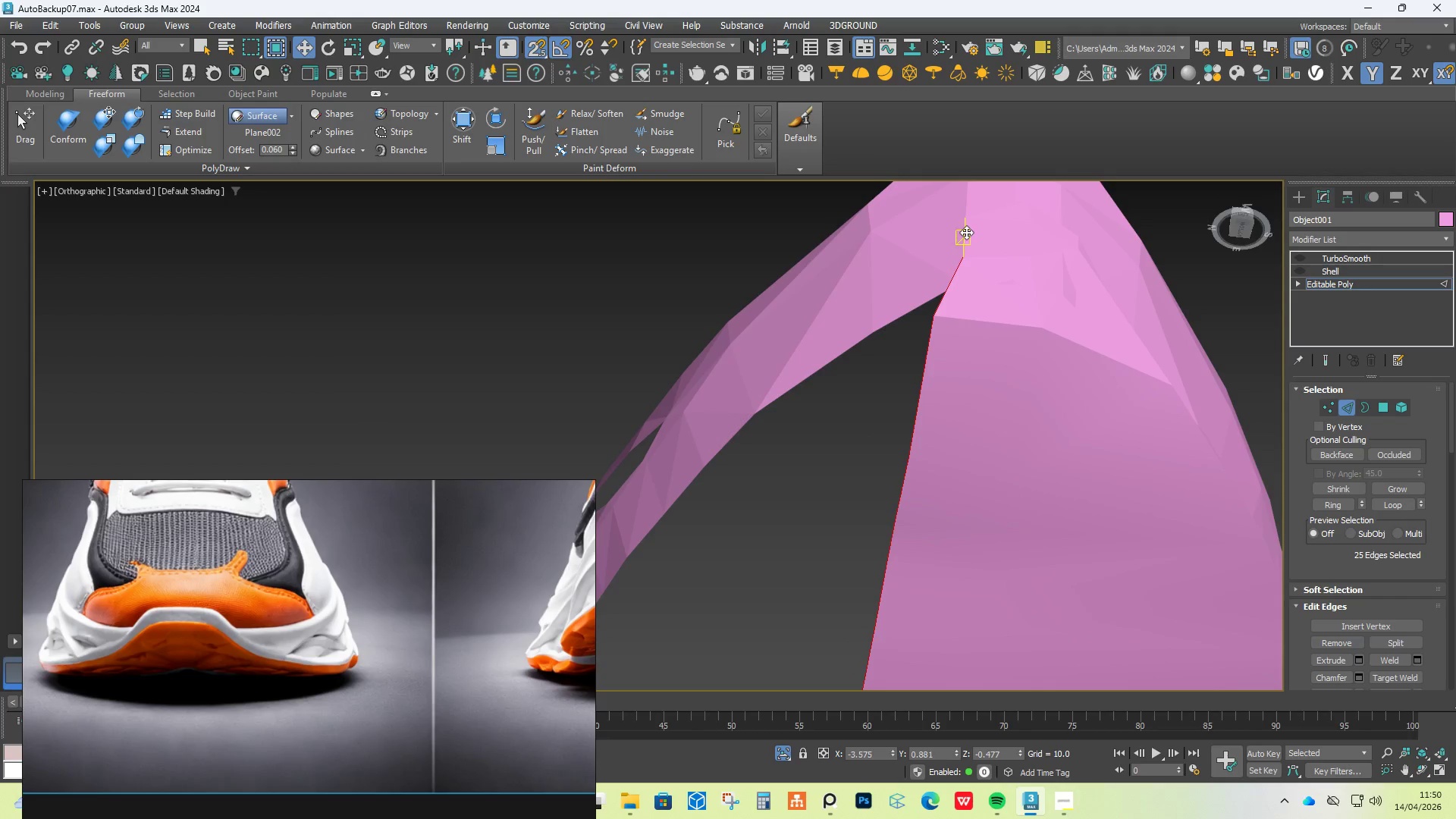 
key(S)
 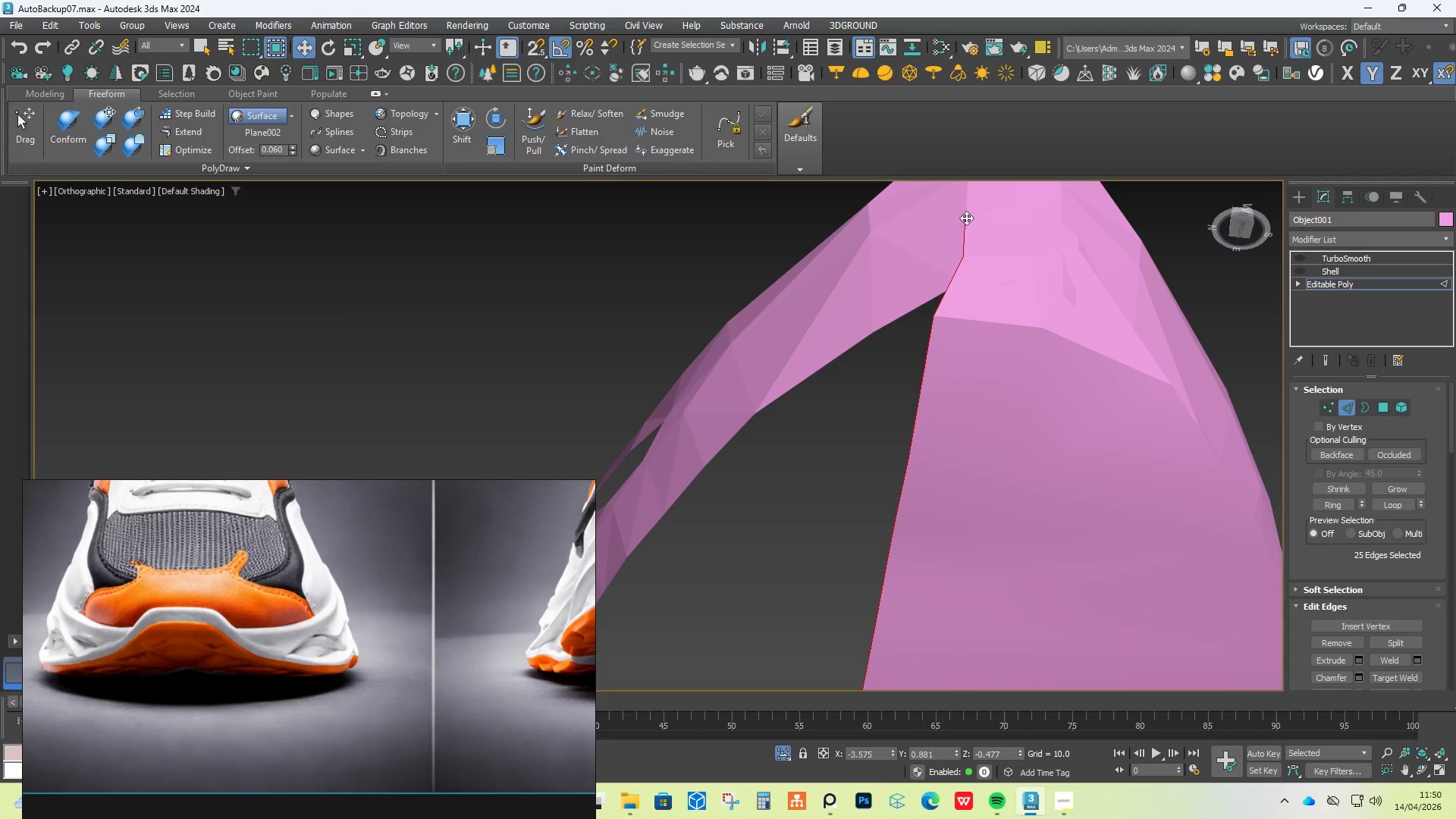 
hold_key(key=ControlLeft, duration=0.34)
 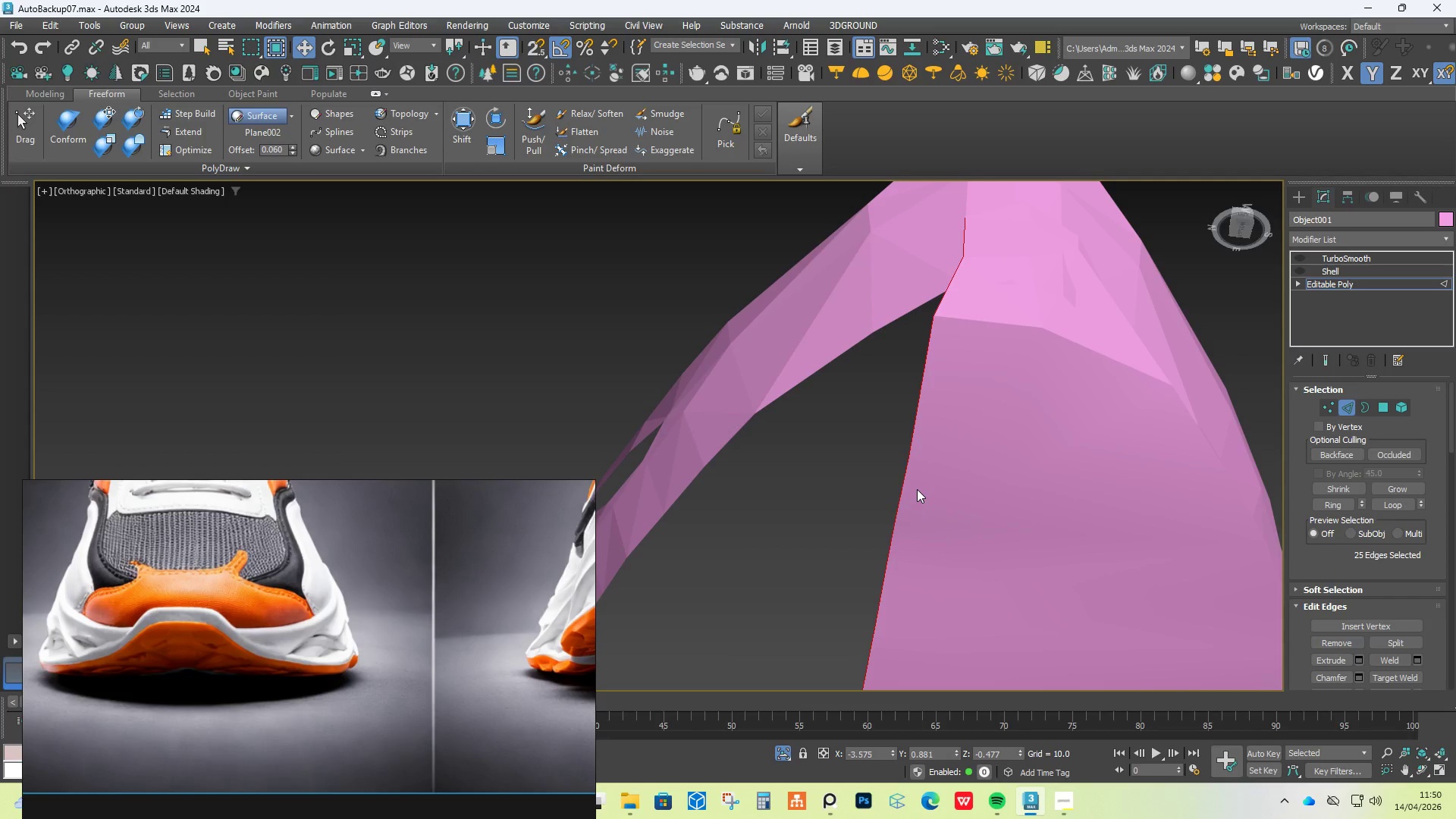 
key(F4)
 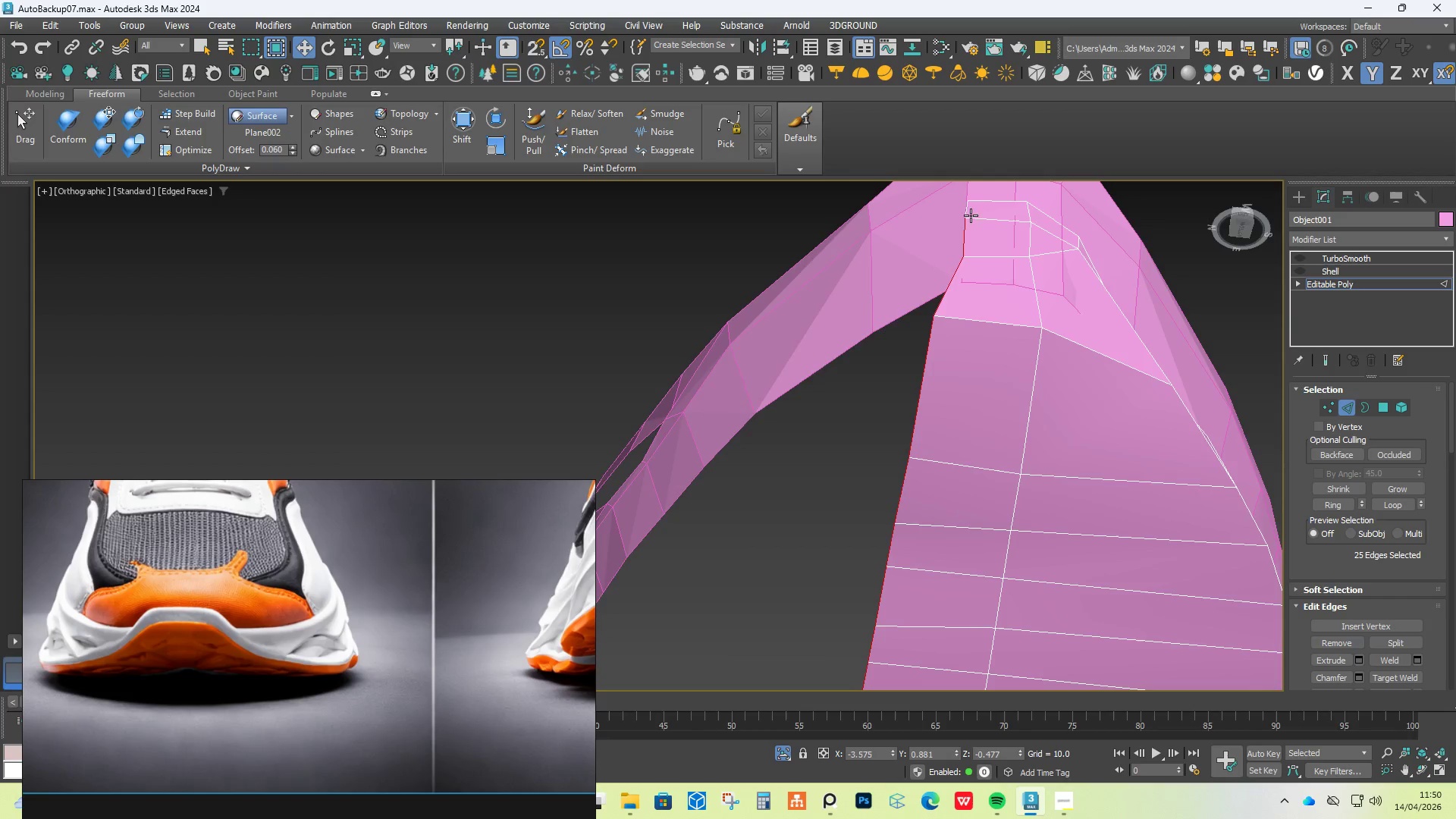 
hold_key(key=ControlLeft, duration=0.64)
 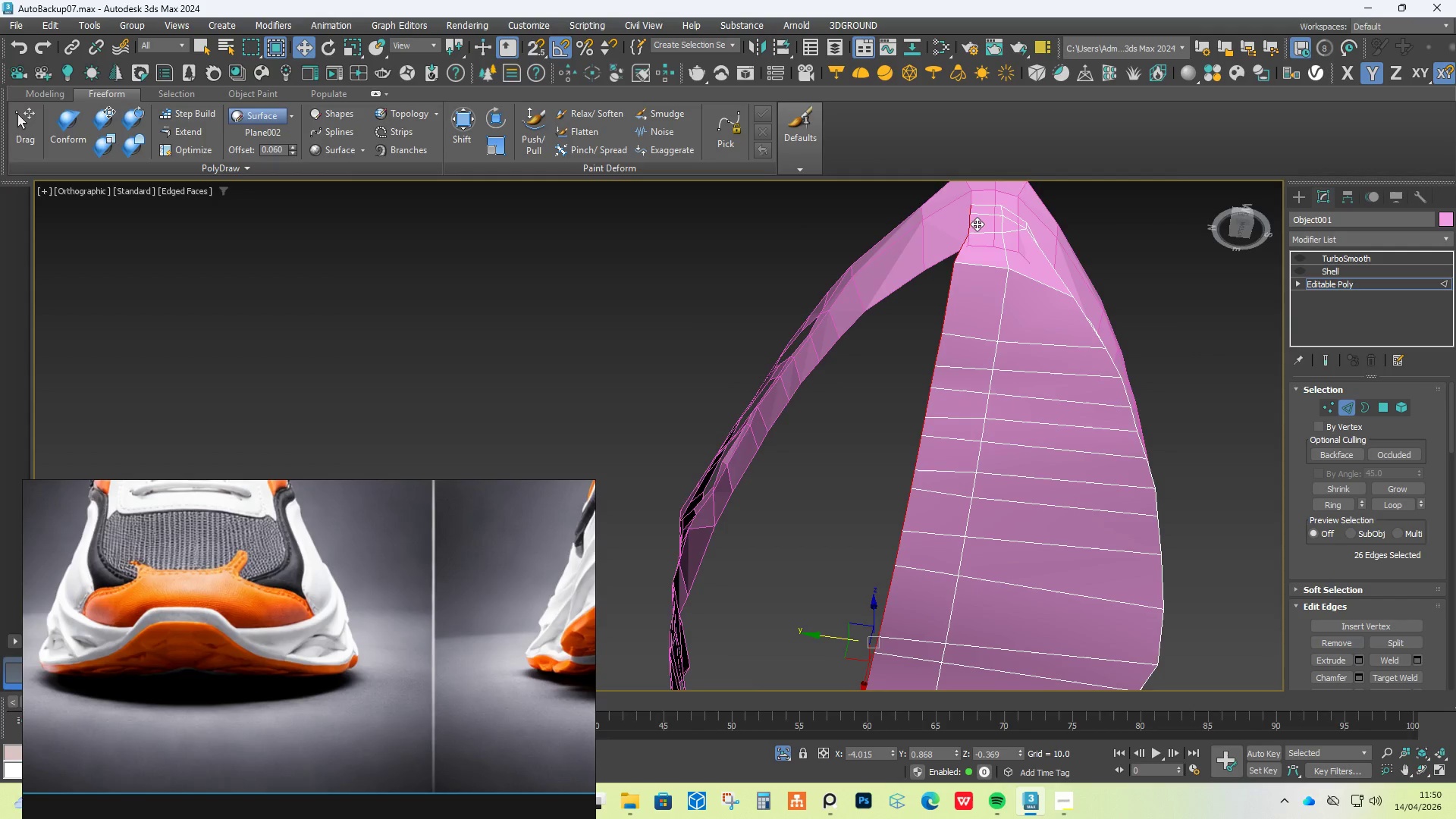 
scroll: coordinate [971, 209], scroll_direction: up, amount: 1.0
 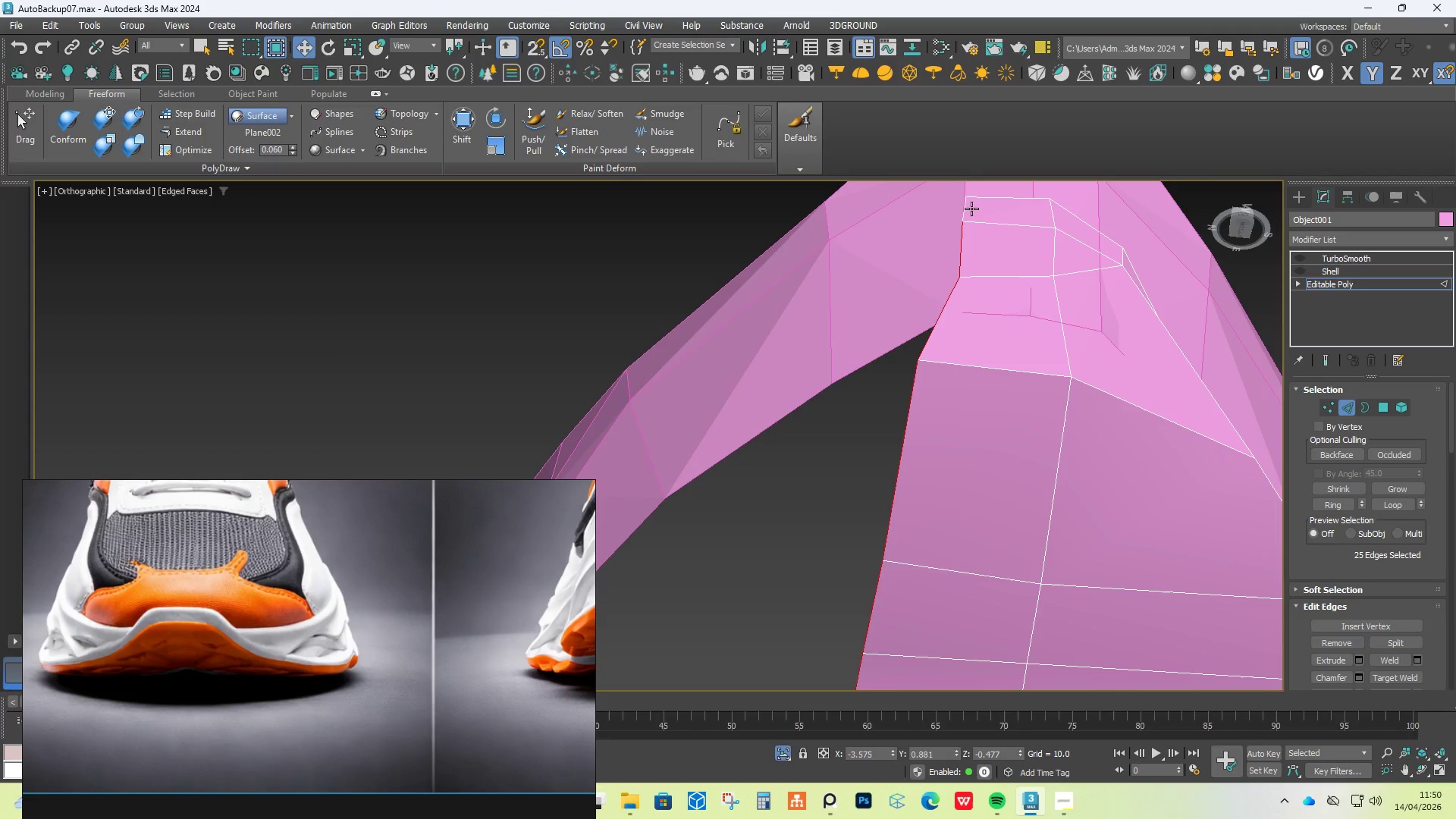 
left_click([969, 207])
 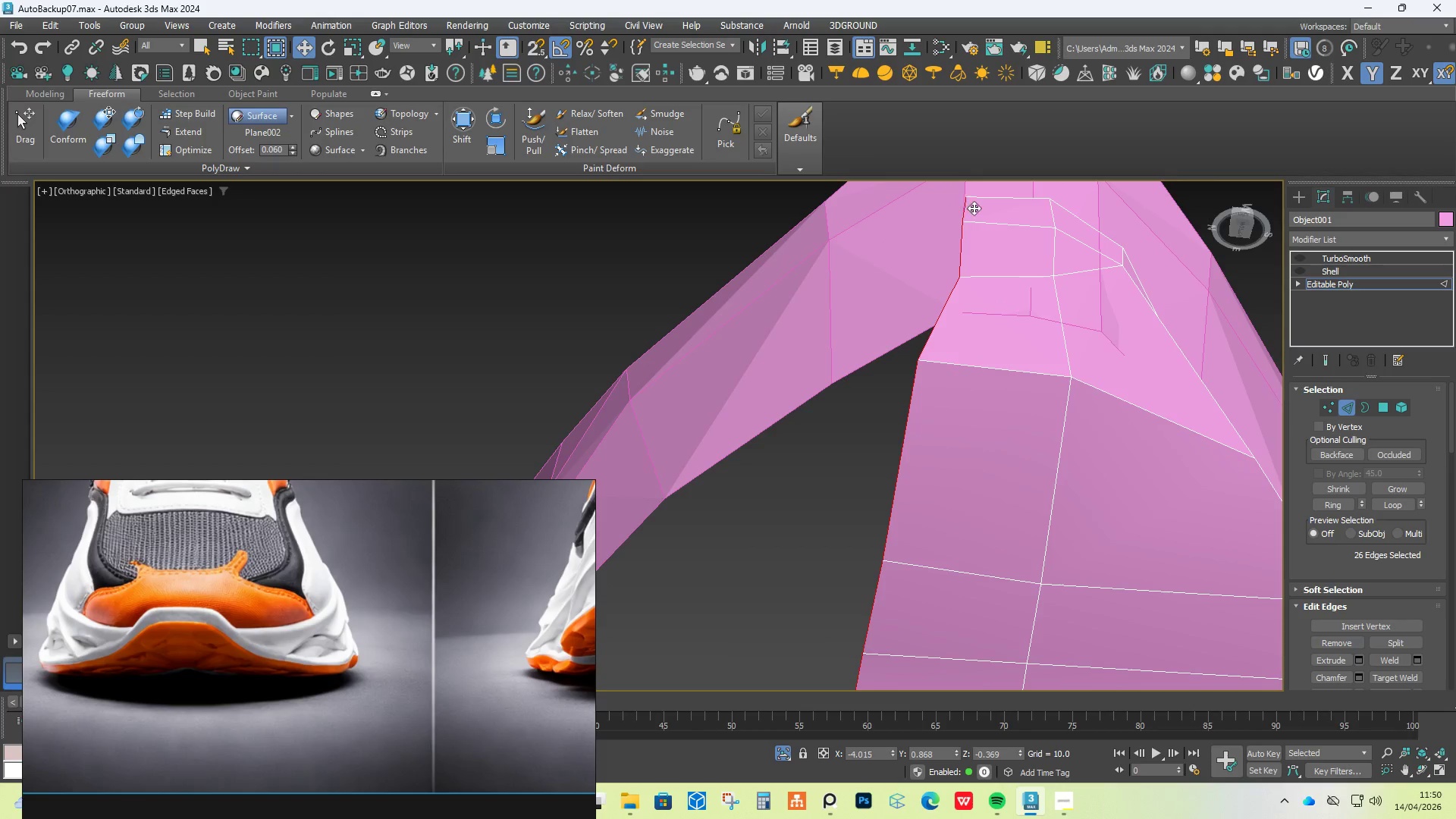 
scroll: coordinate [976, 227], scroll_direction: down, amount: 8.0
 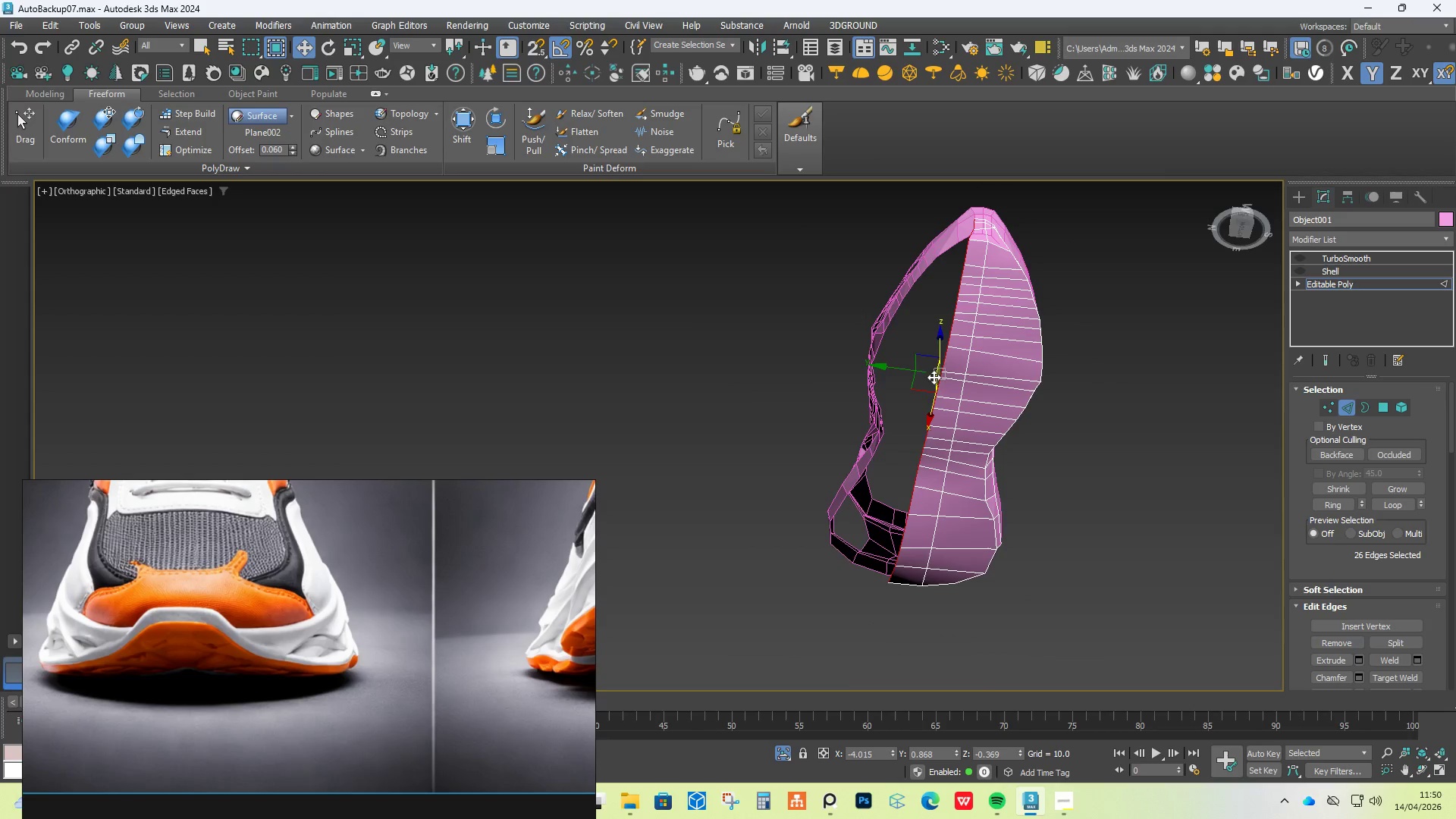 
hold_key(key=AltLeft, duration=1.3)
 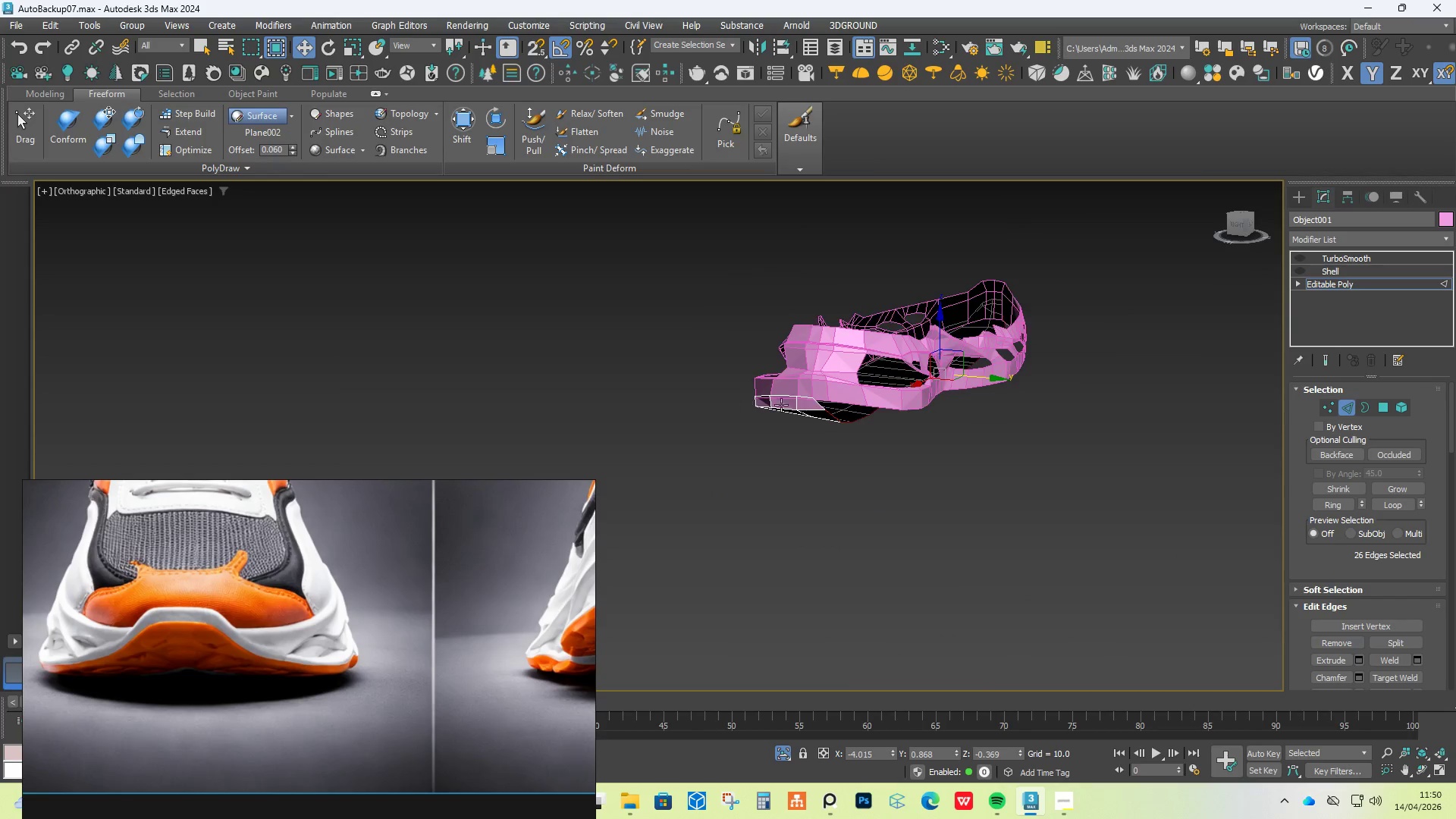 
scroll: coordinate [829, 405], scroll_direction: up, amount: 3.0
 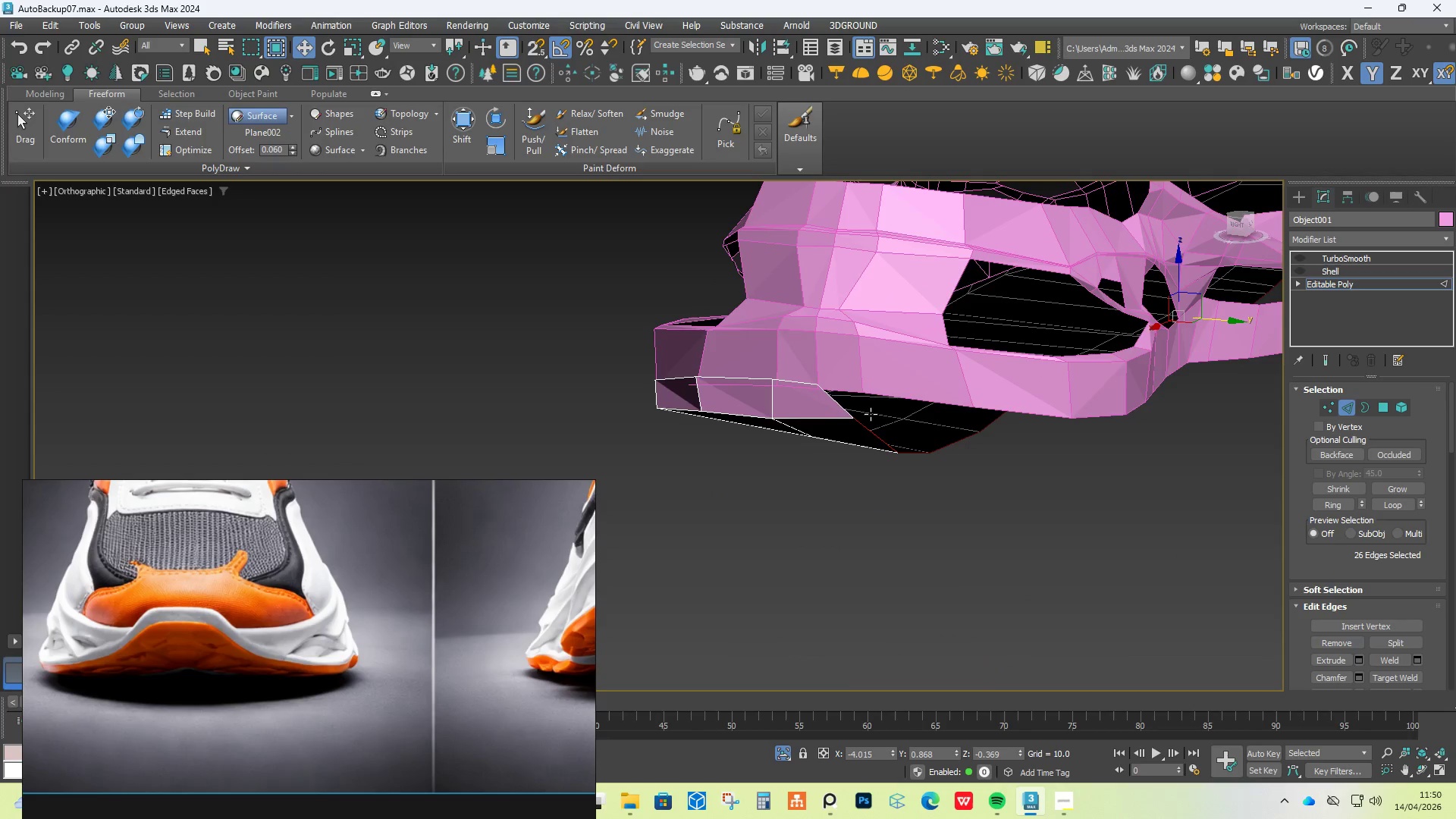 
hold_key(key=AltLeft, duration=1.33)
 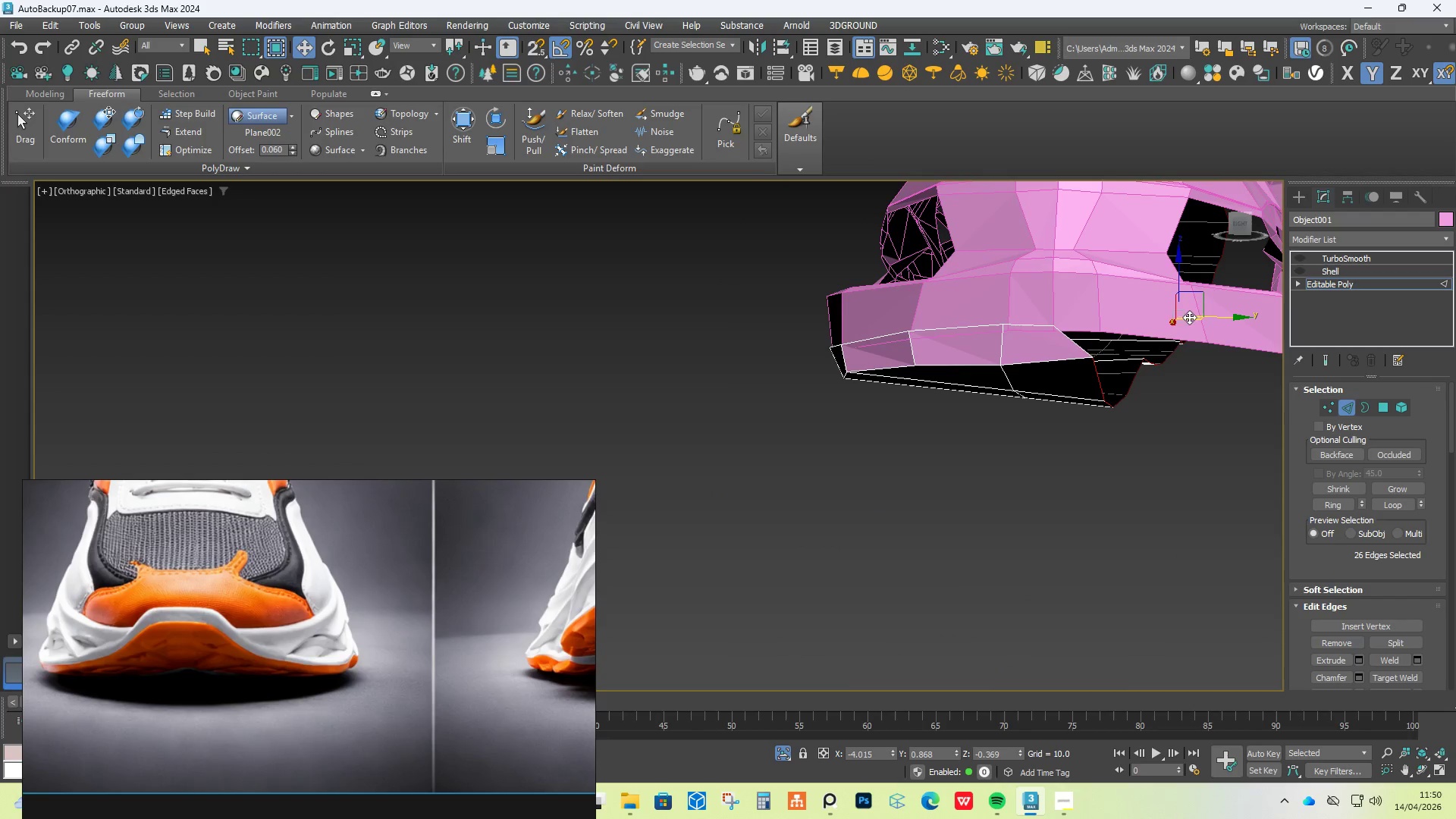 
key(R)
 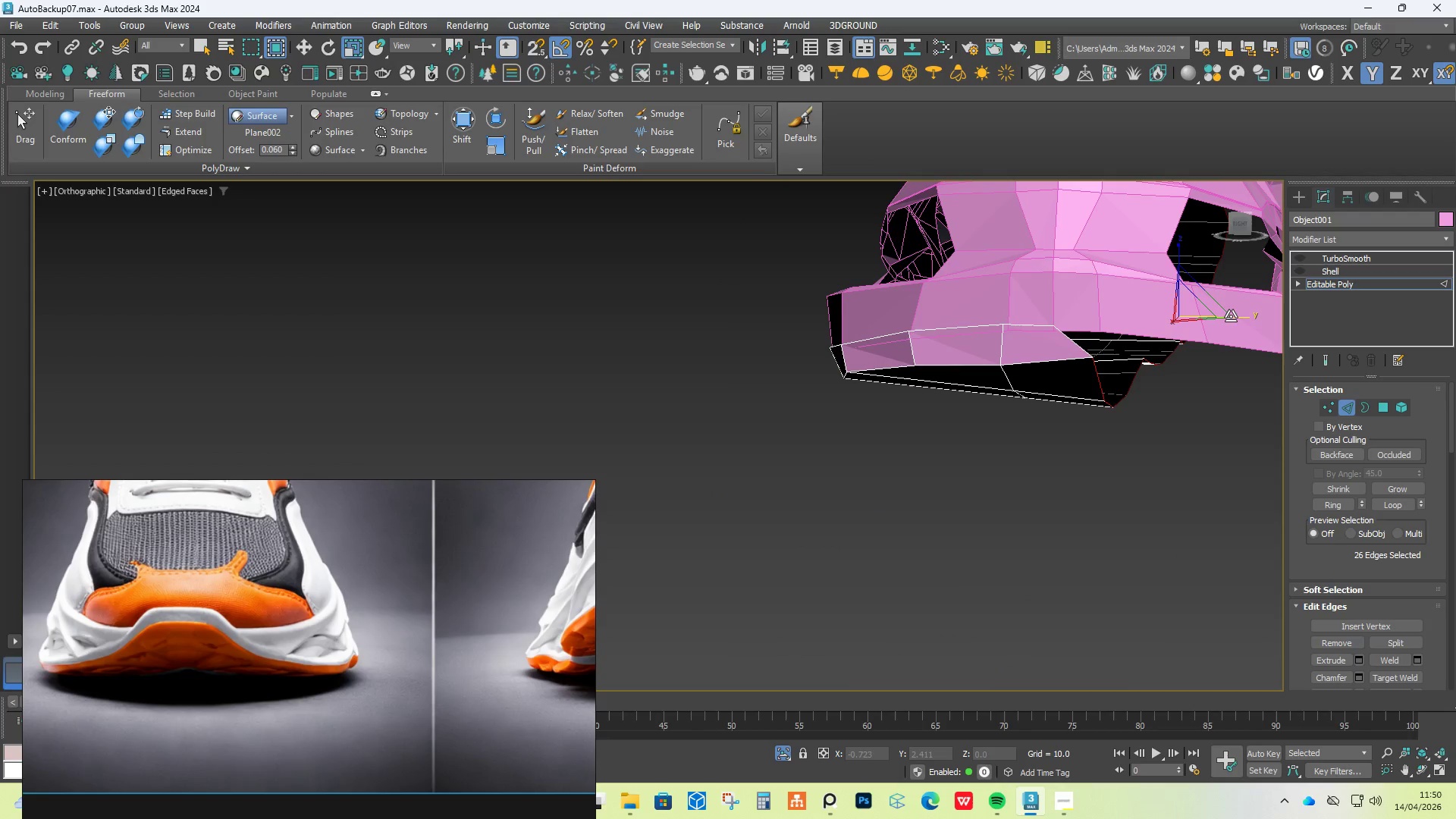 
left_click_drag(start_coordinate=[1231, 316], to_coordinate=[1272, 328])
 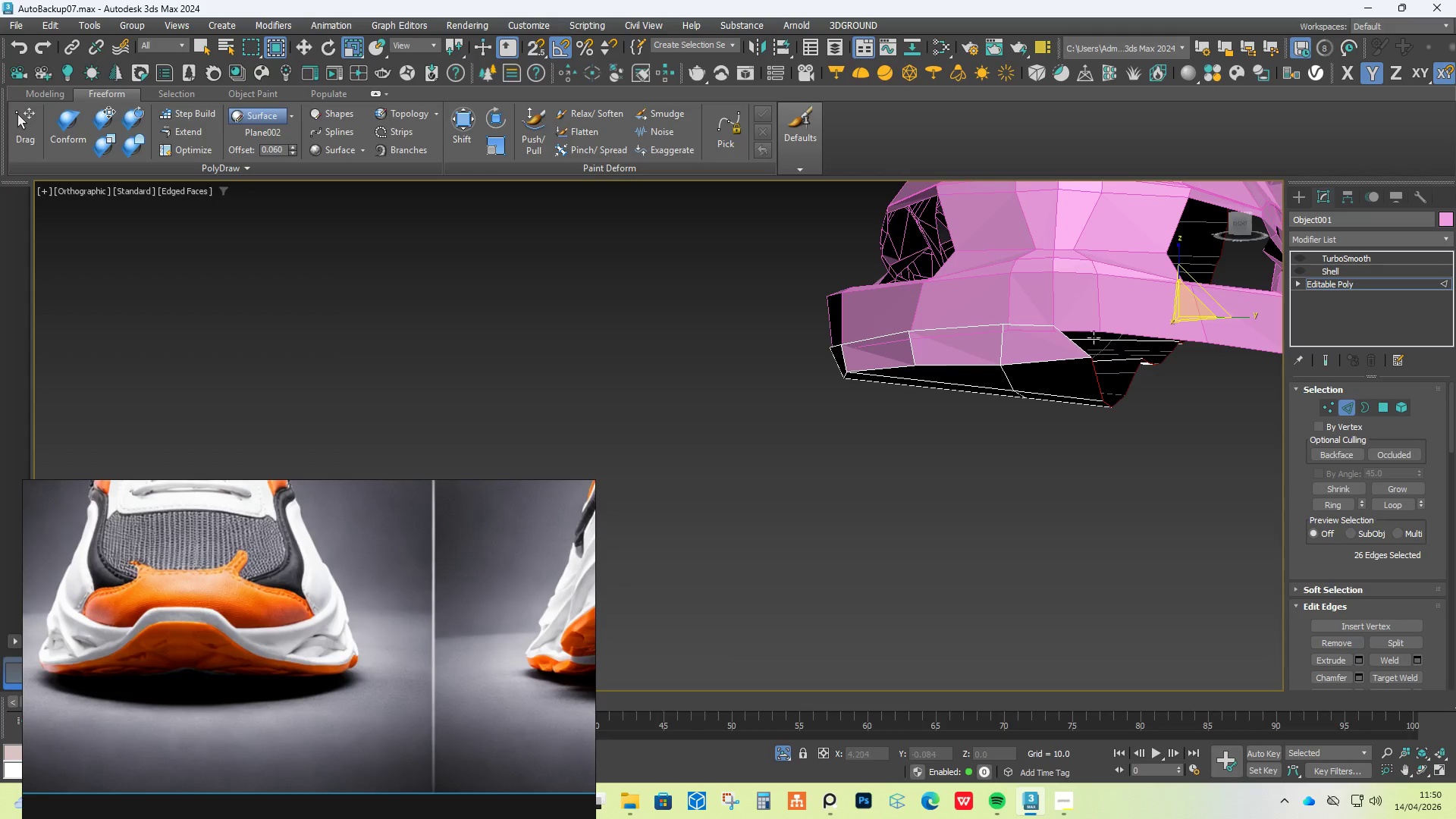 
hold_key(key=ControlLeft, duration=0.62)
left_click([1068, 335])
 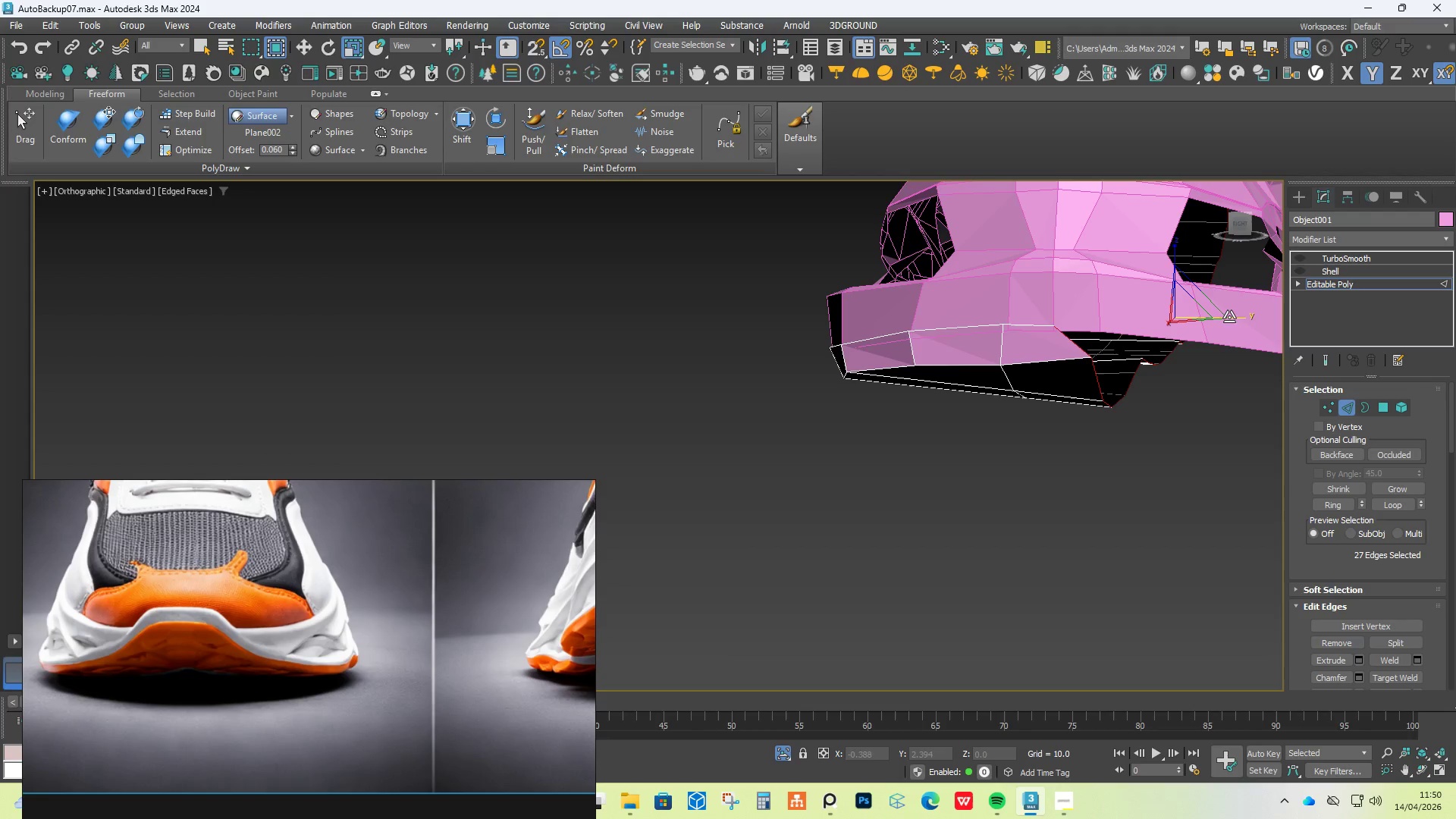 
left_click_drag(start_coordinate=[1229, 315], to_coordinate=[1249, 212])
 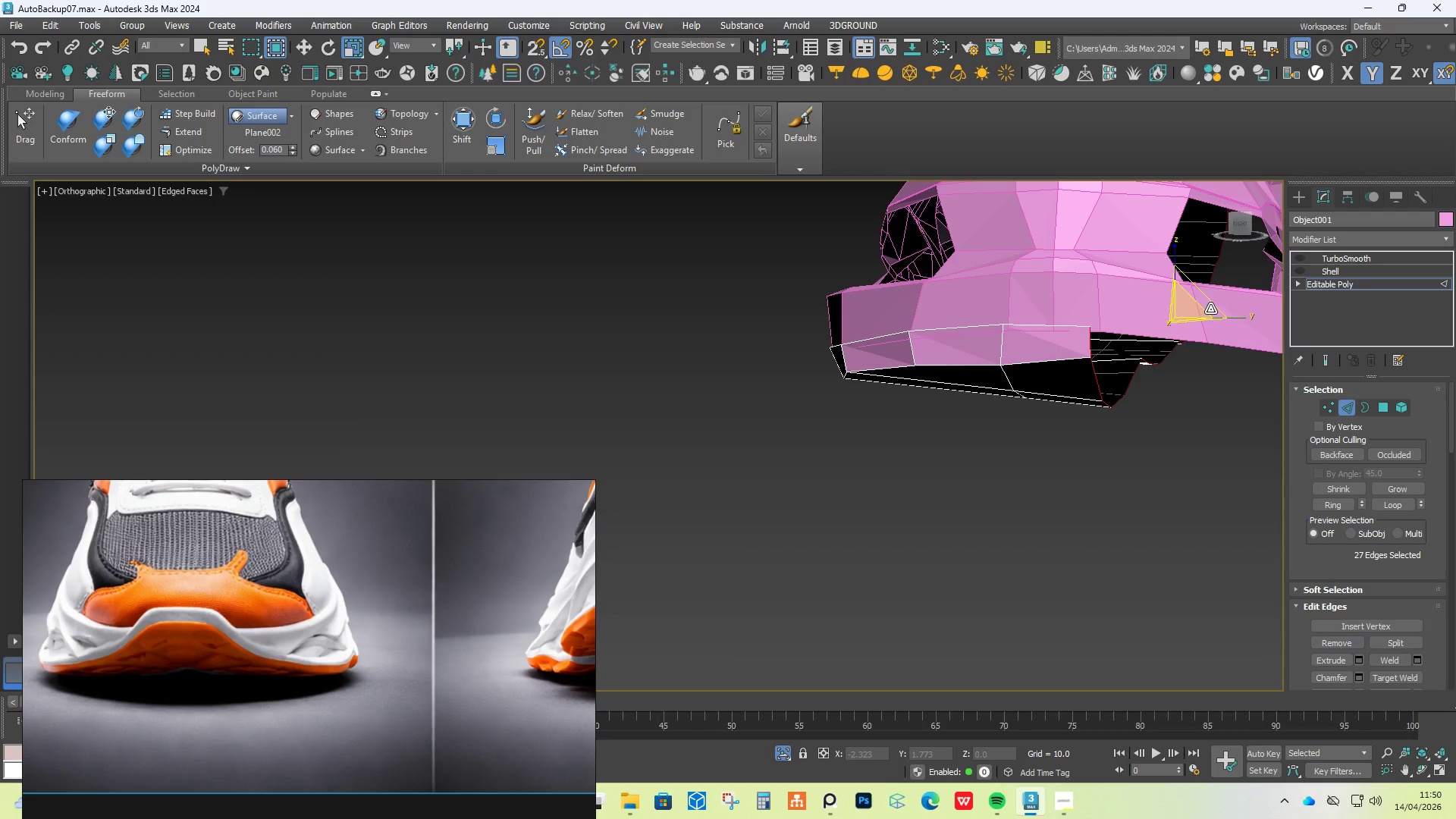 
type(wfz)
 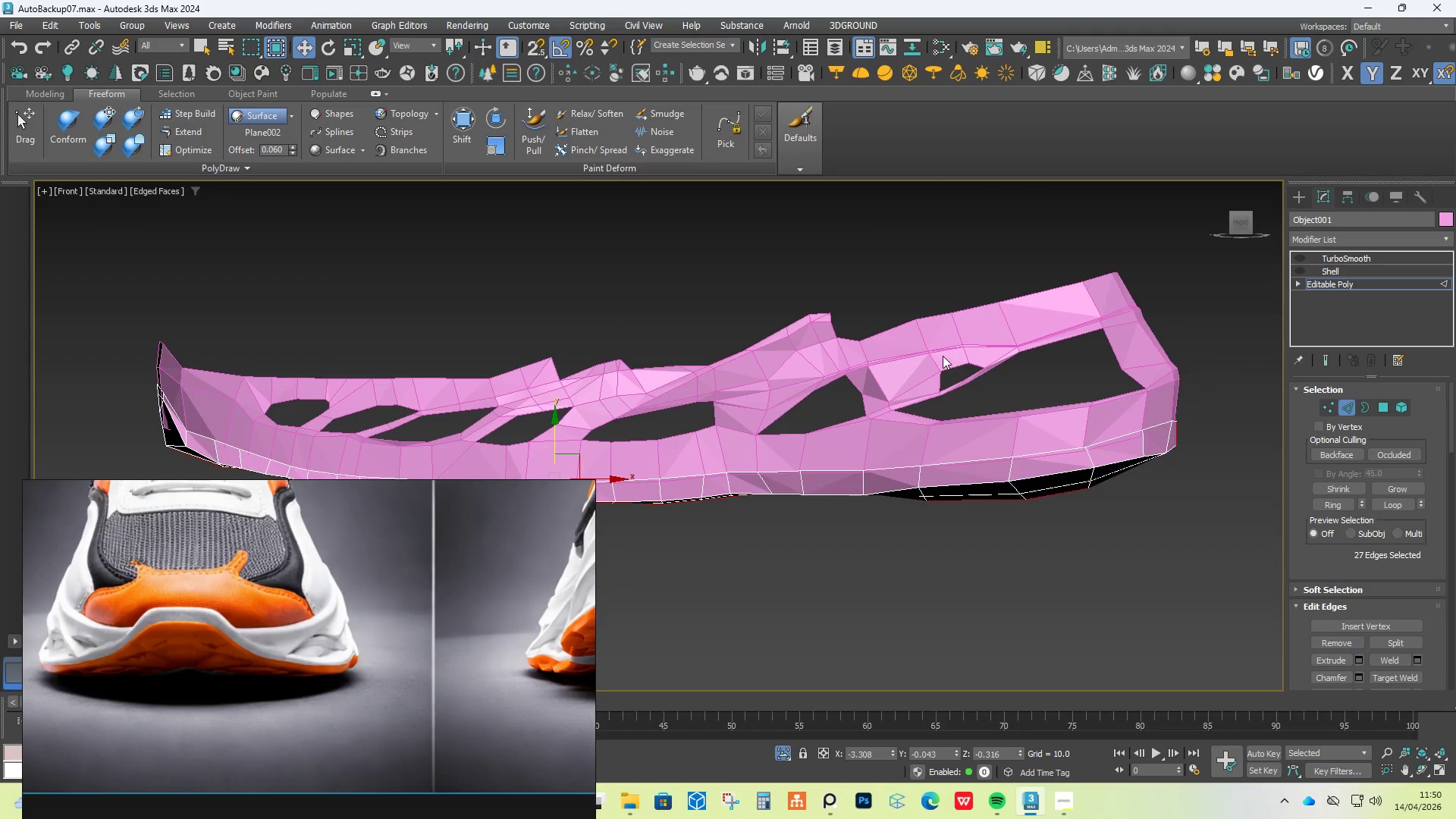 
left_click_drag(start_coordinate=[1207, 316], to_coordinate=[1169, 318])
 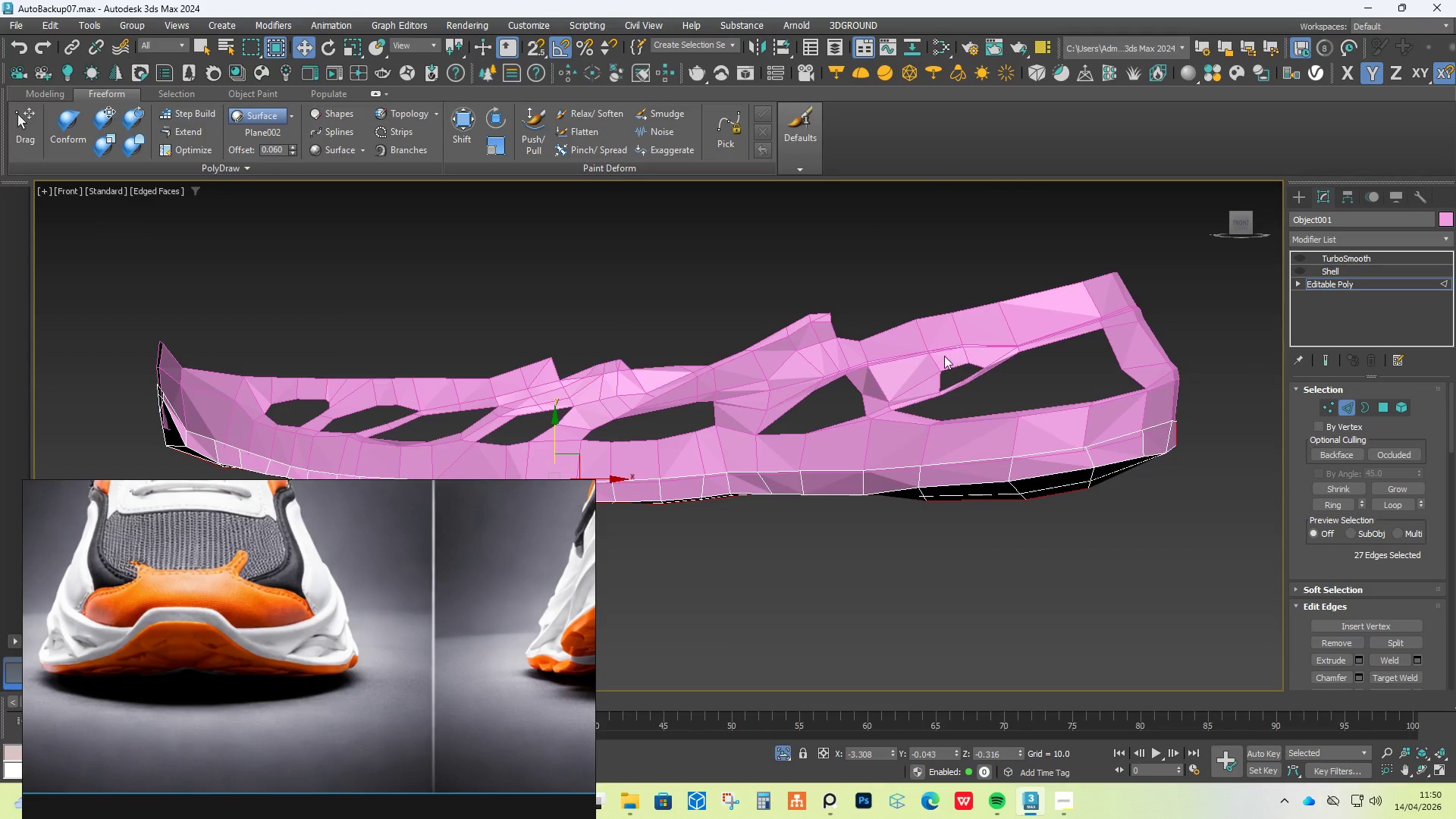 
key(Alt+AltLeft)
 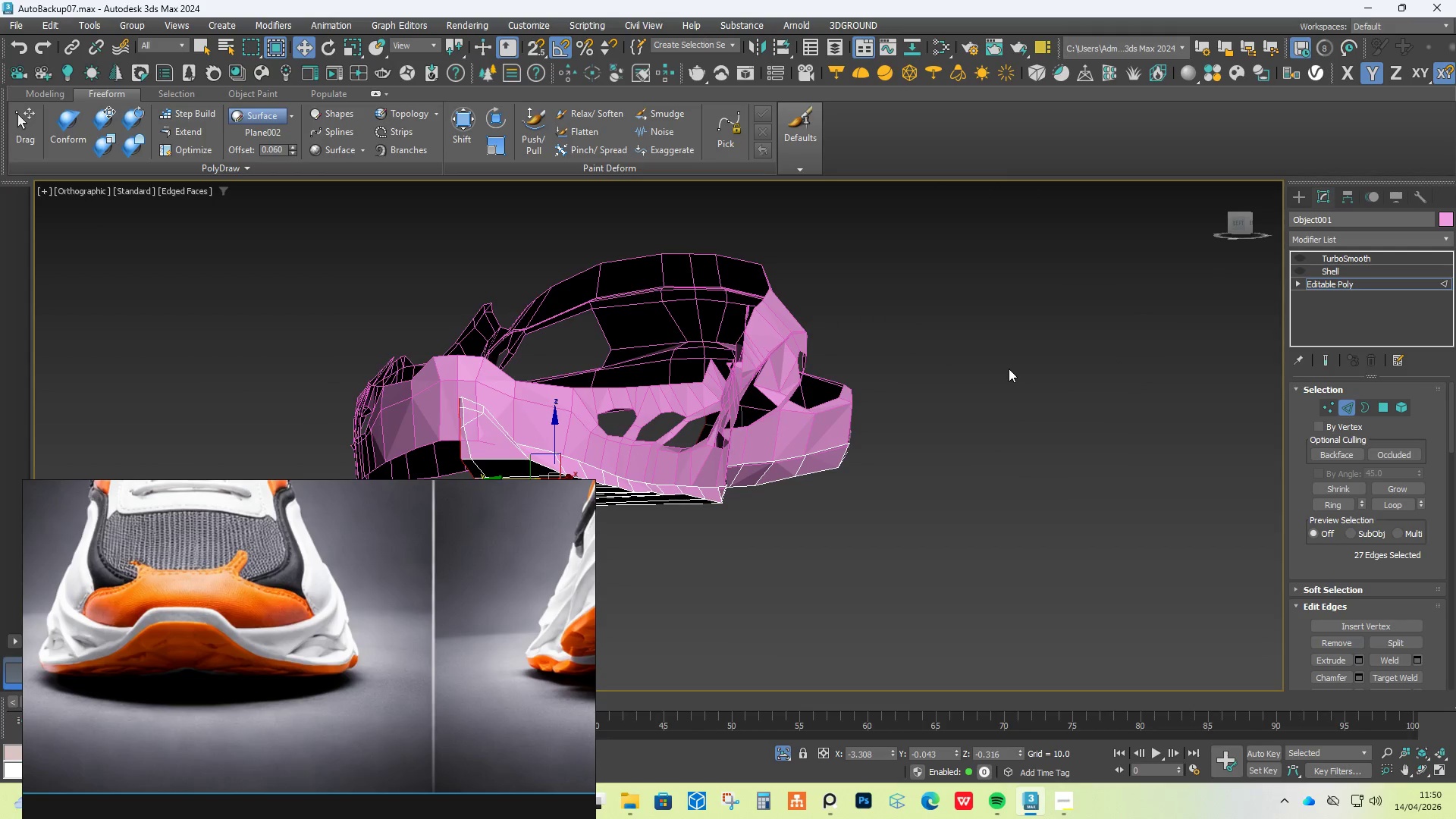 
type(lz)
 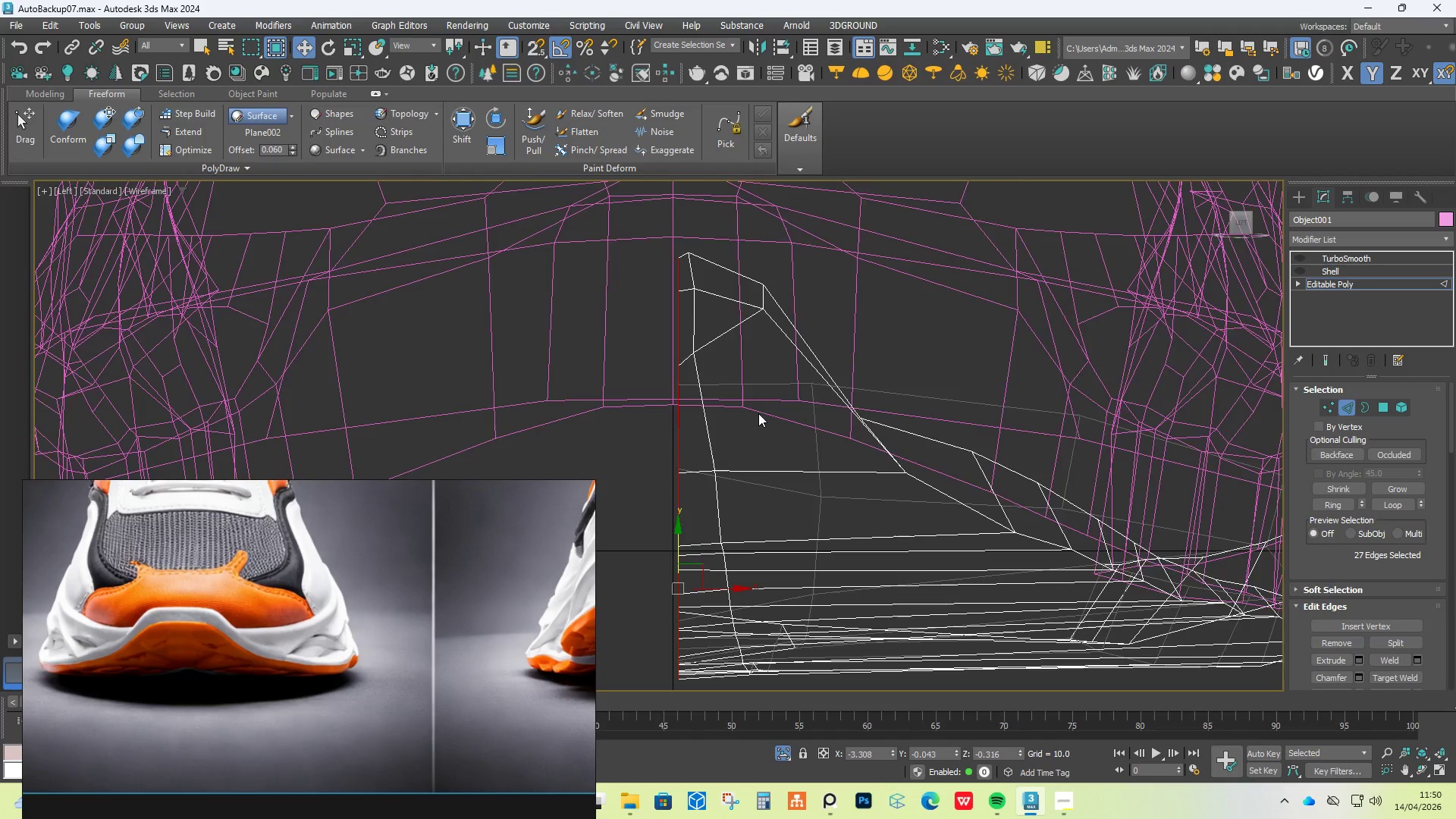 
scroll: coordinate [756, 453], scroll_direction: down, amount: 2.0
 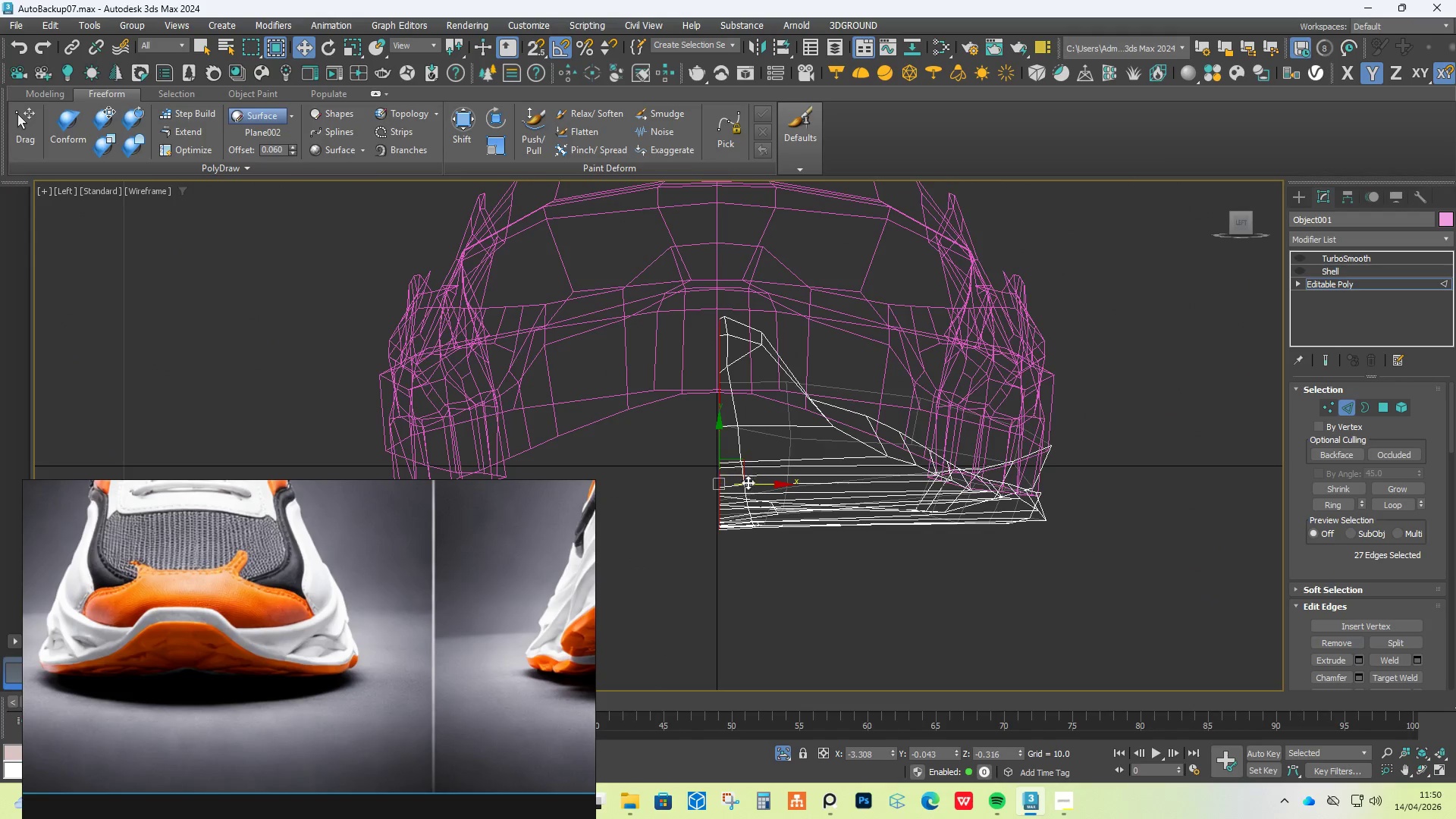 
key(S)
 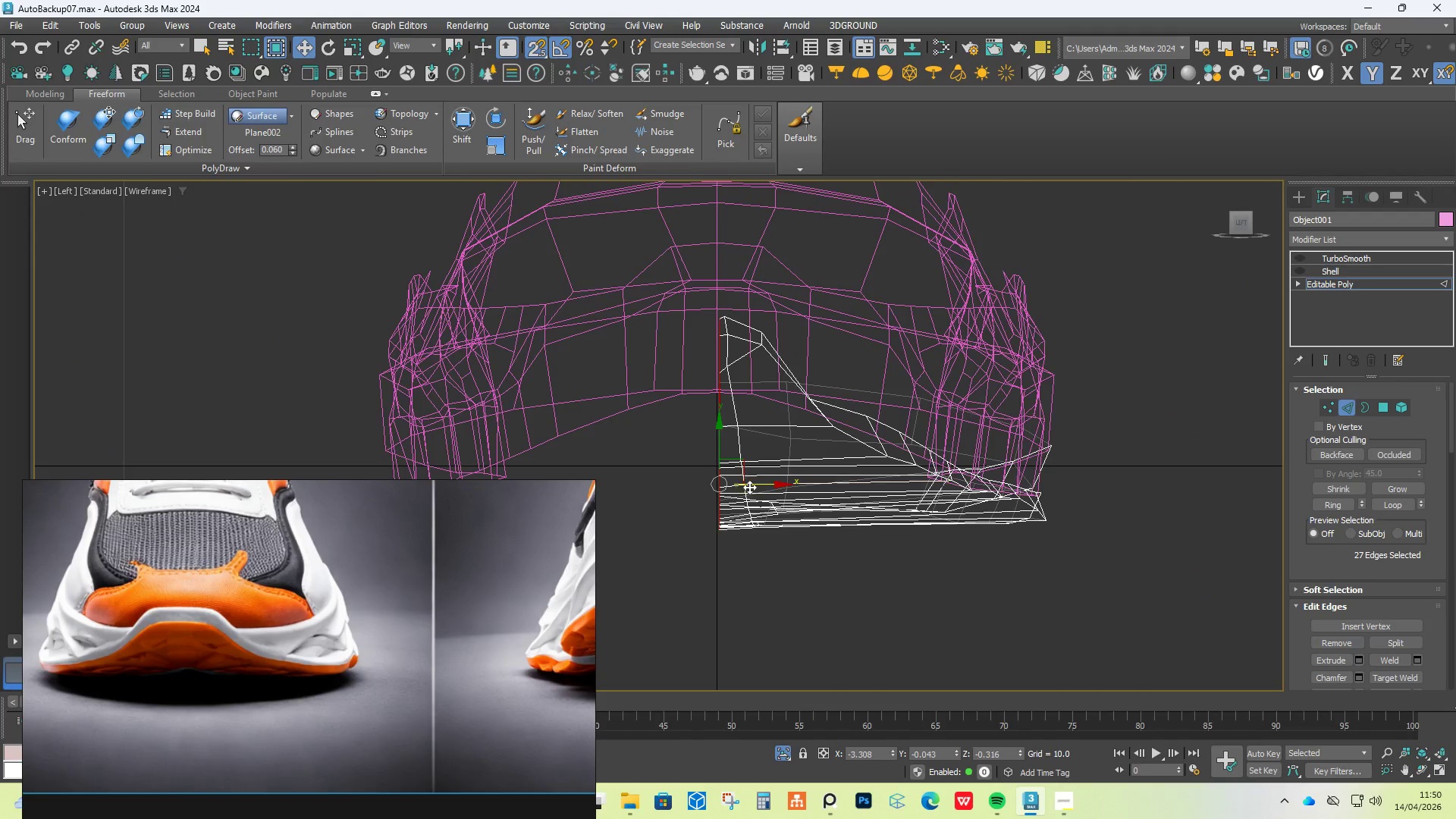 
left_click_drag(start_coordinate=[750, 487], to_coordinate=[698, 389])
 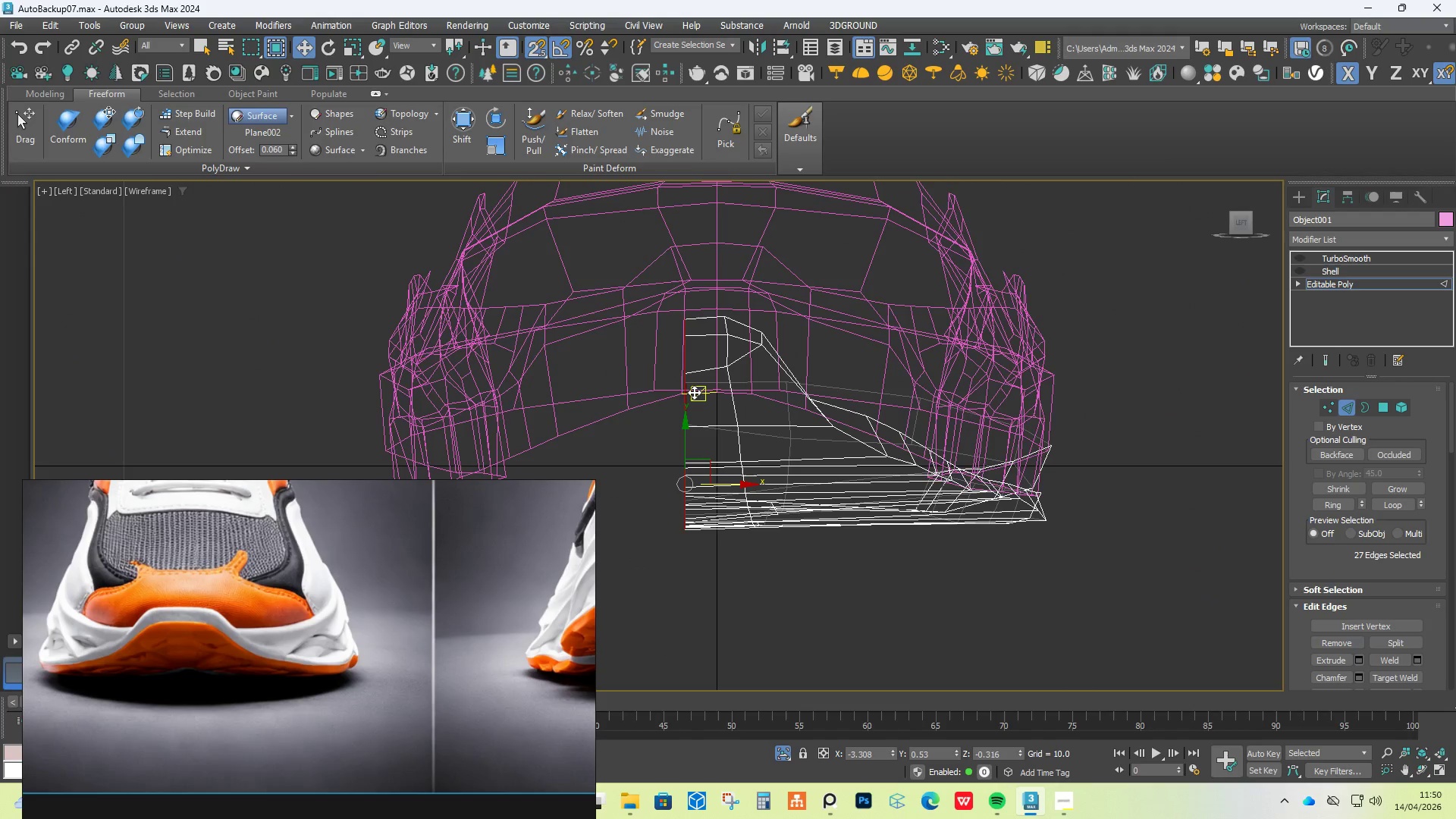 
key(Control+Z)
 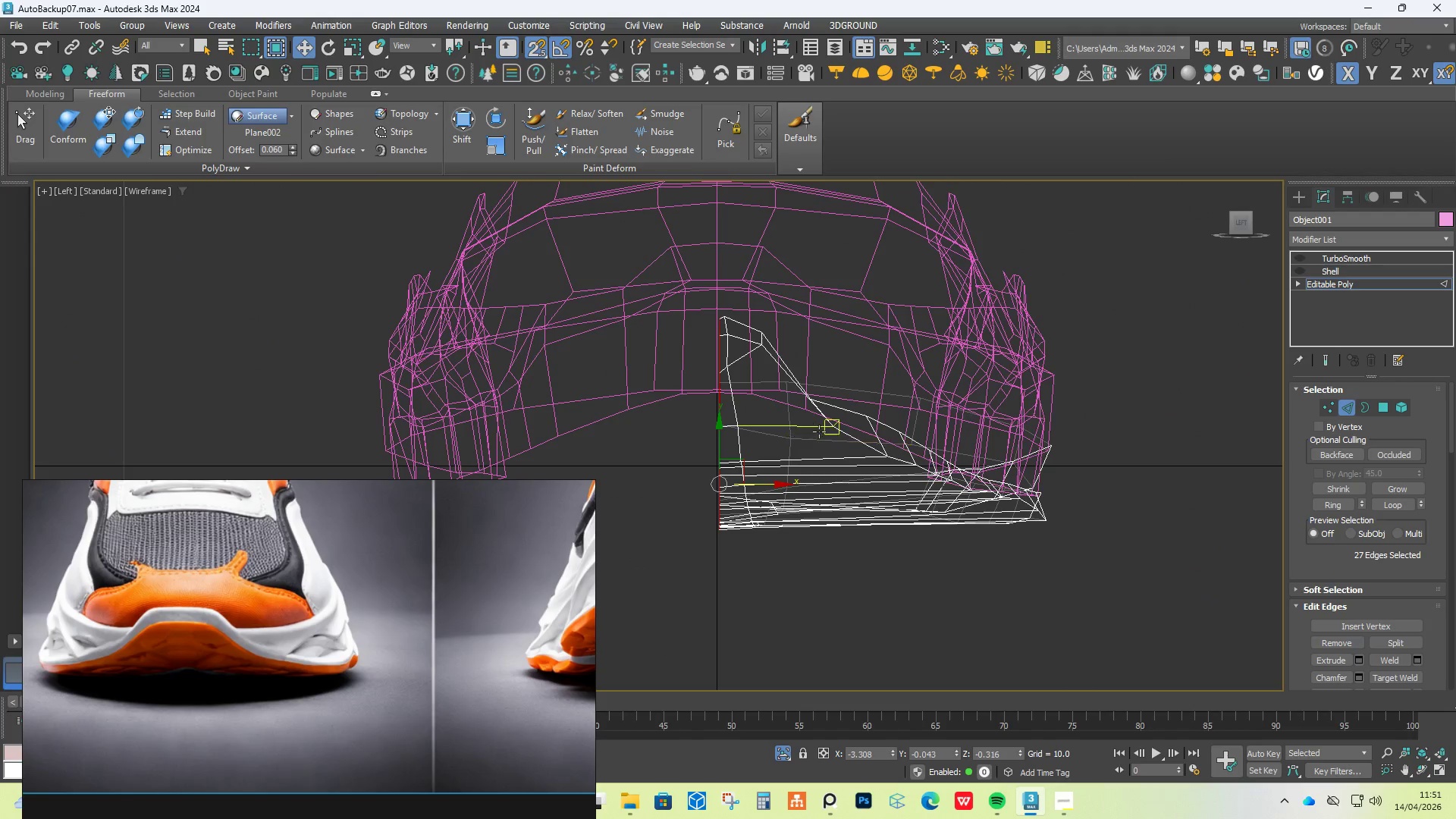 
left_click([1093, 265])
 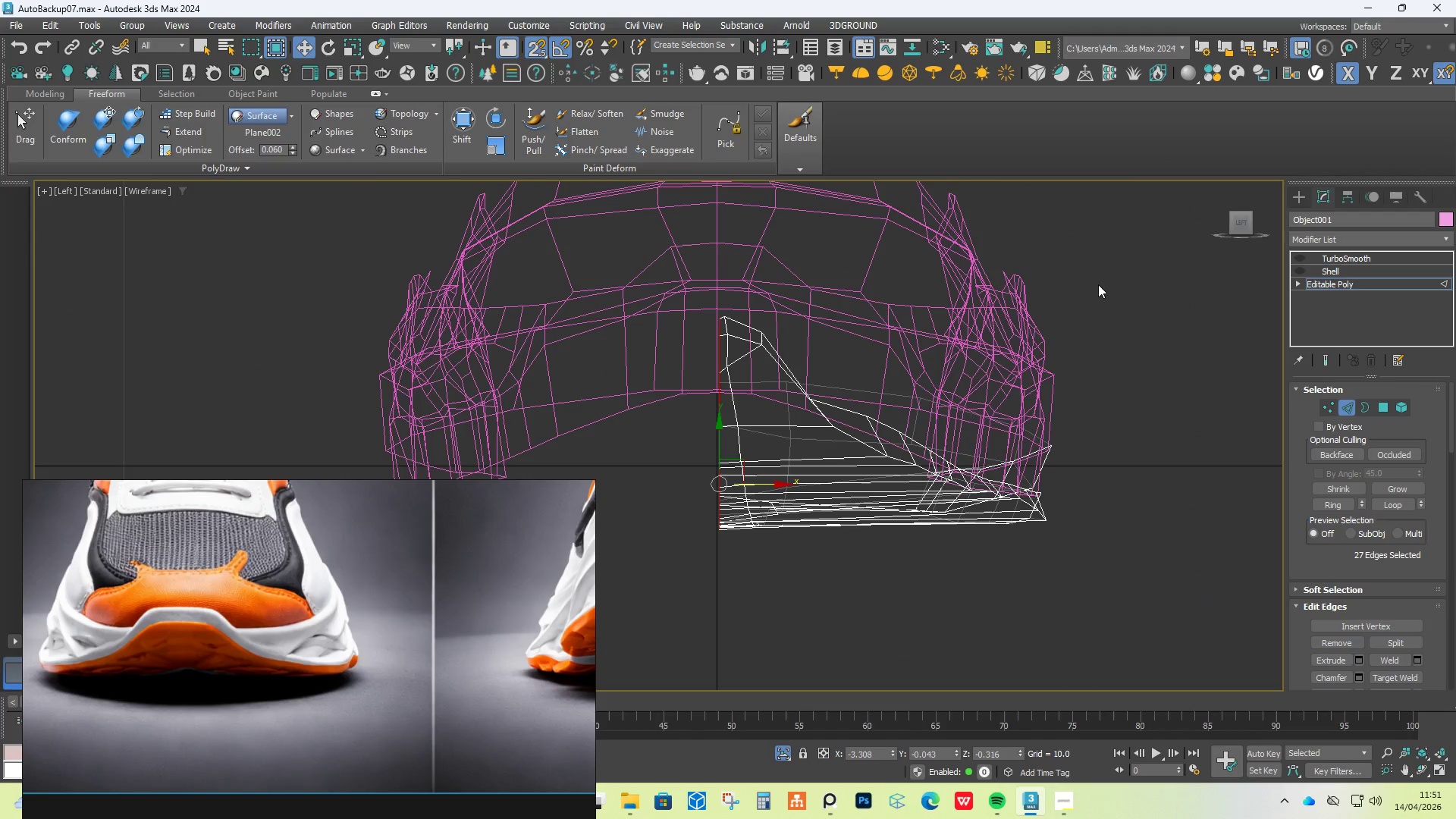 
left_click([1104, 281])
 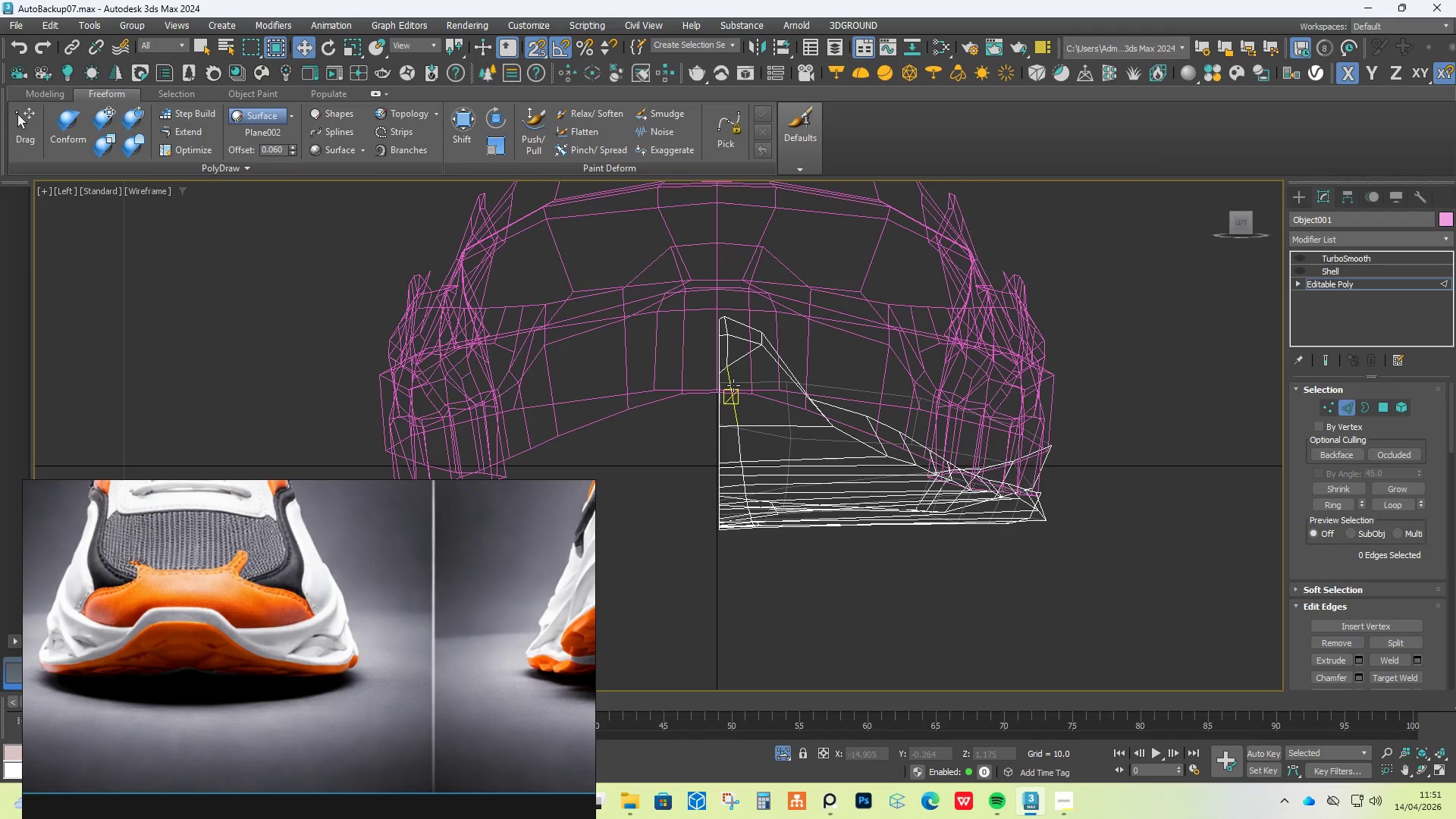 
key(S)
 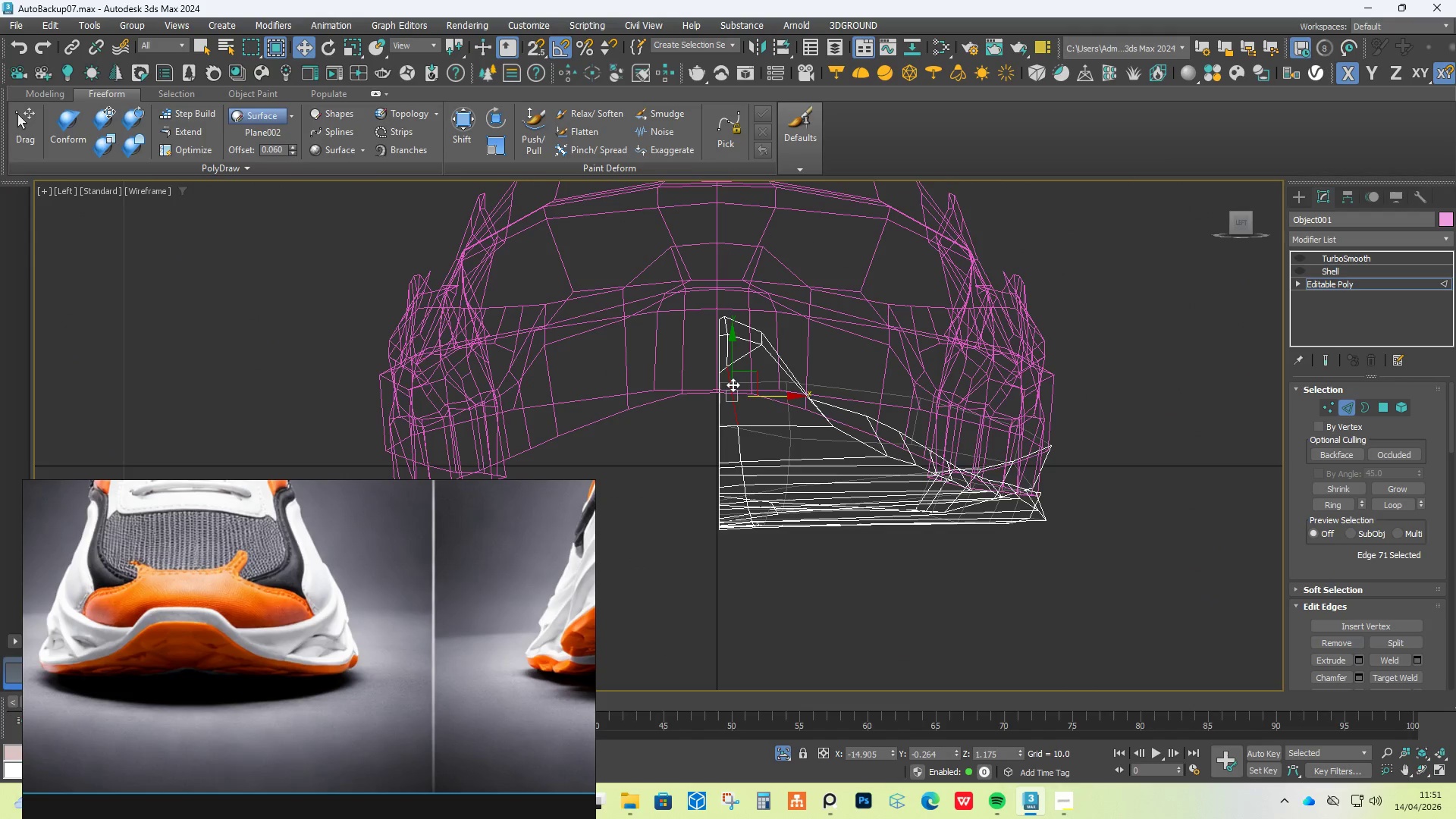 
double_click([733, 384])
 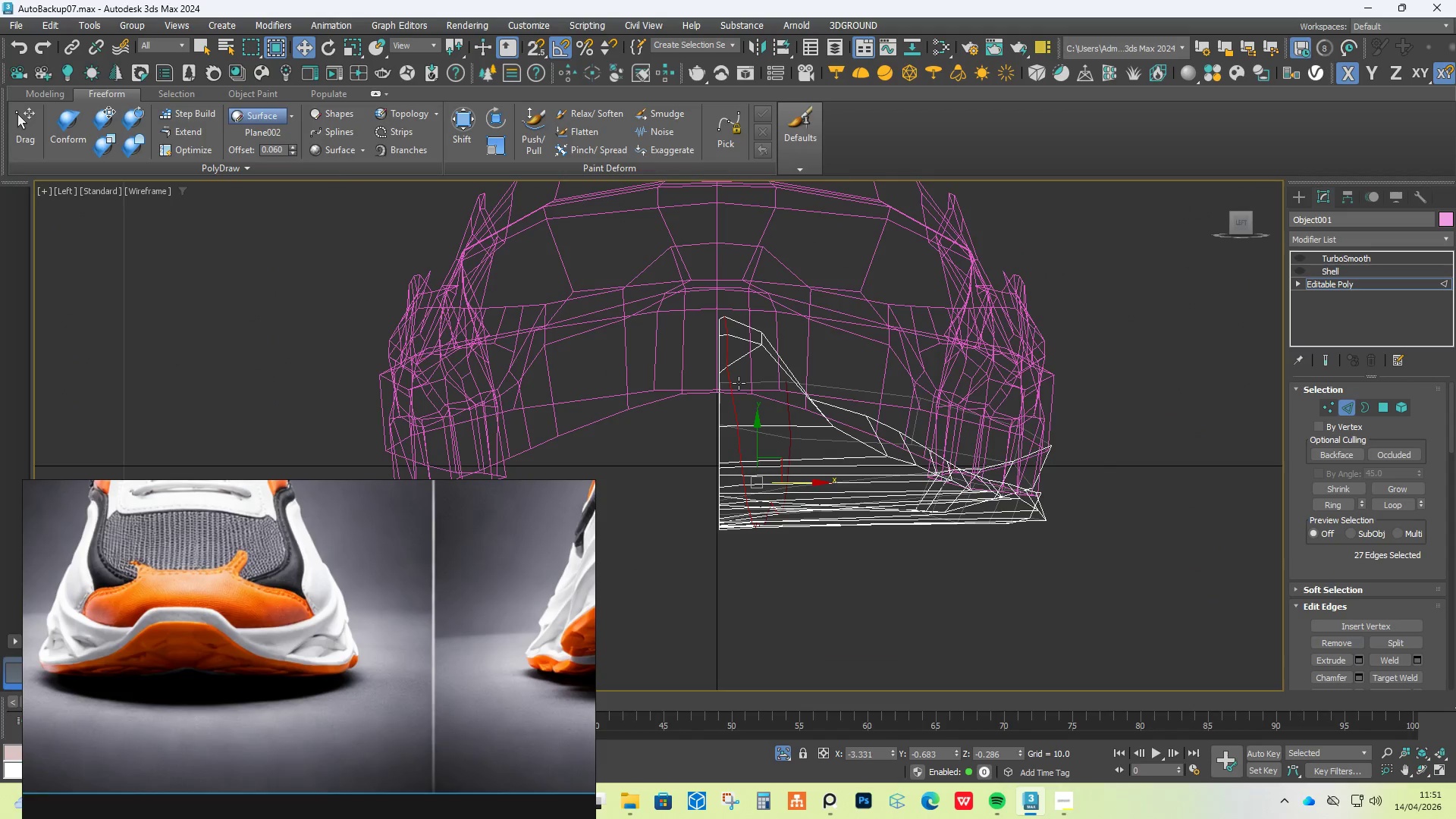 
key(Control+Backspace)
 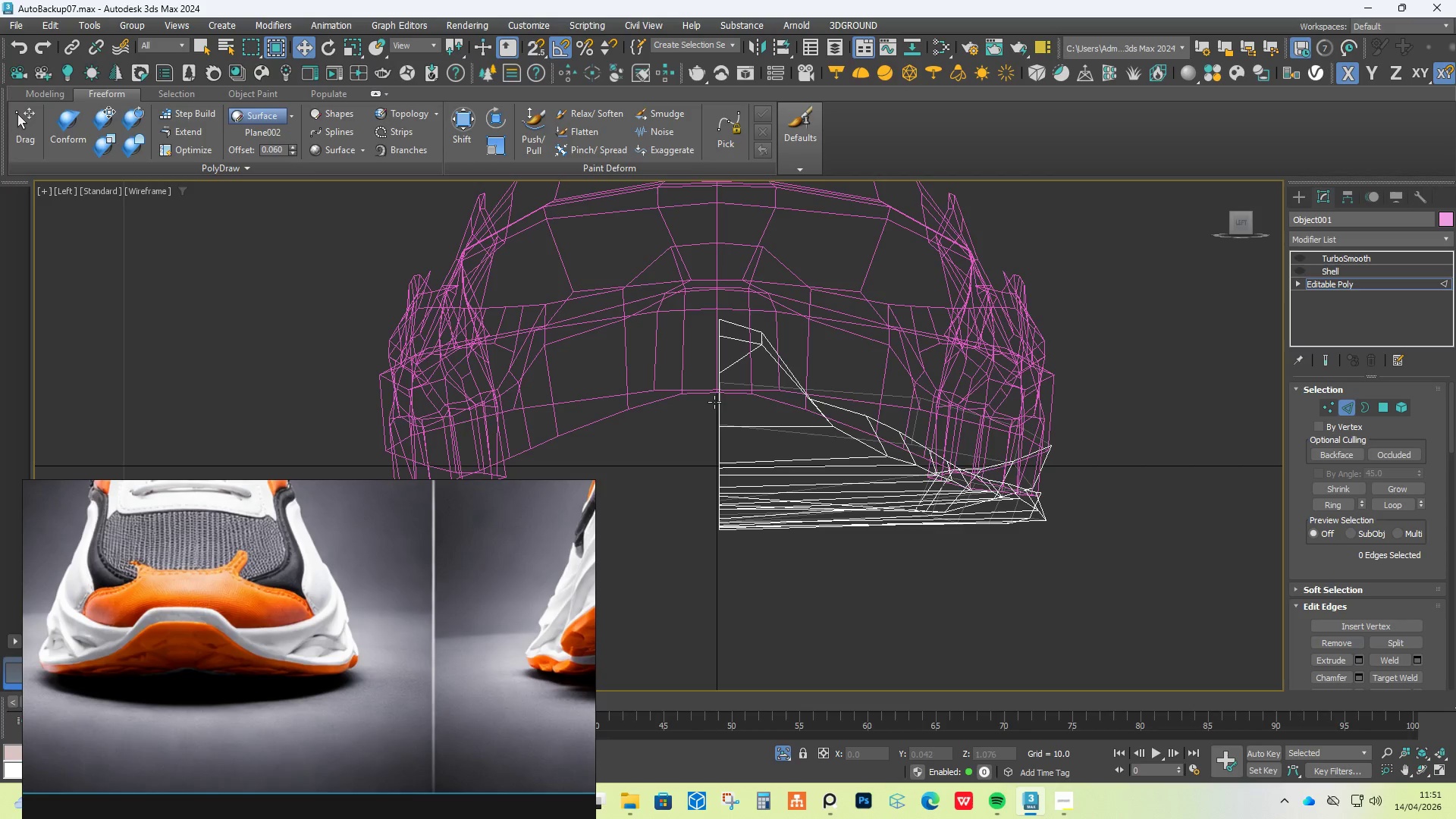 
double_click([723, 405])
 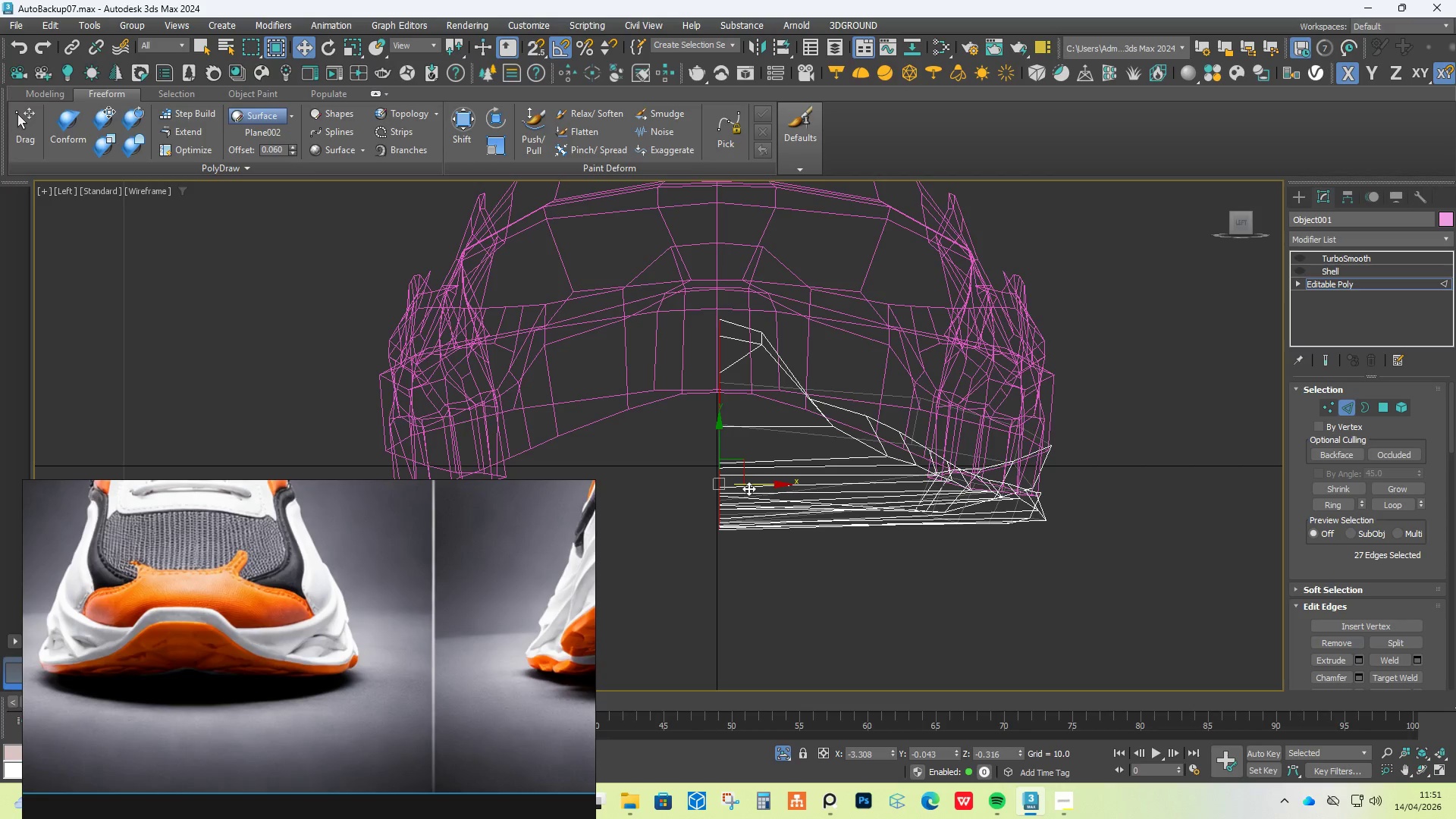 
left_click_drag(start_coordinate=[753, 484], to_coordinate=[722, 318])
 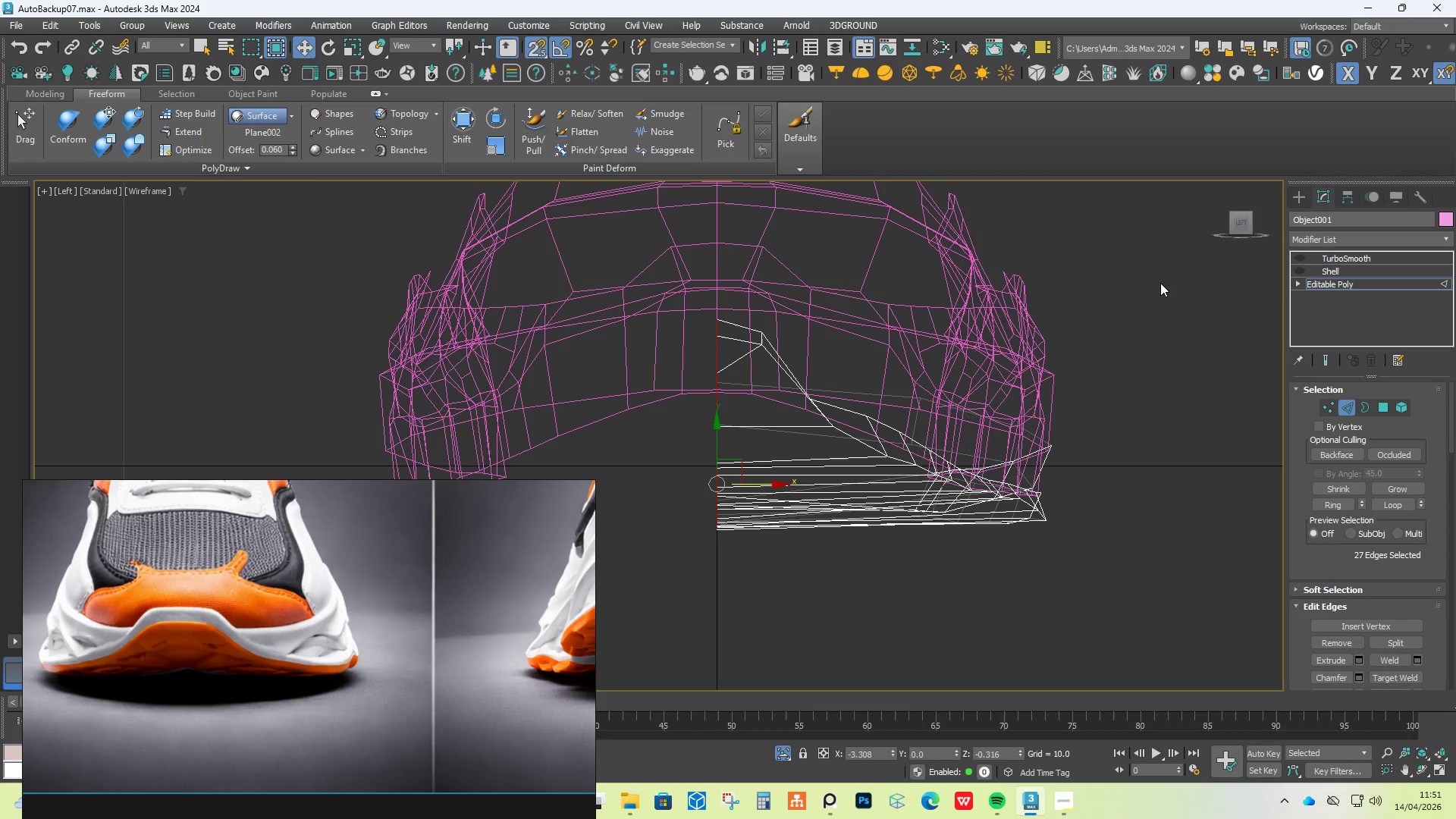 
key(S)
 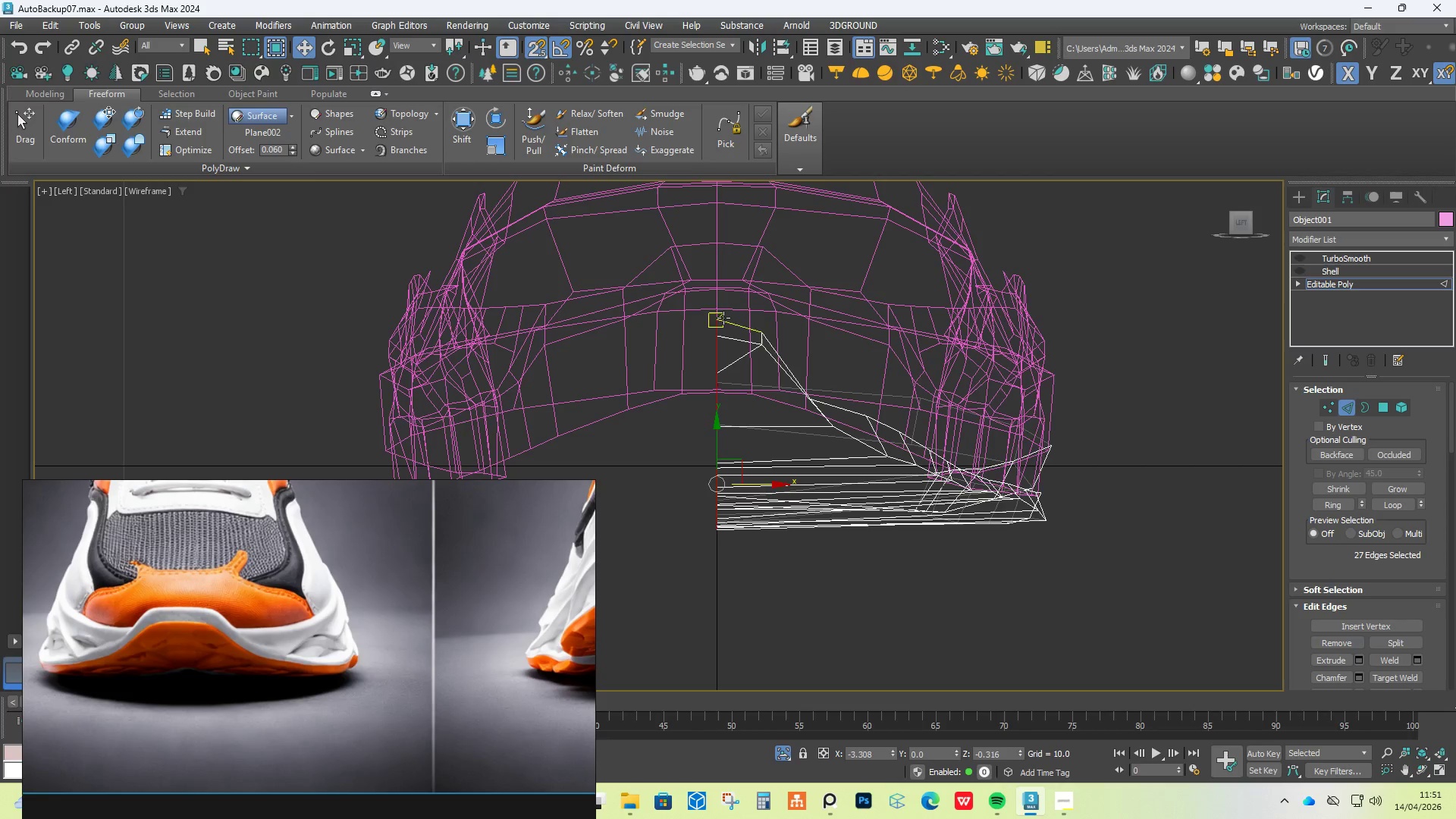 
left_click([1131, 259])
 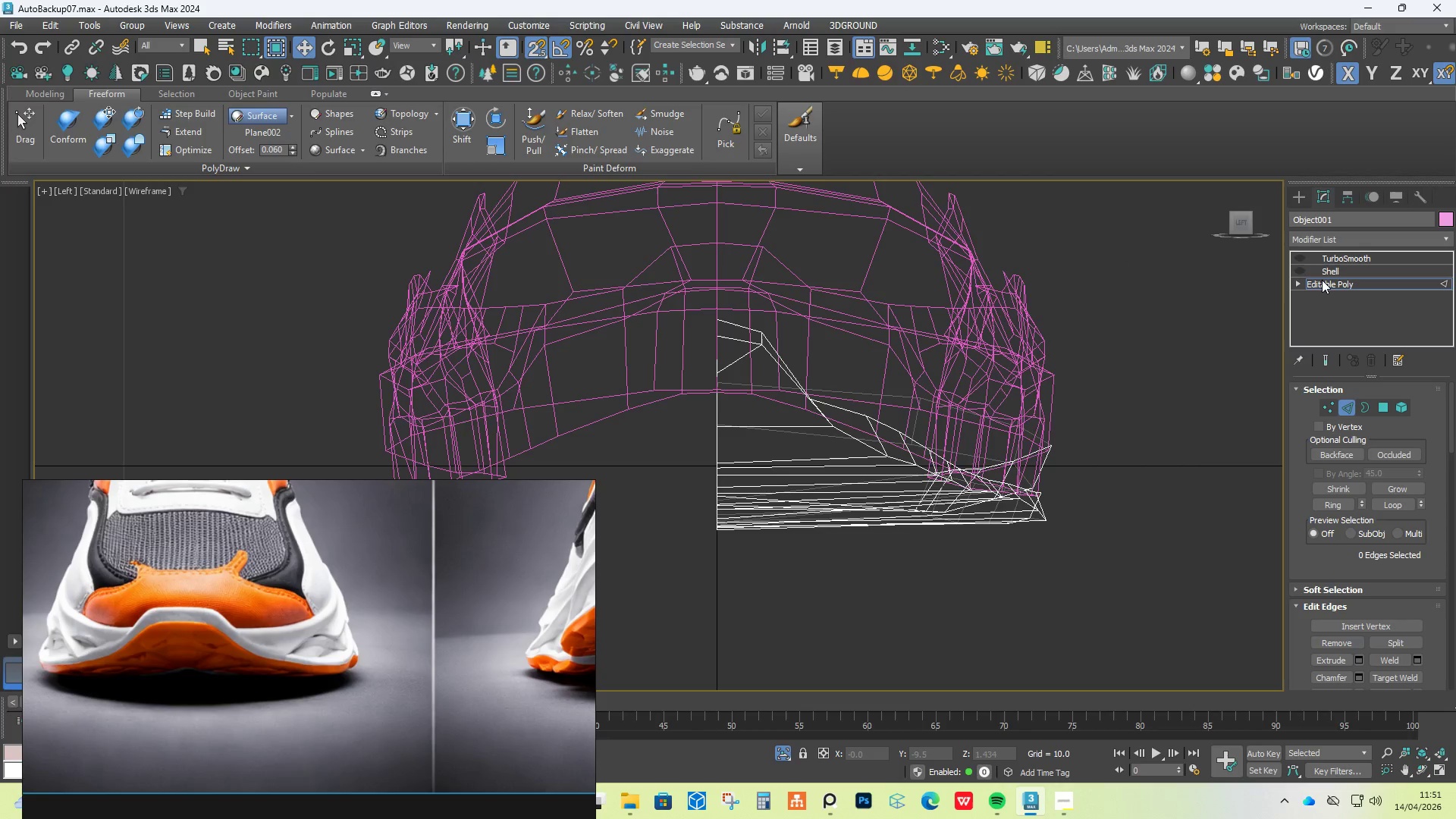 
left_click([1353, 242])
 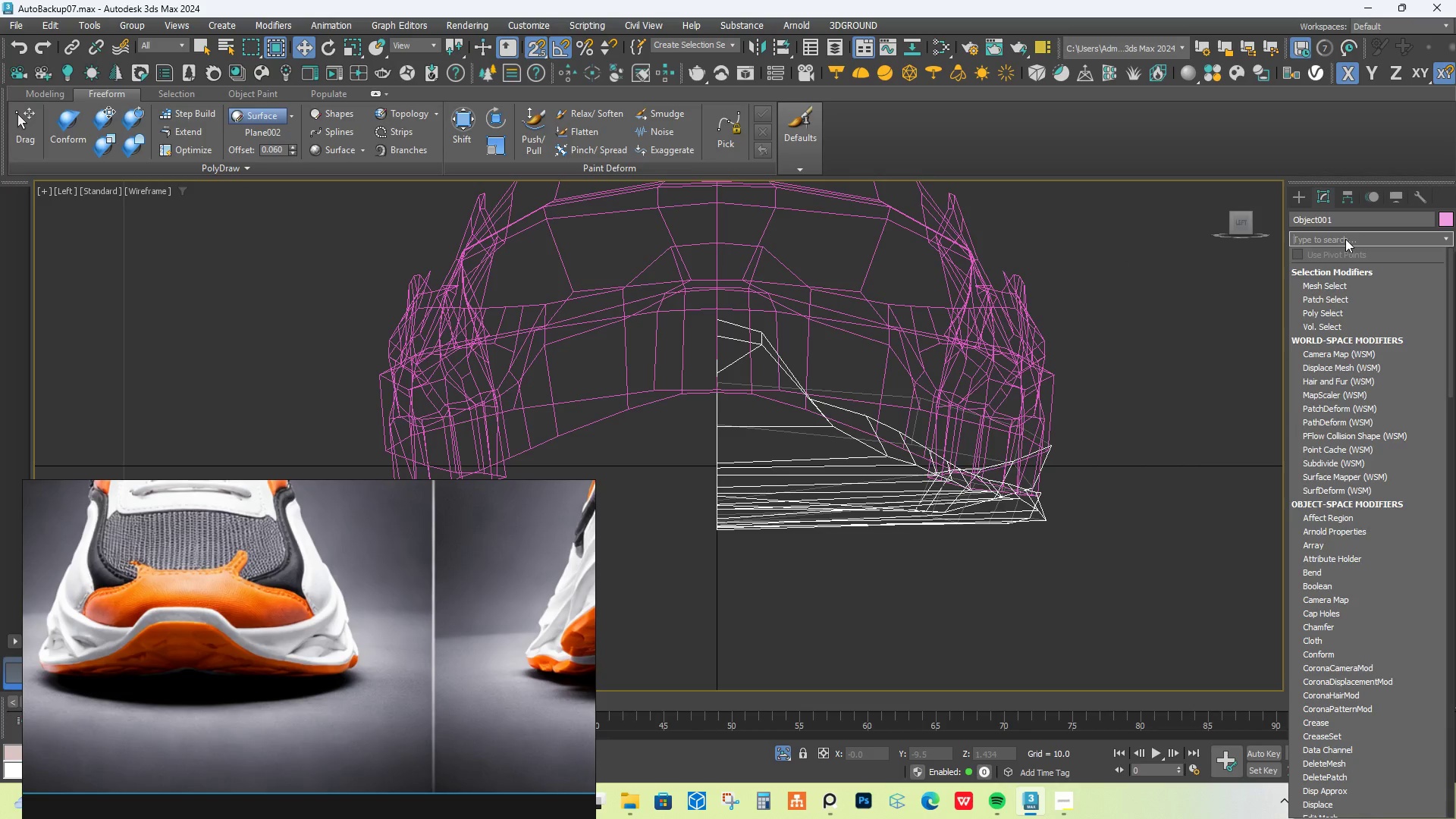 
type(sy)
 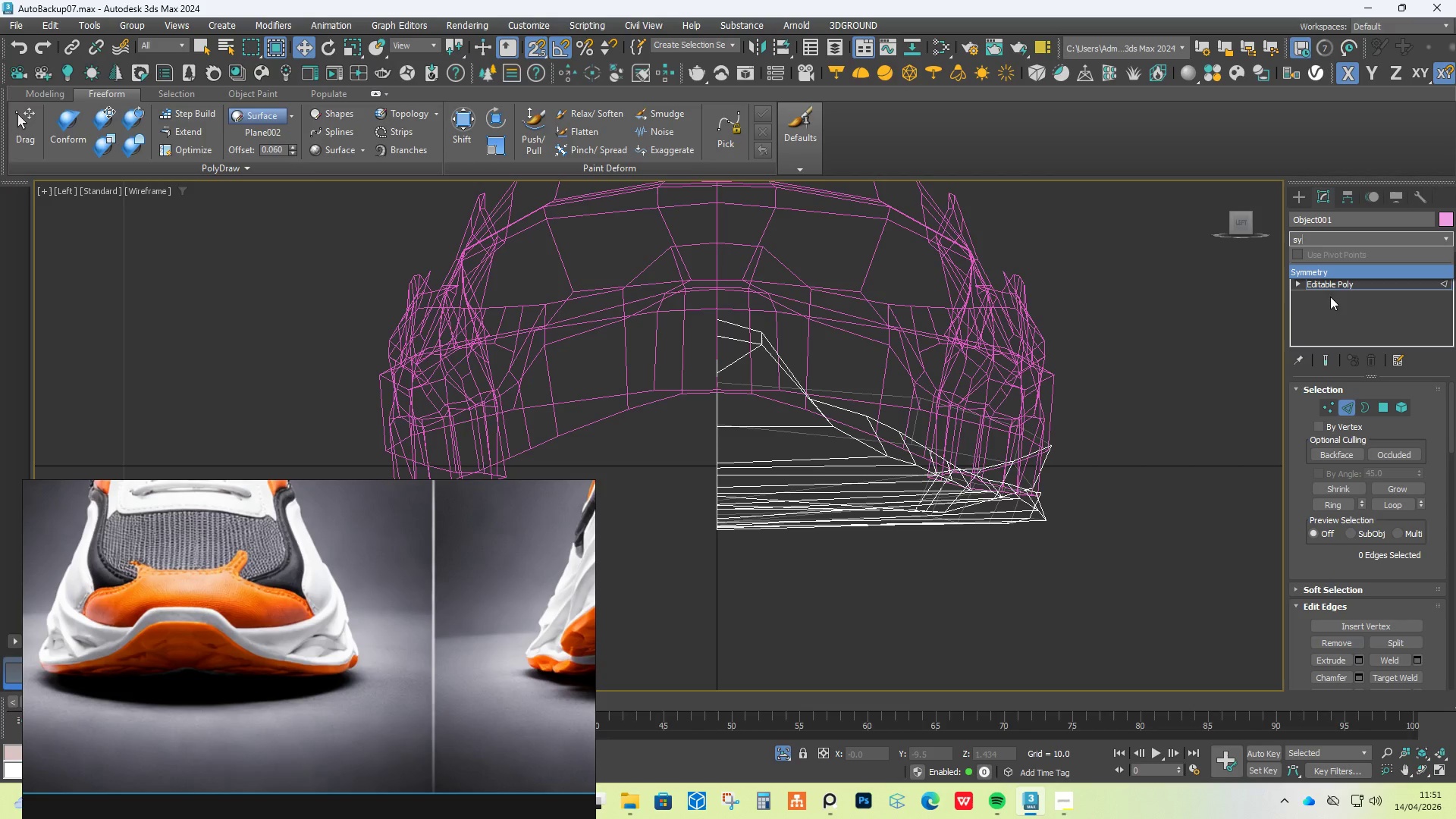 
left_click([1332, 274])
 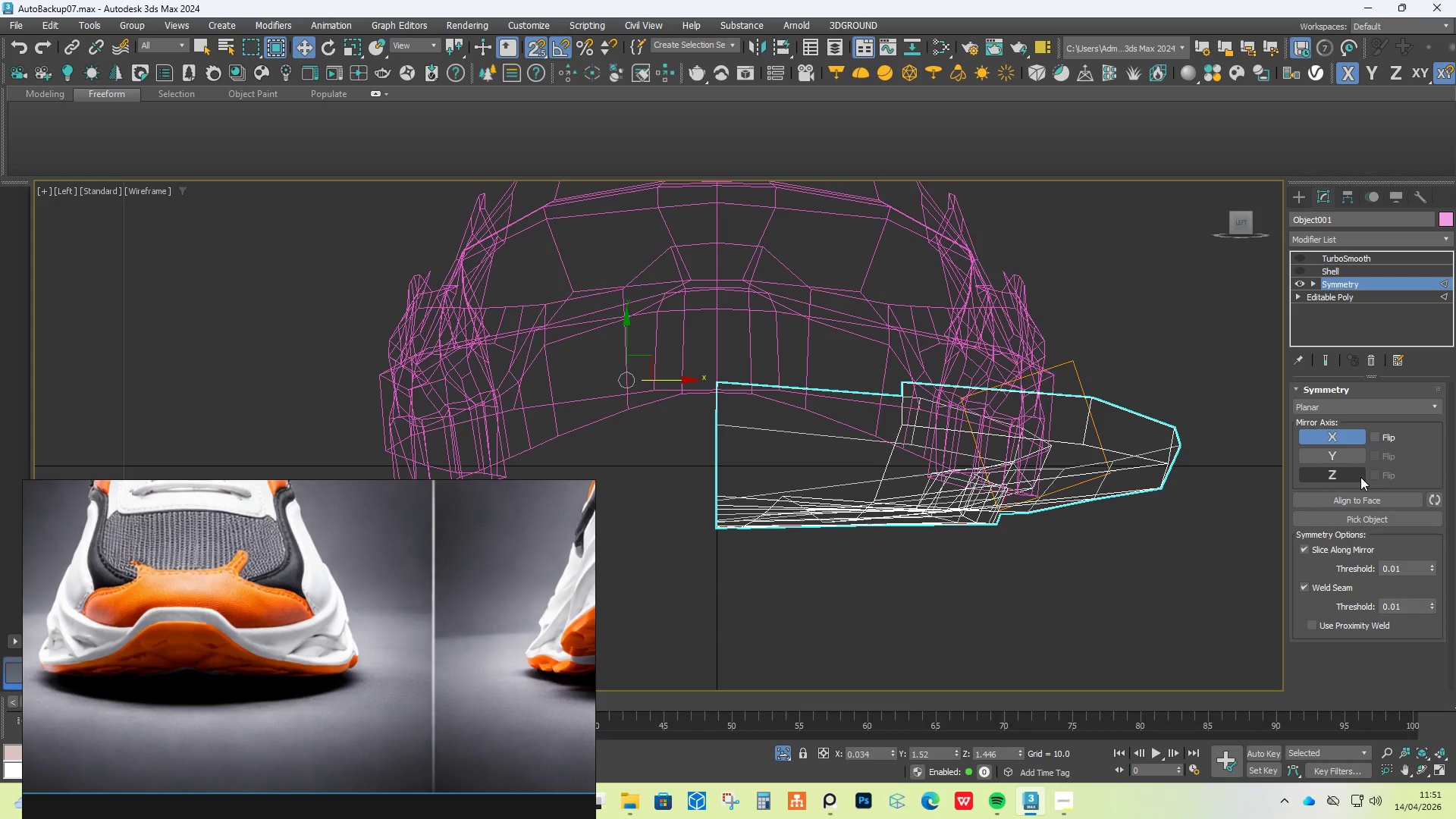 
left_click([1349, 454])
 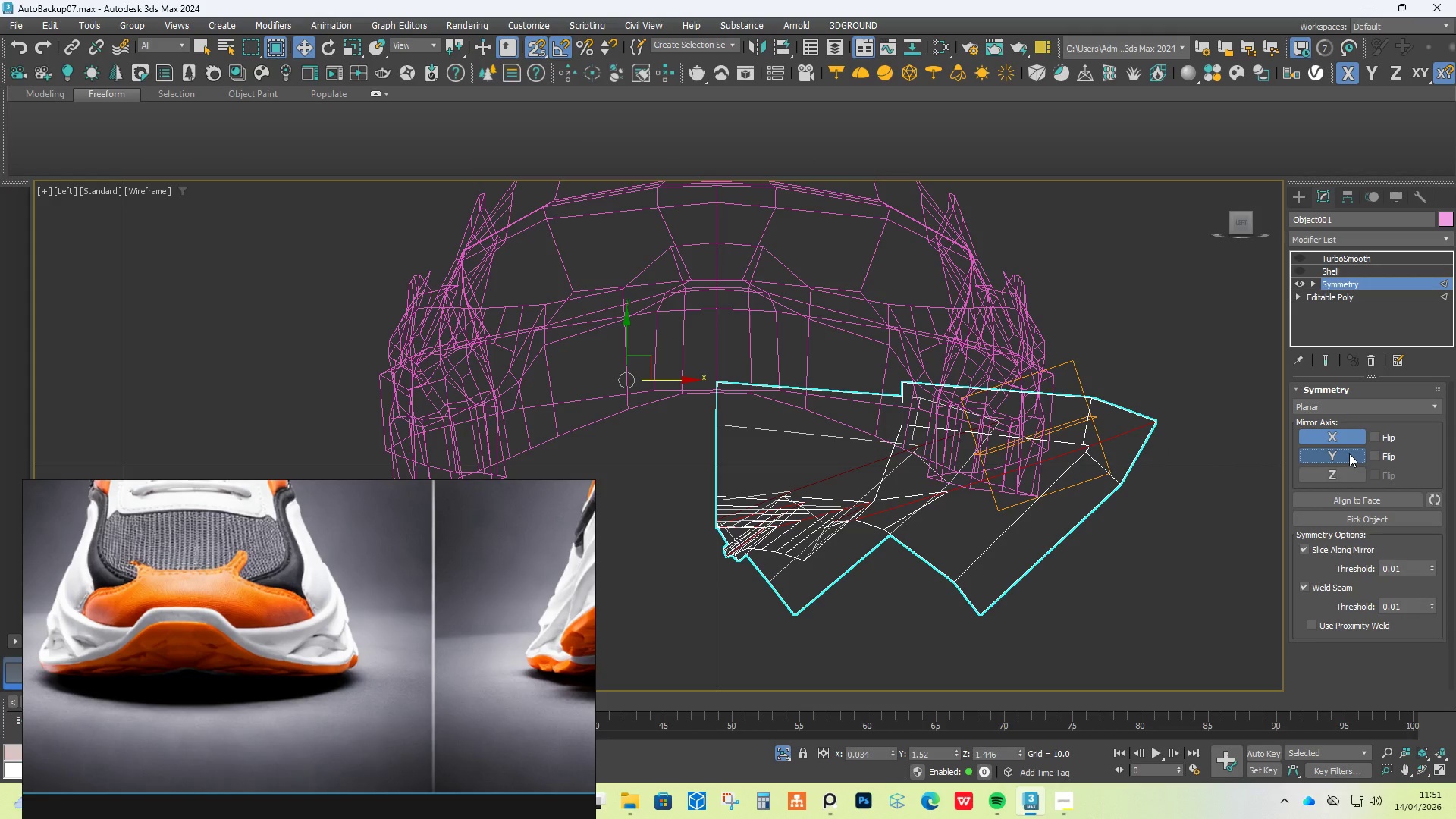 
left_click([1349, 453])
 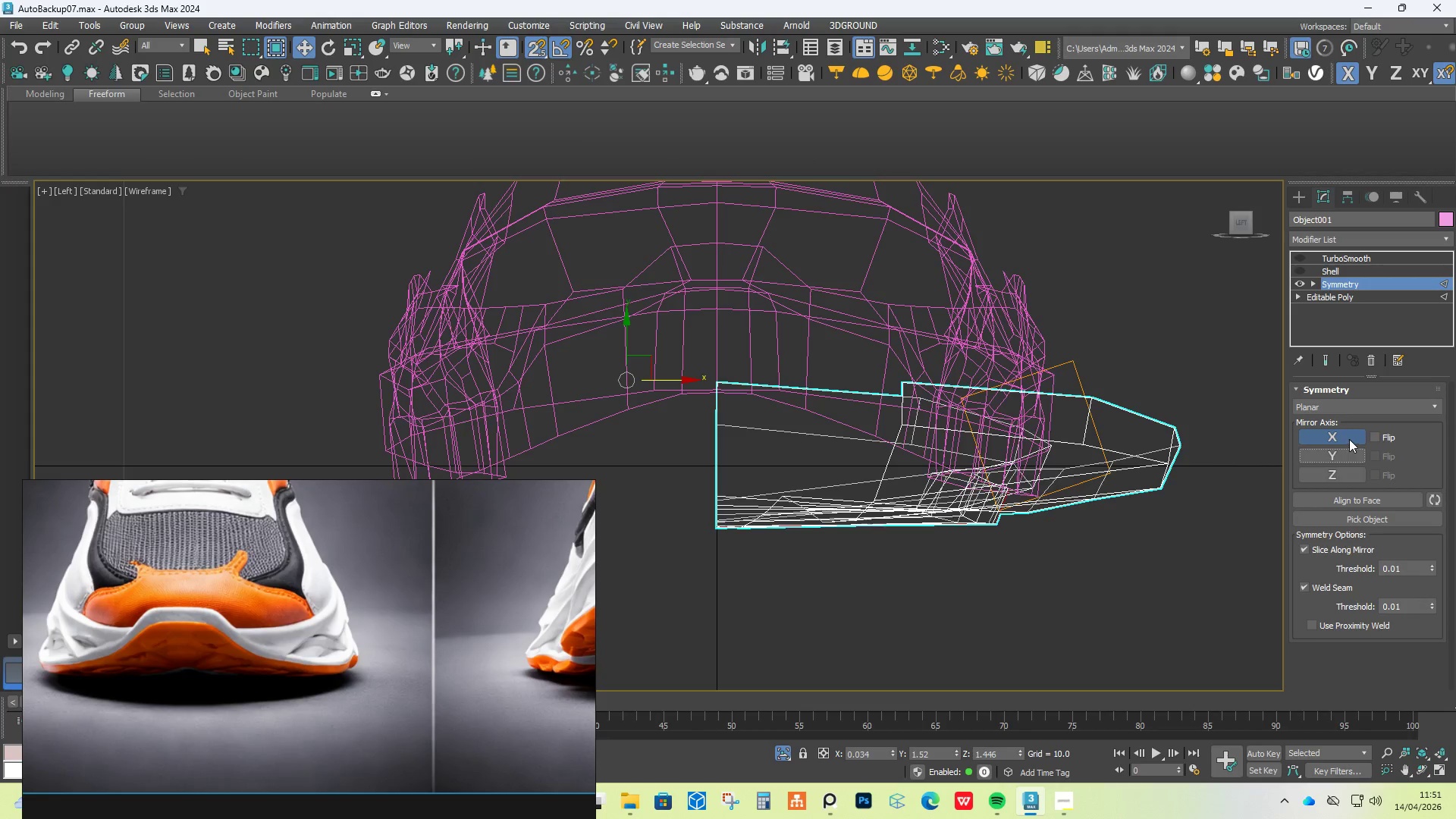 
double_click([1349, 439])
 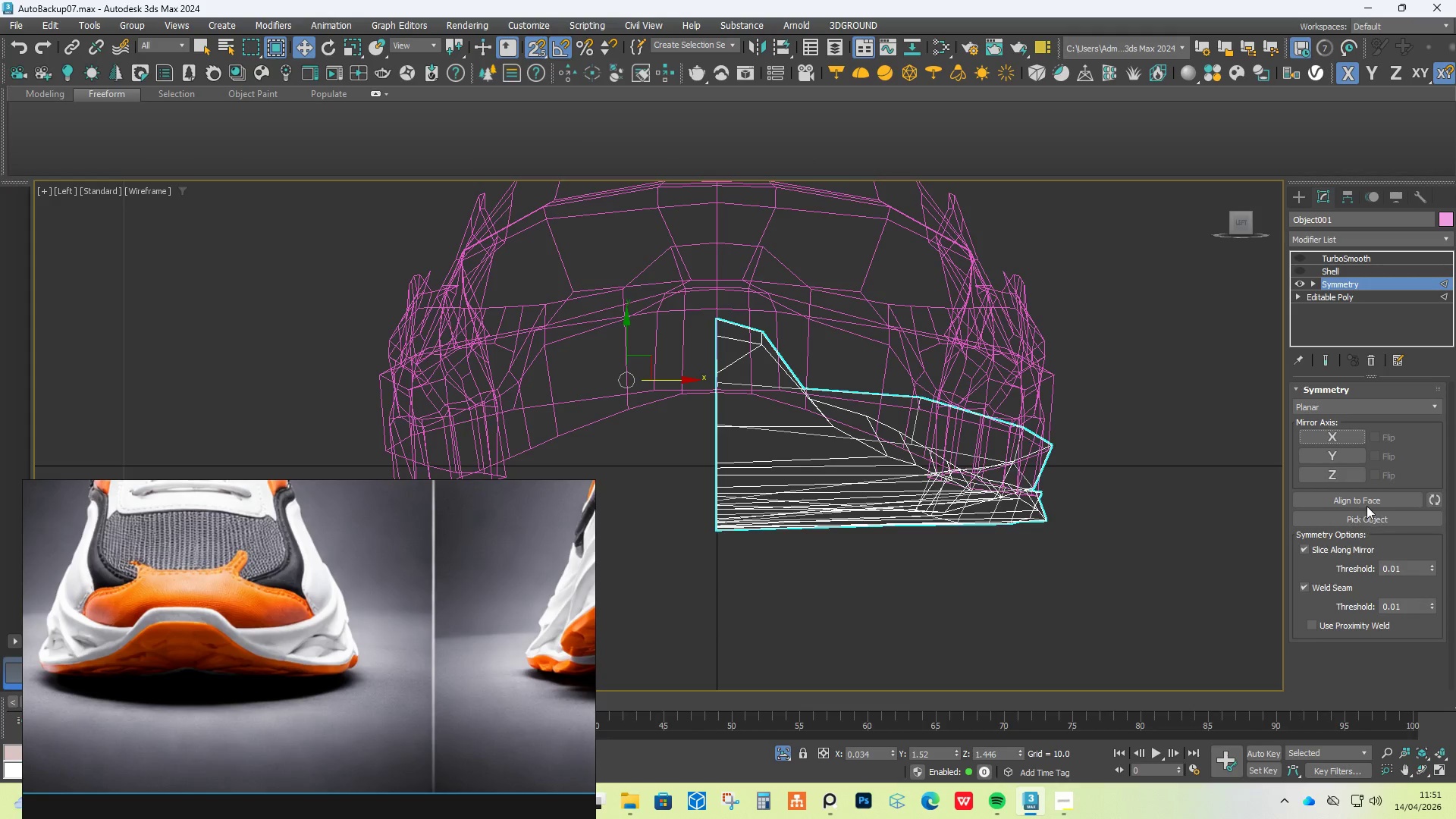 
left_click([1368, 498])
 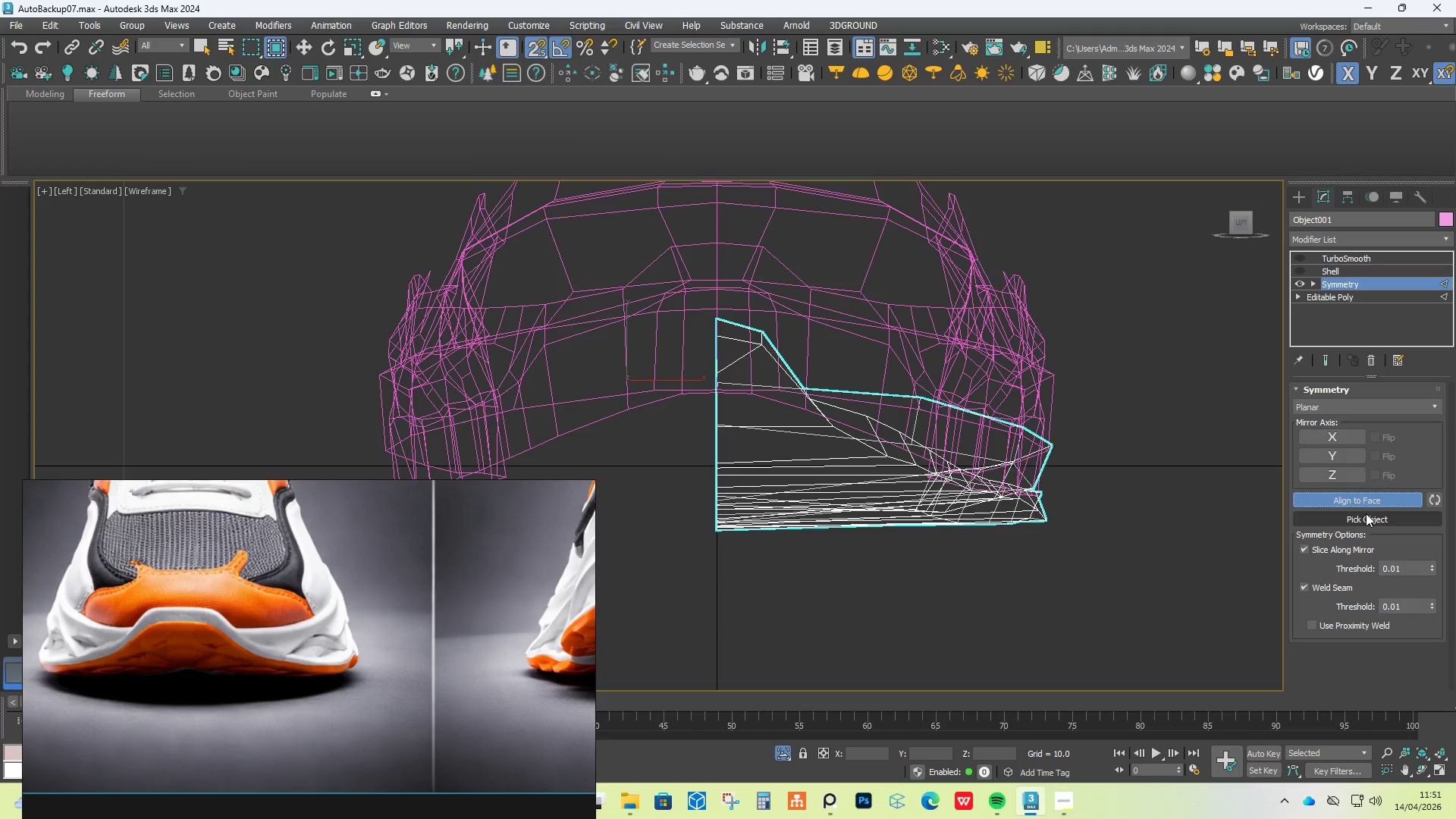 
left_click([1366, 513])
 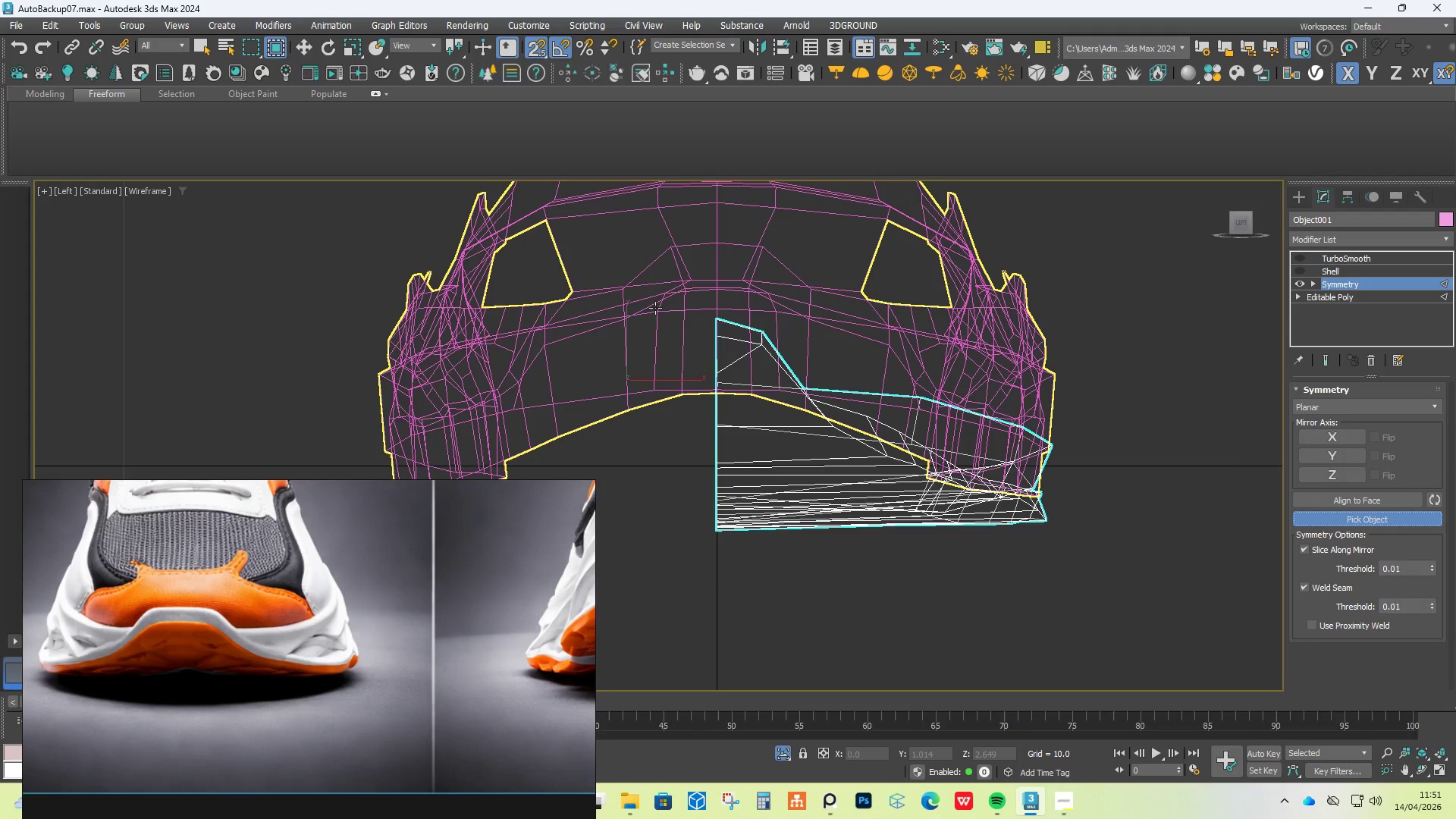 
left_click([654, 306])
 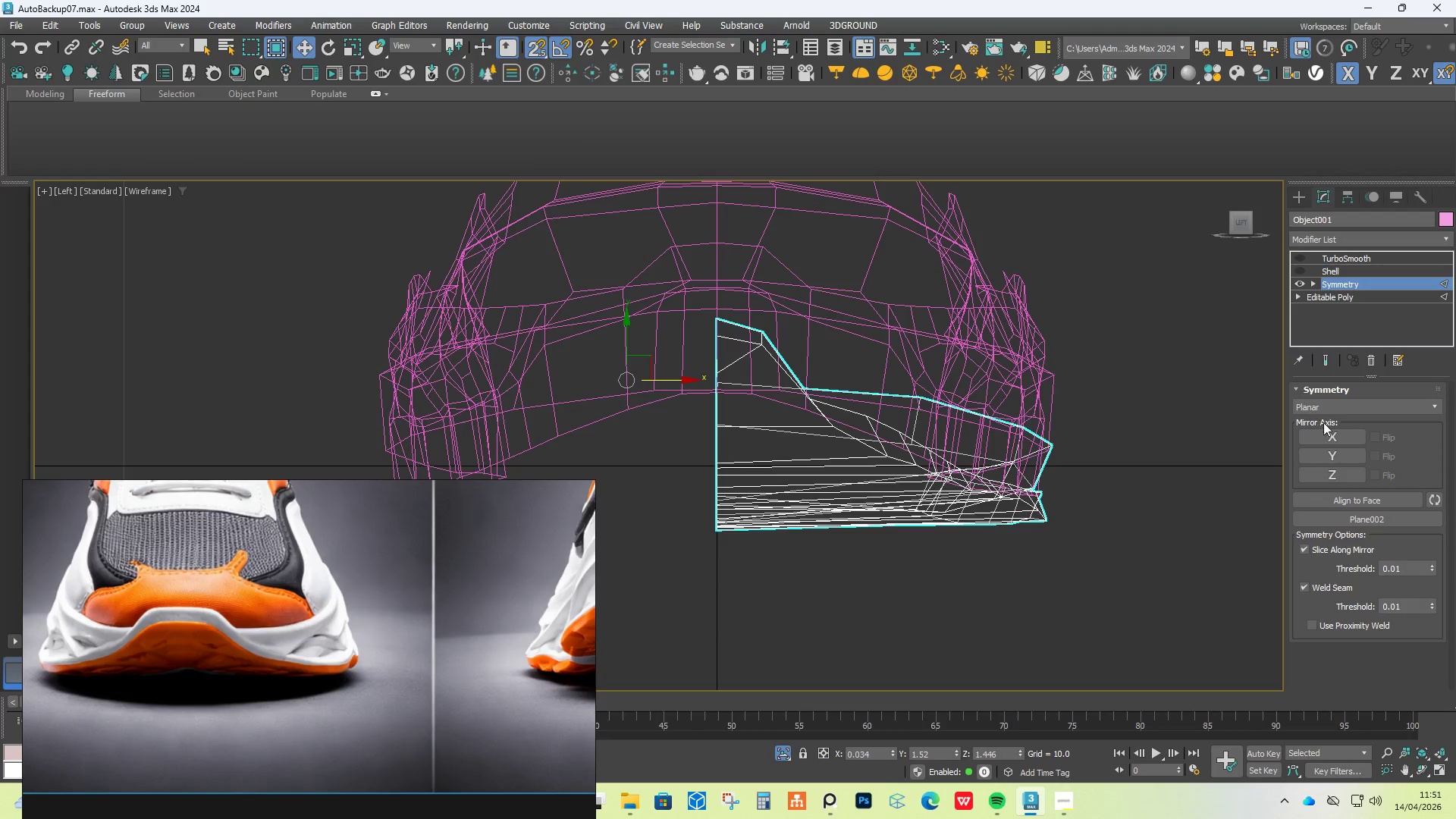 
left_click([1324, 435])
 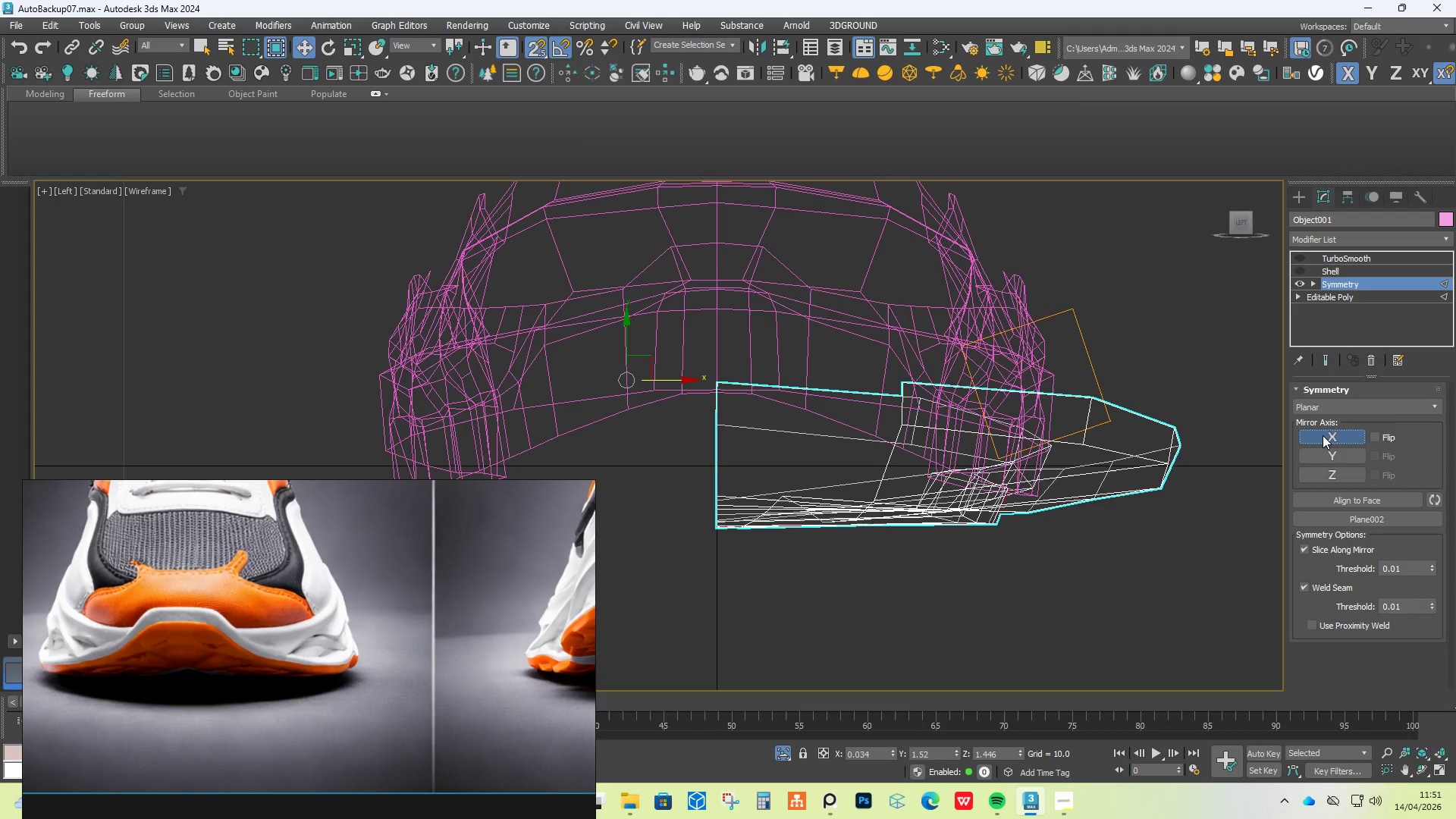 
left_click([1323, 435])
 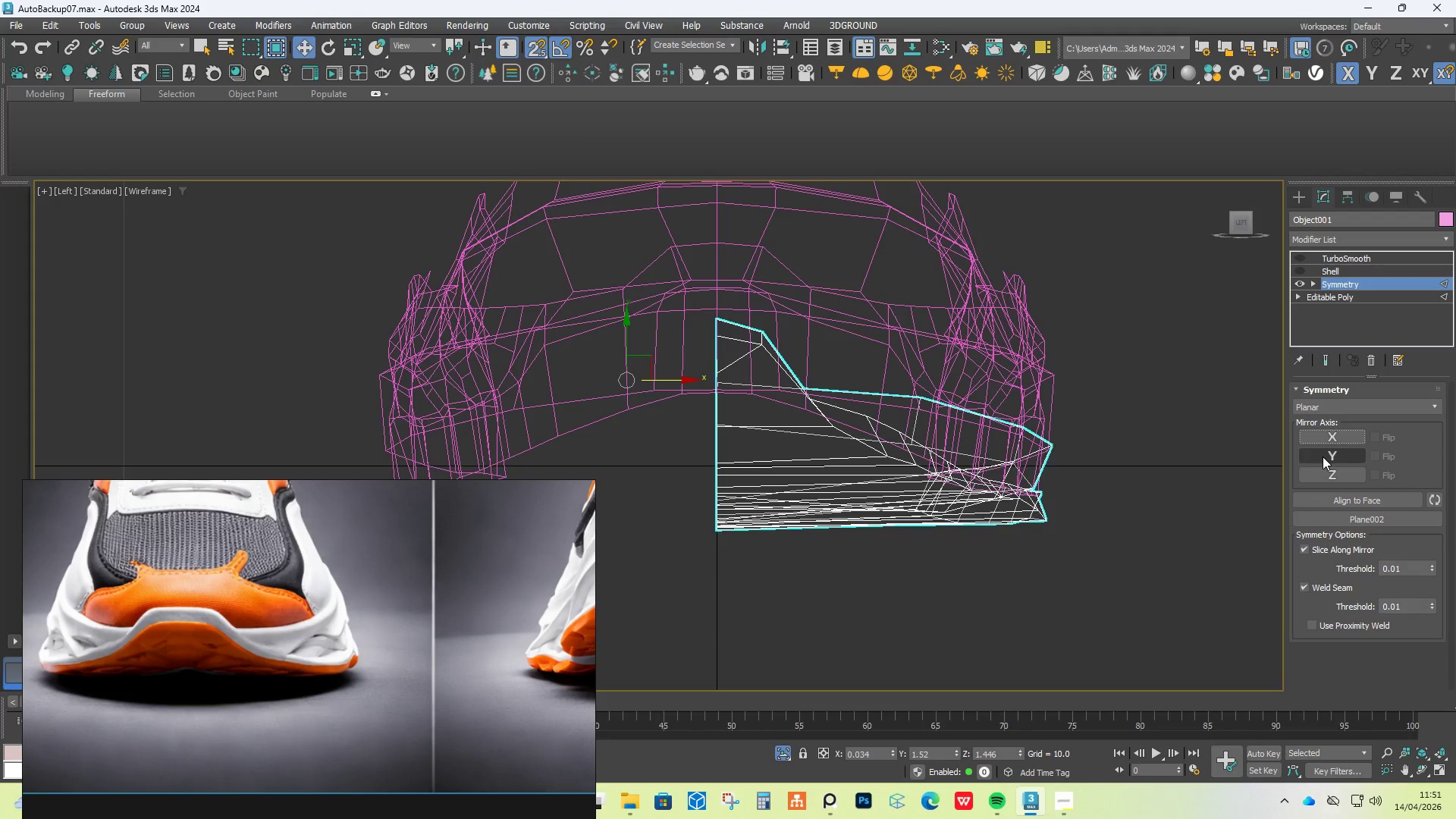 
double_click([1323, 457])
 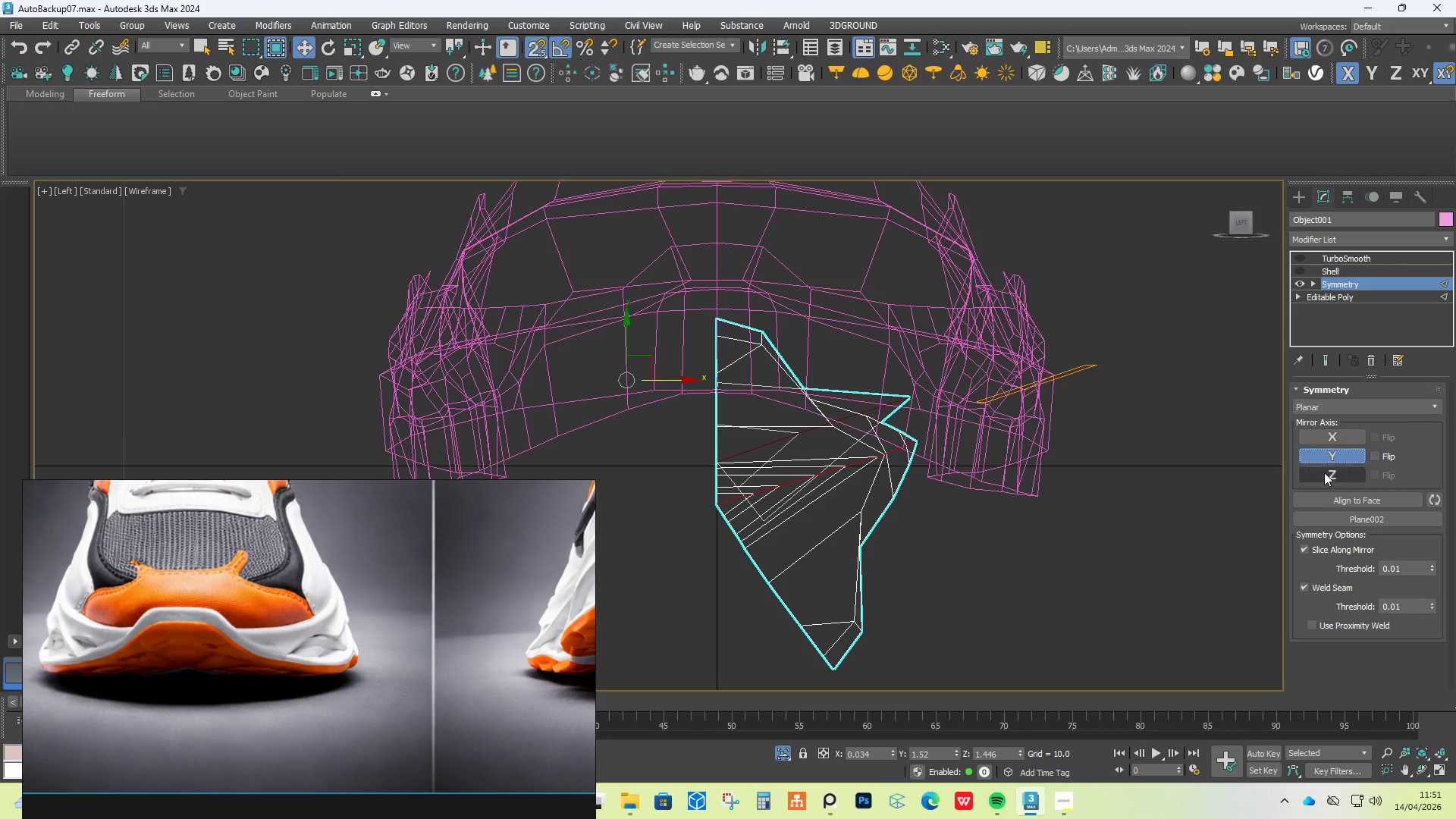 
double_click([1324, 477])
 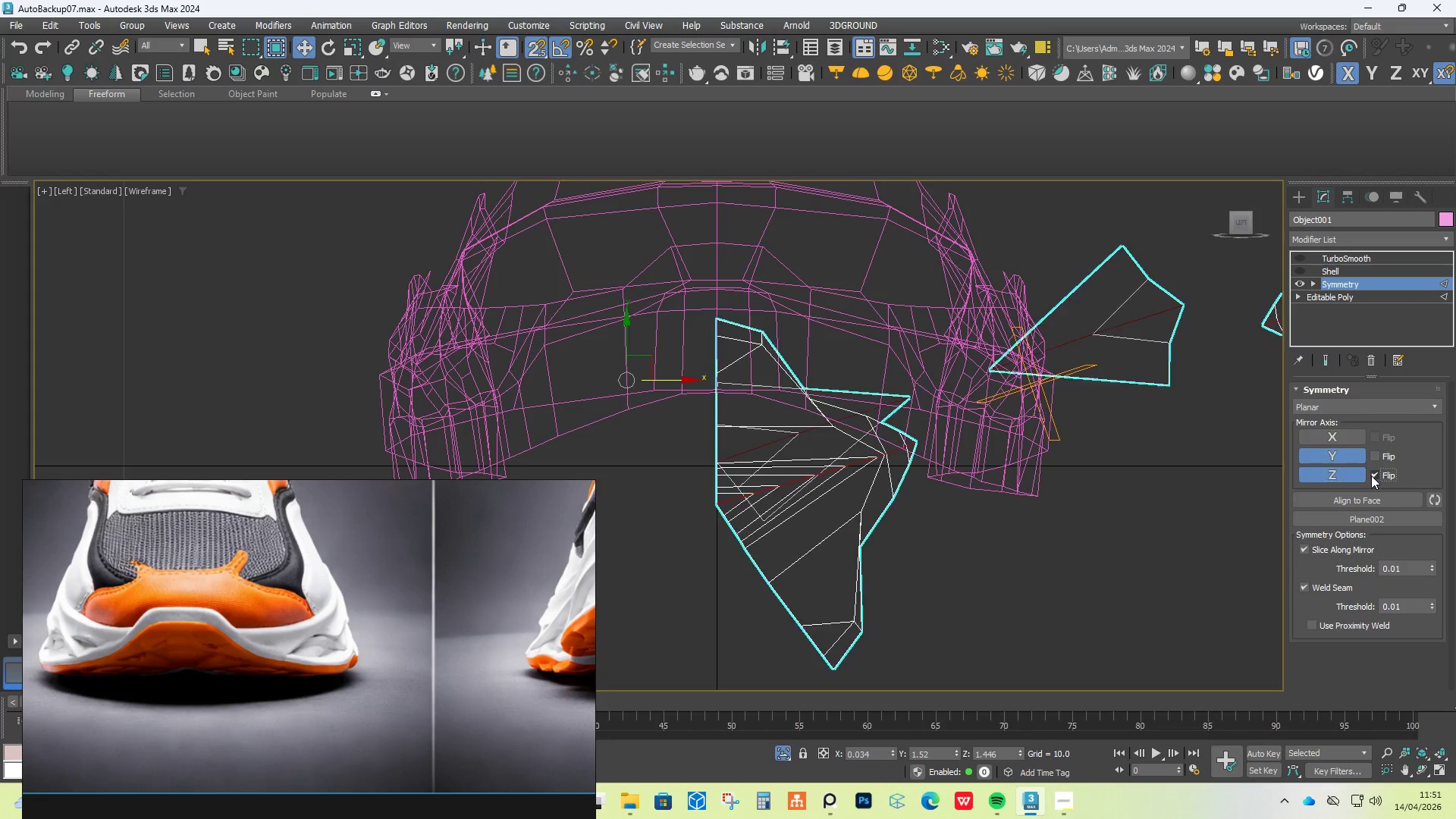 
double_click([1371, 475])
 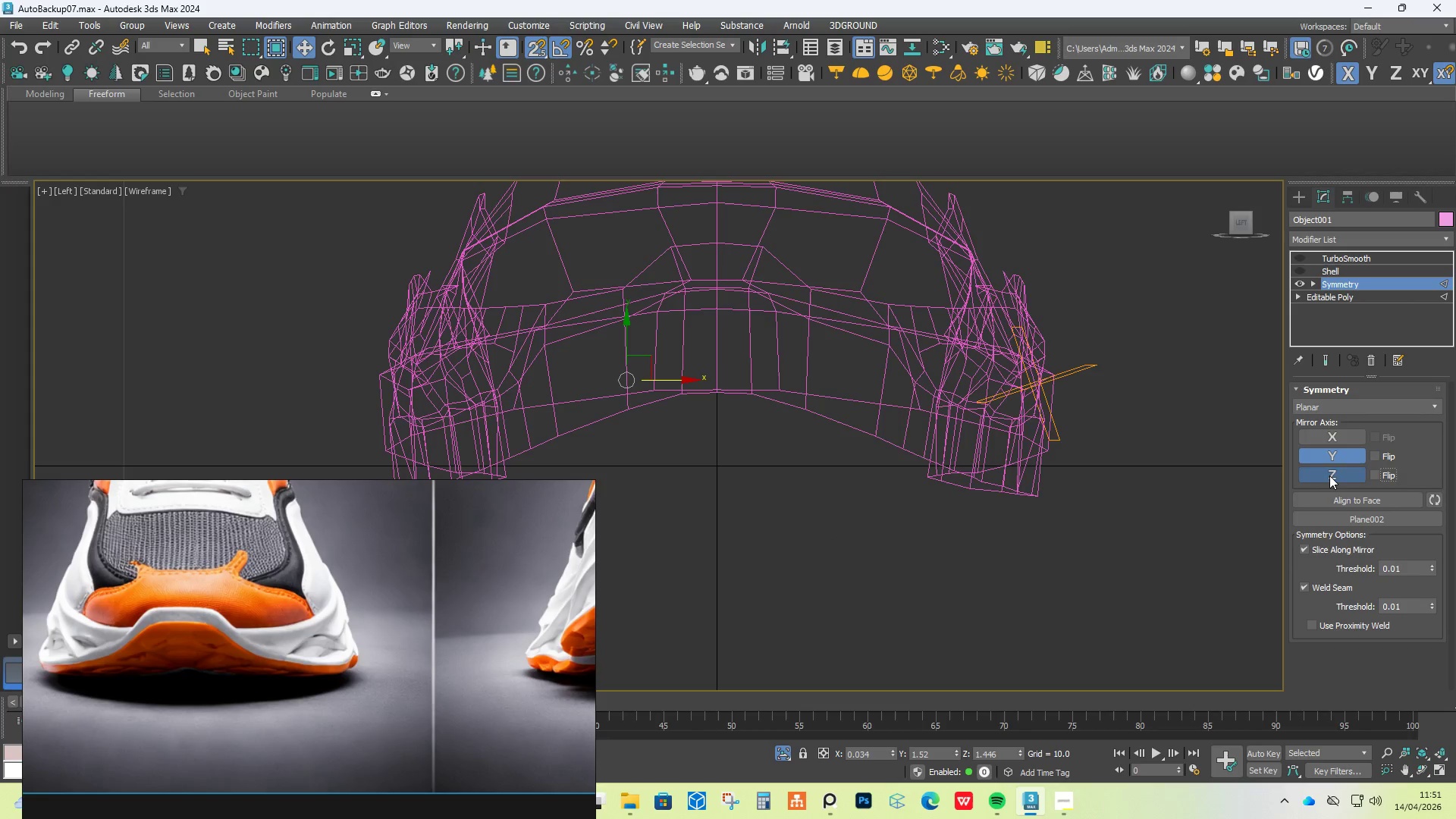 
triple_click([1329, 475])
 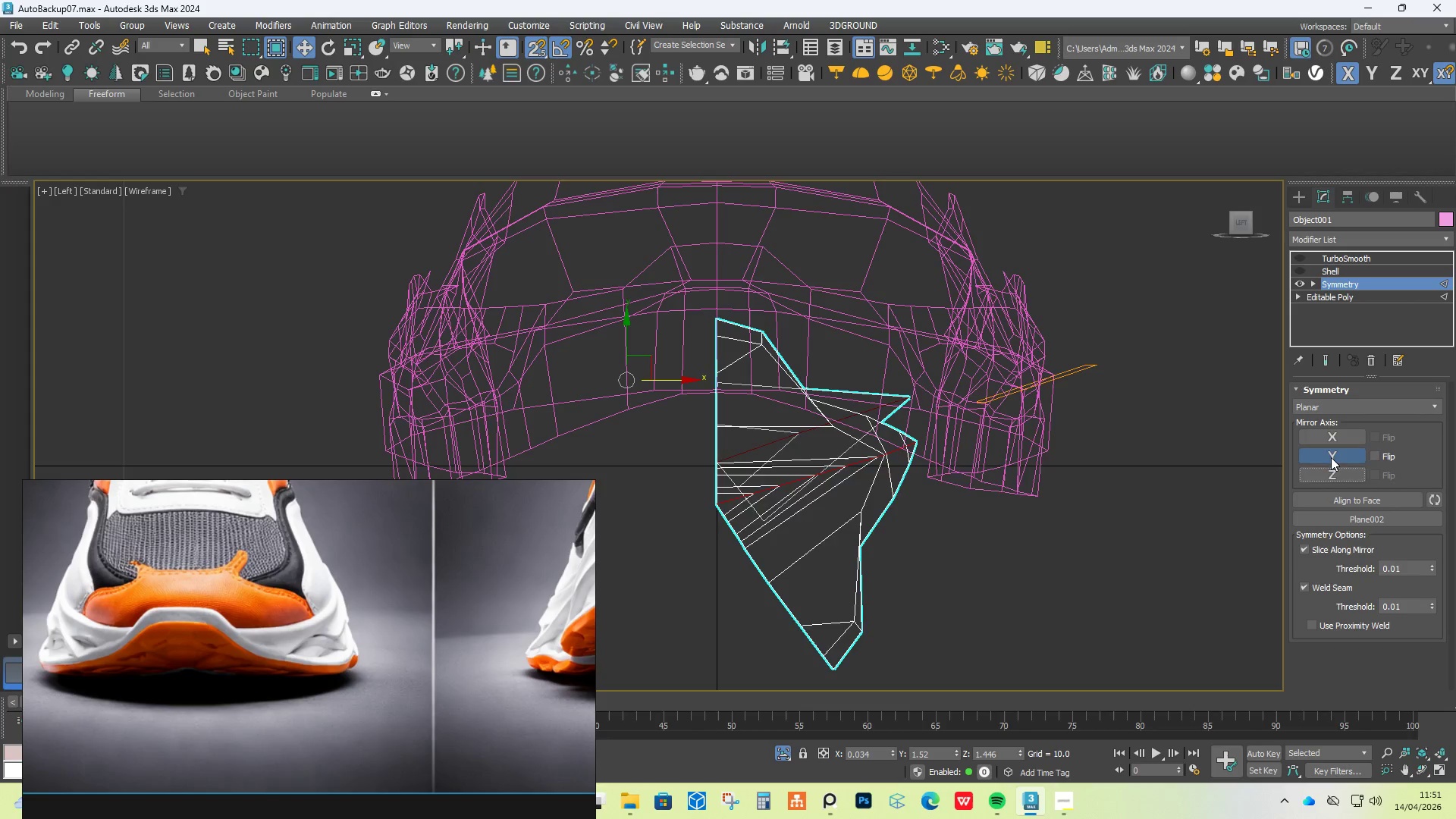 
triple_click([1331, 457])
 